 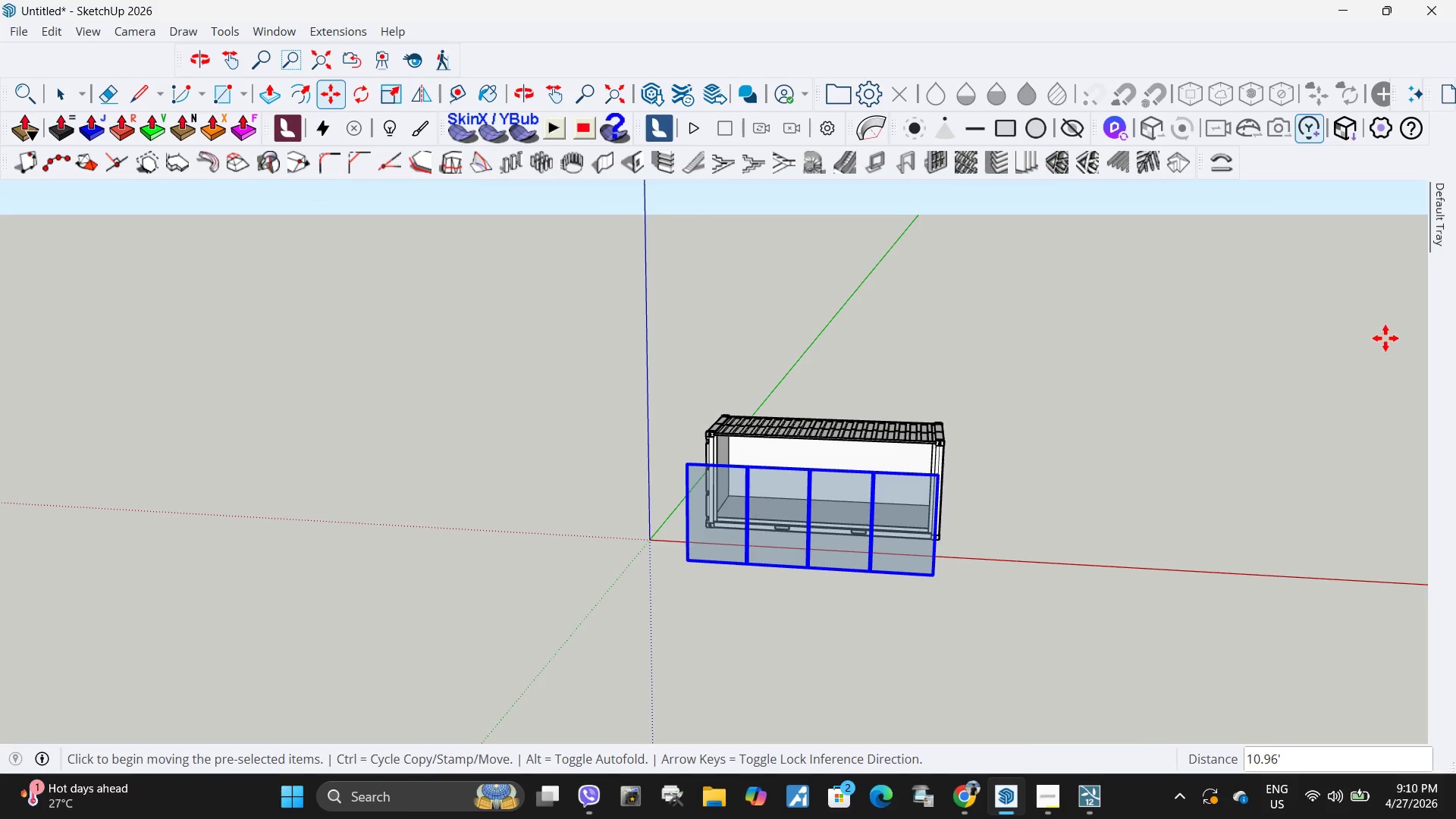 
left_click([1276, 450])
 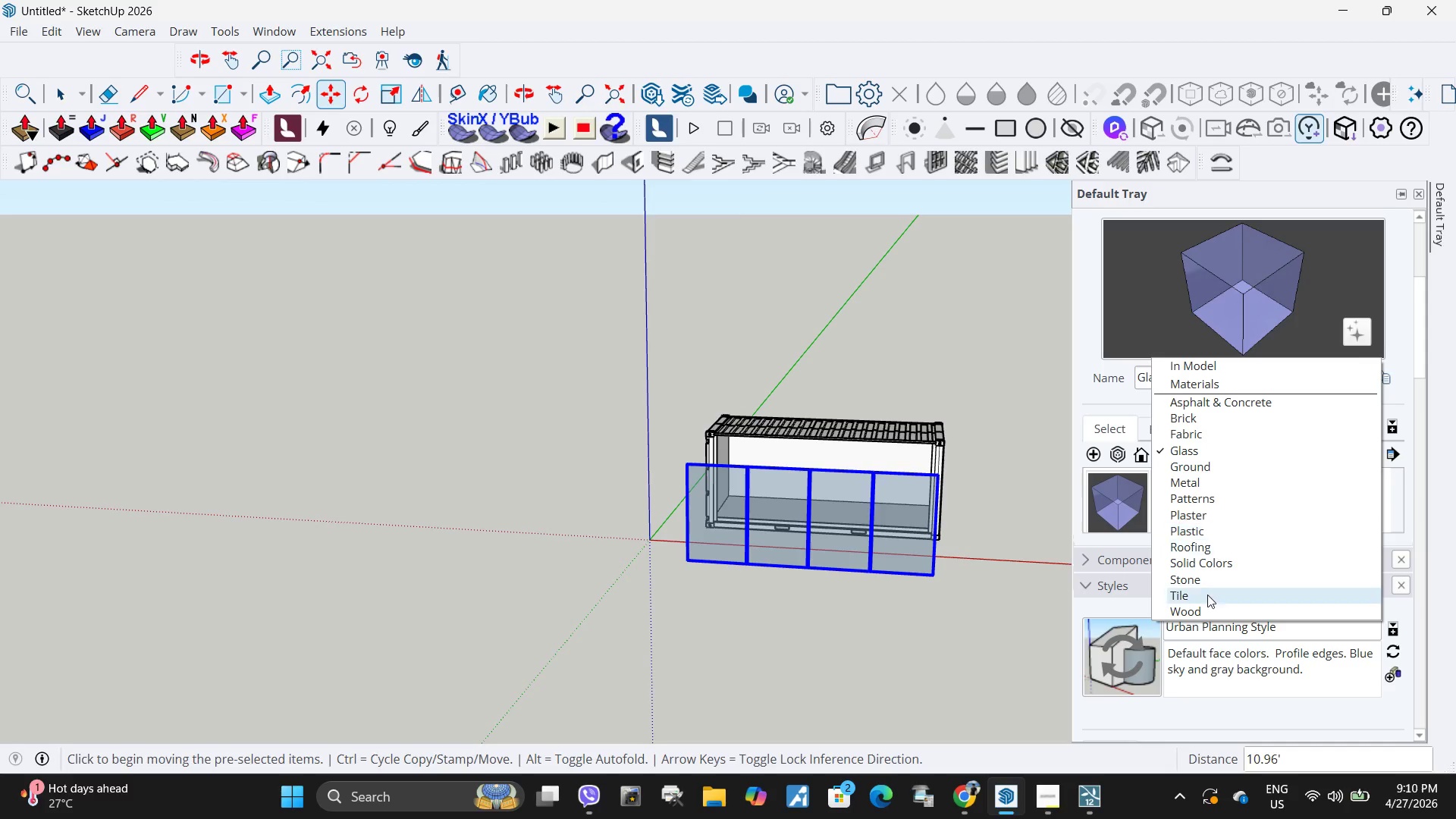 
left_click([1205, 609])
 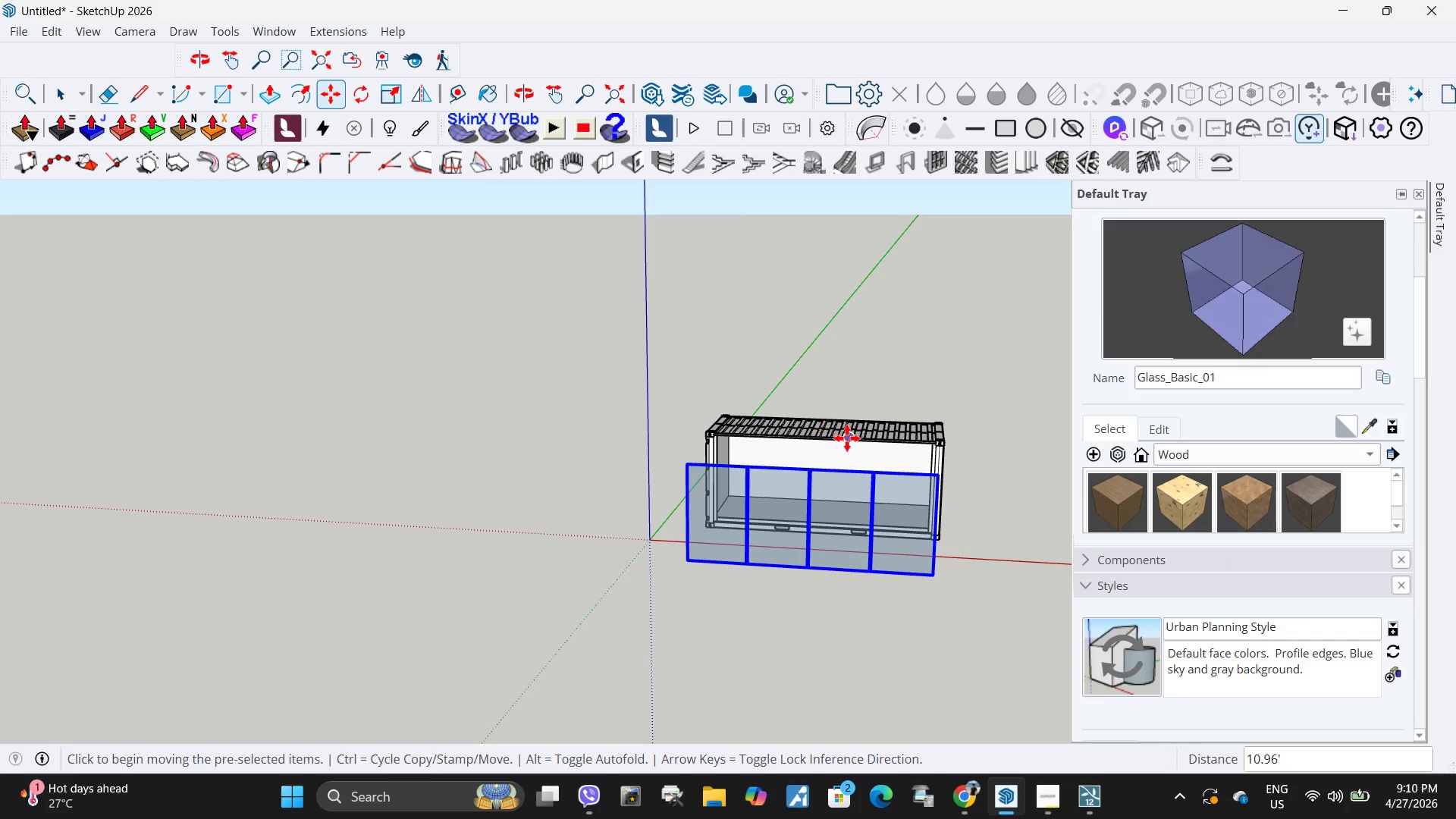 
key(Space)
 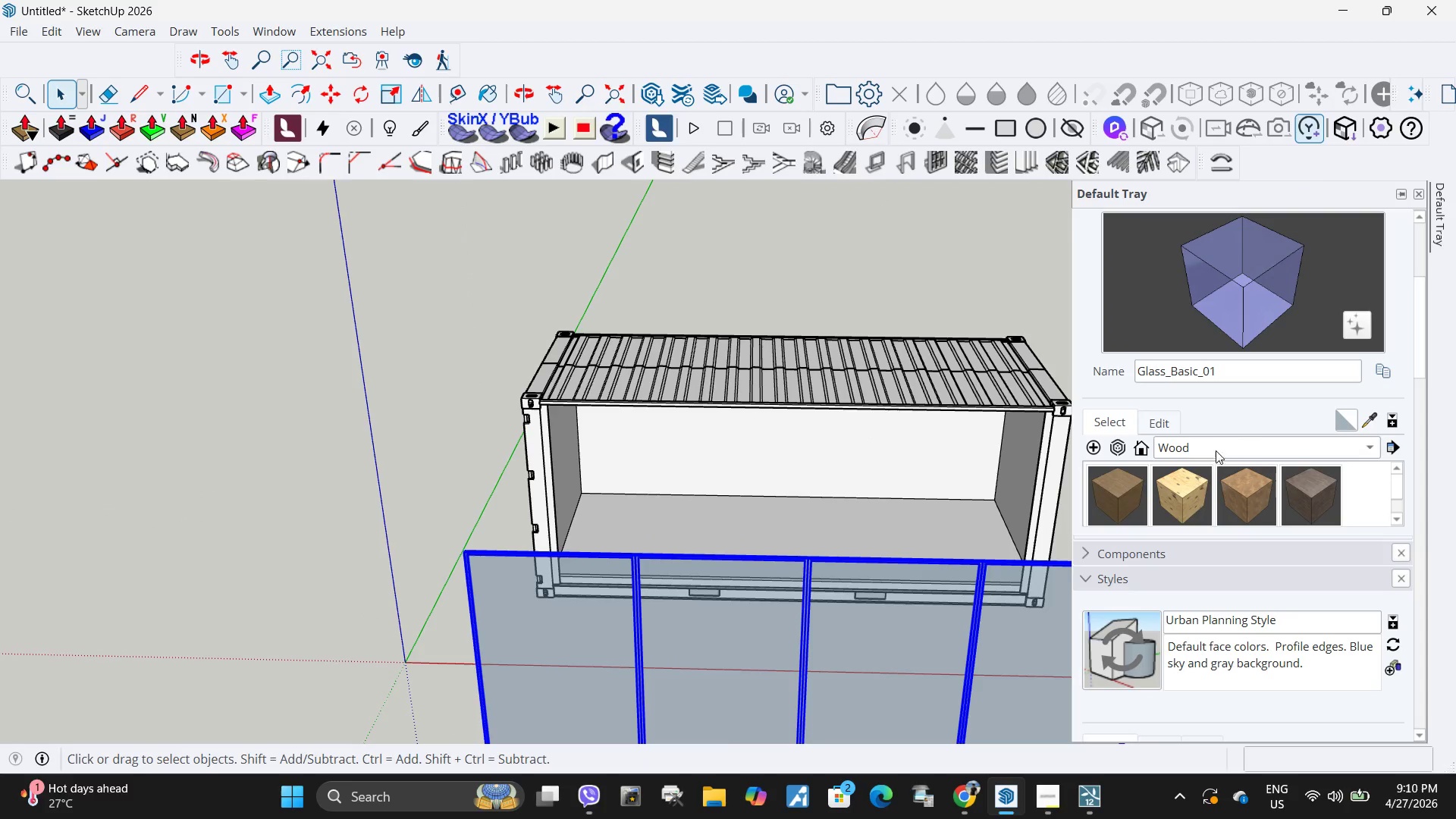 
scroll: coordinate [843, 454], scroll_direction: up, amount: 7.0
 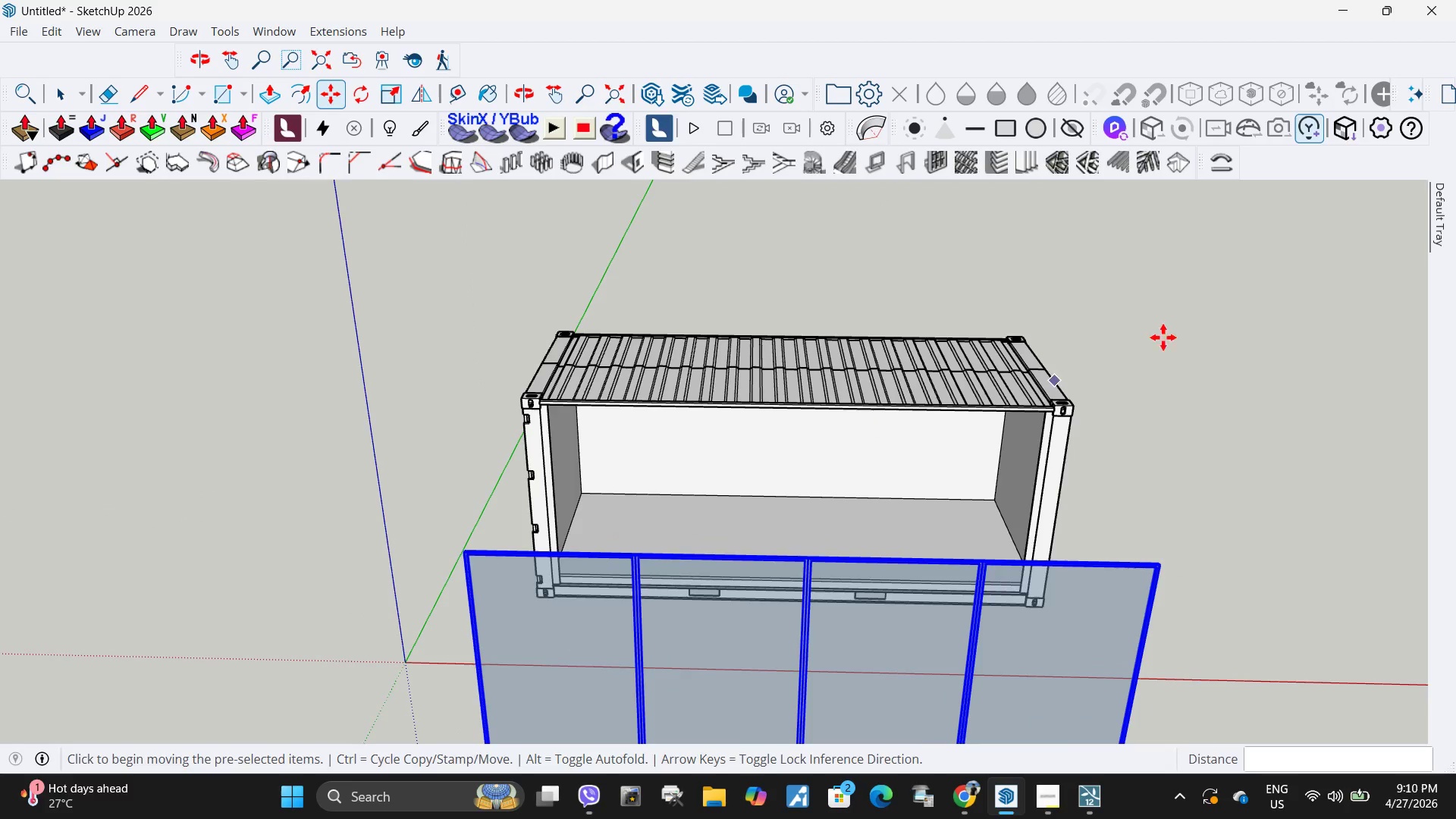 
left_click([1122, 494])
 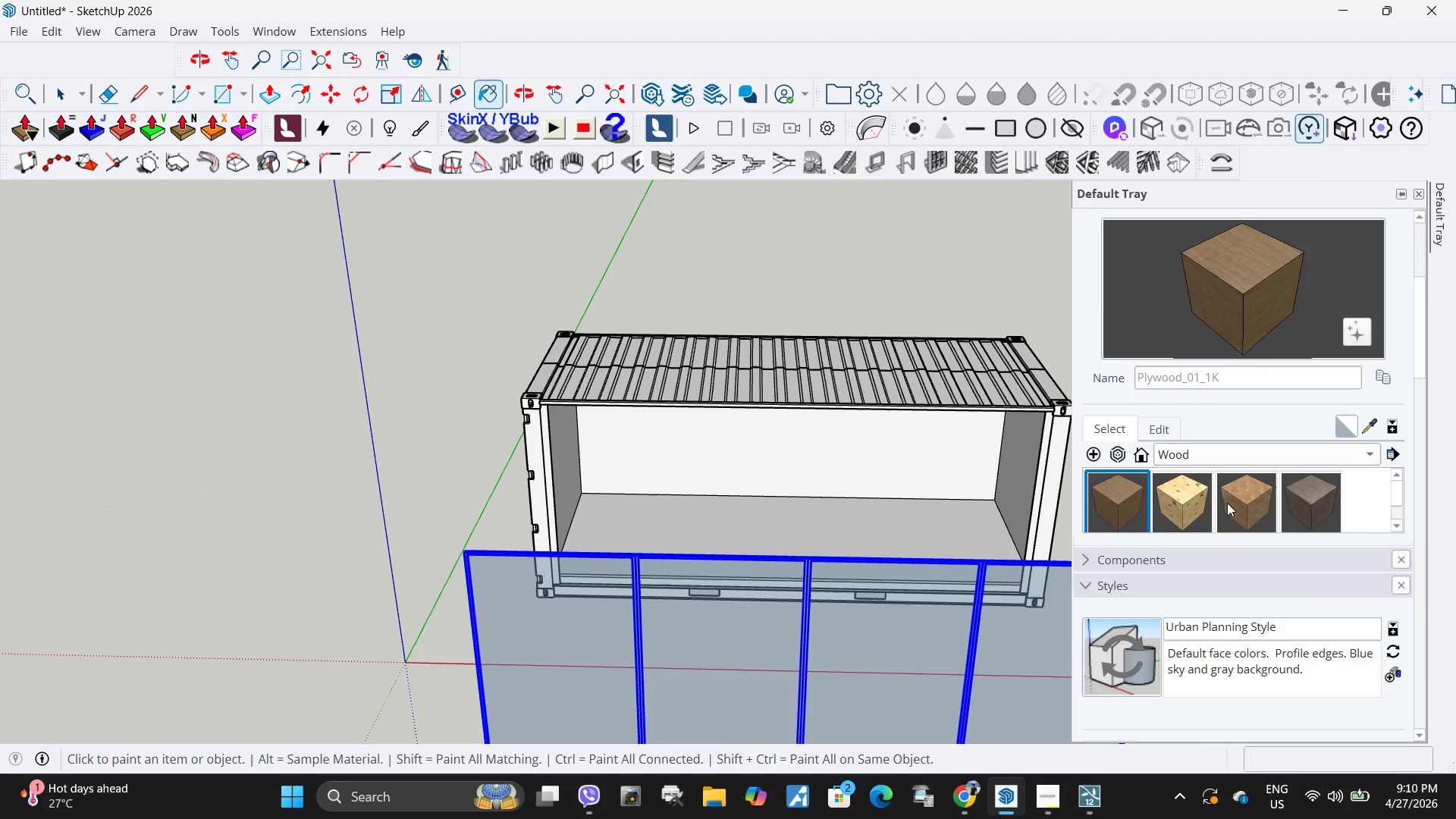 
key(Space)
 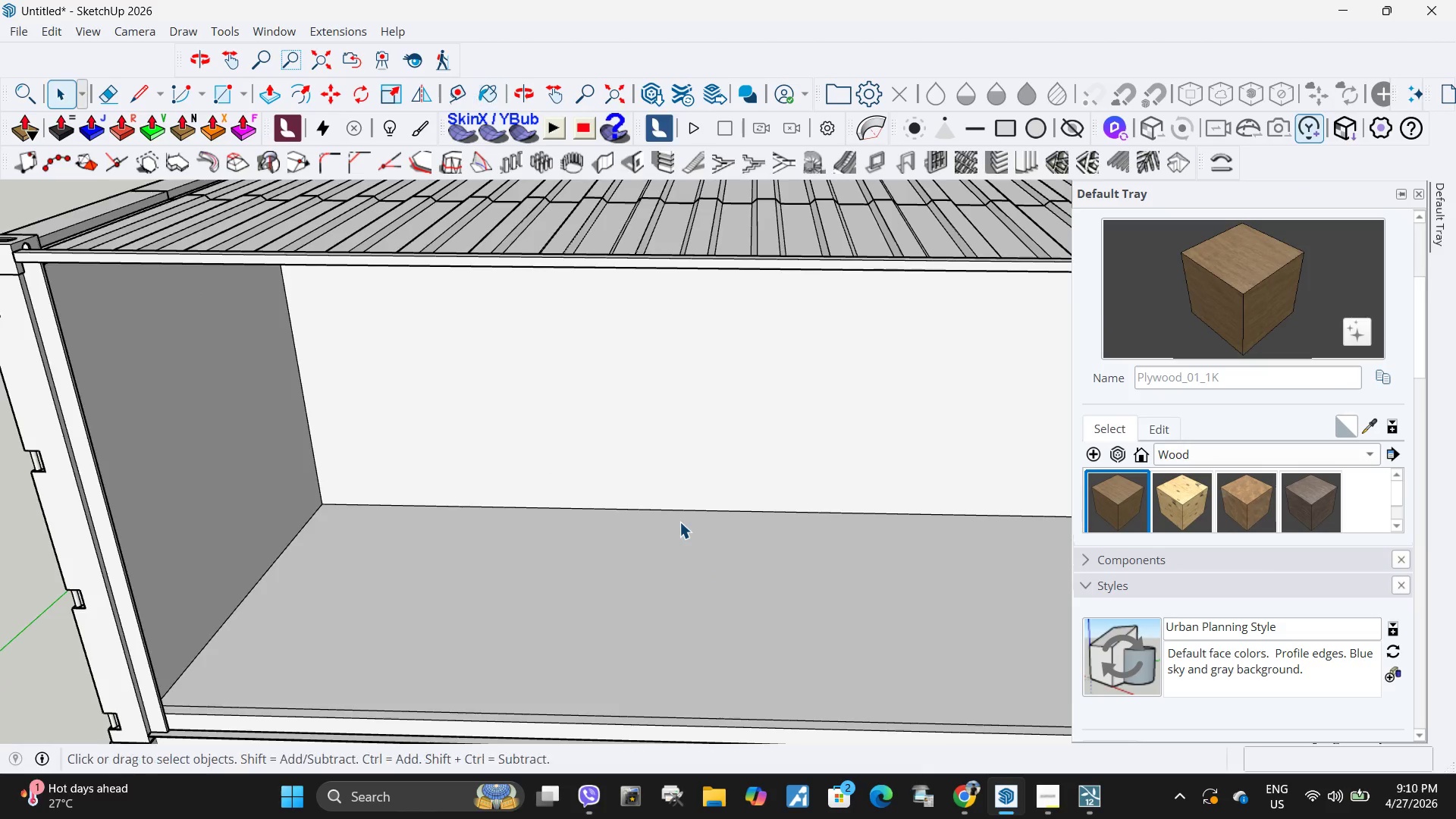 
scroll: coordinate [804, 495], scroll_direction: up, amount: 7.0
 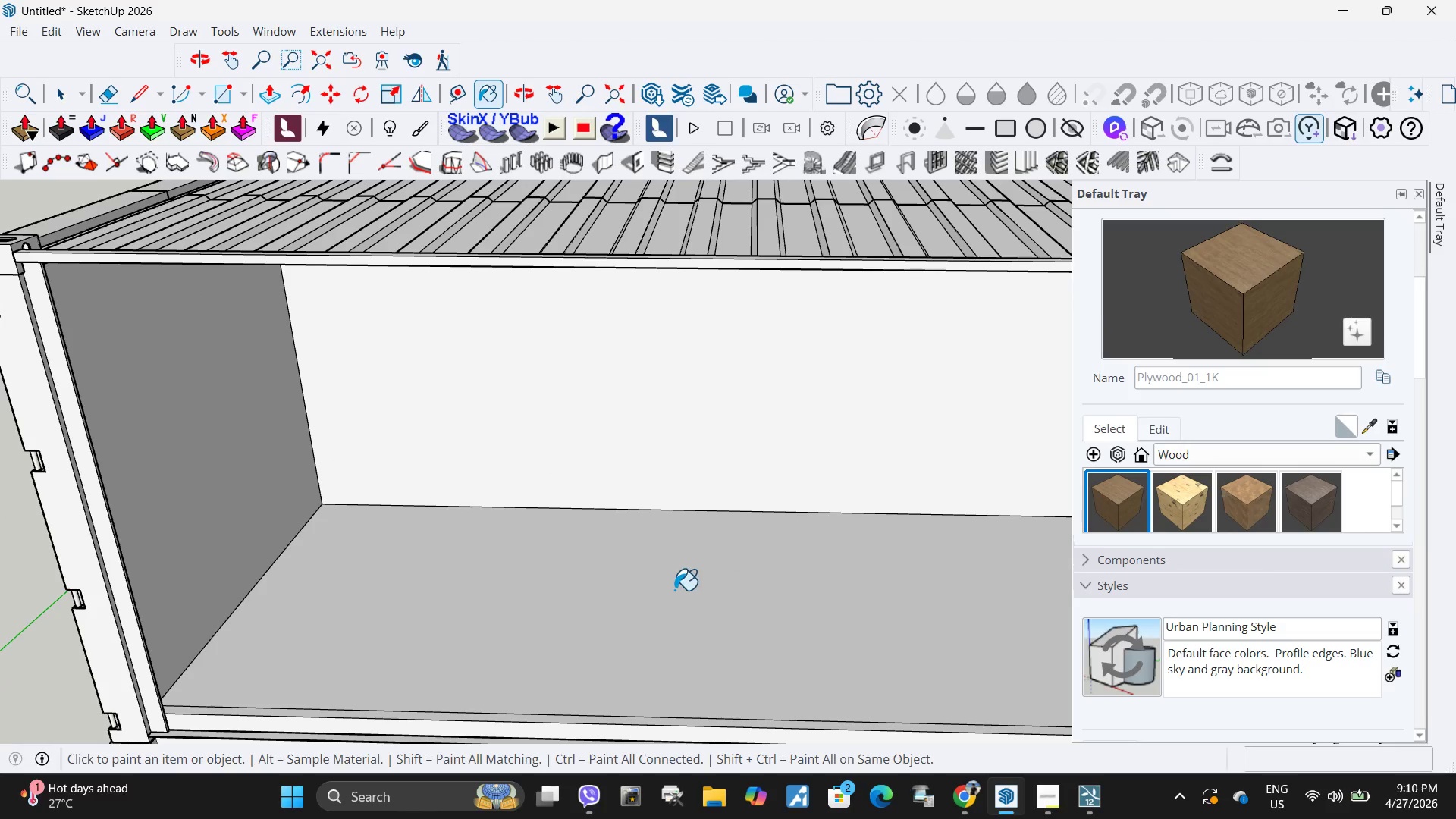 
left_click([648, 585])
 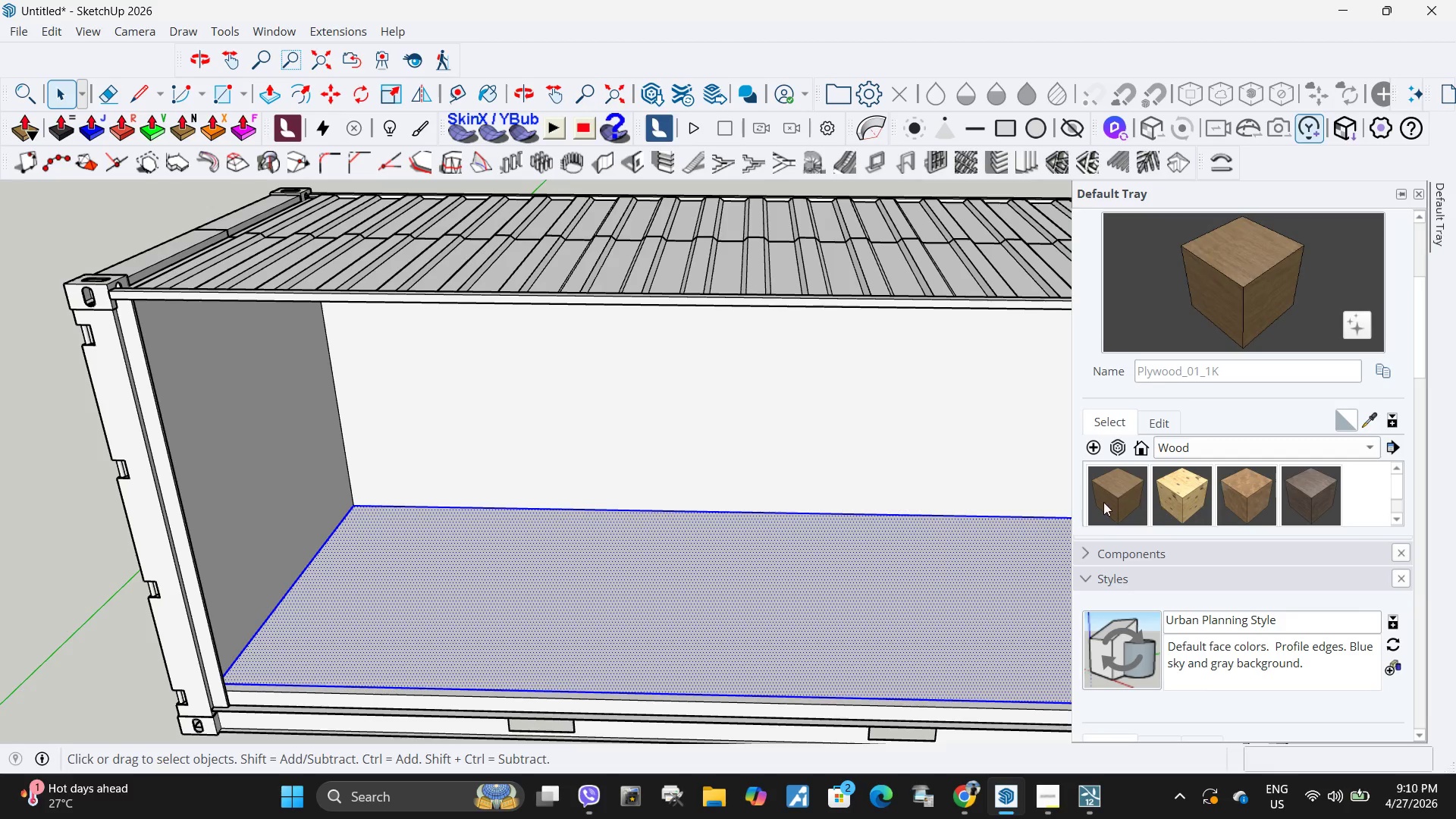 
scroll: coordinate [679, 522], scroll_direction: down, amount: 1.0
 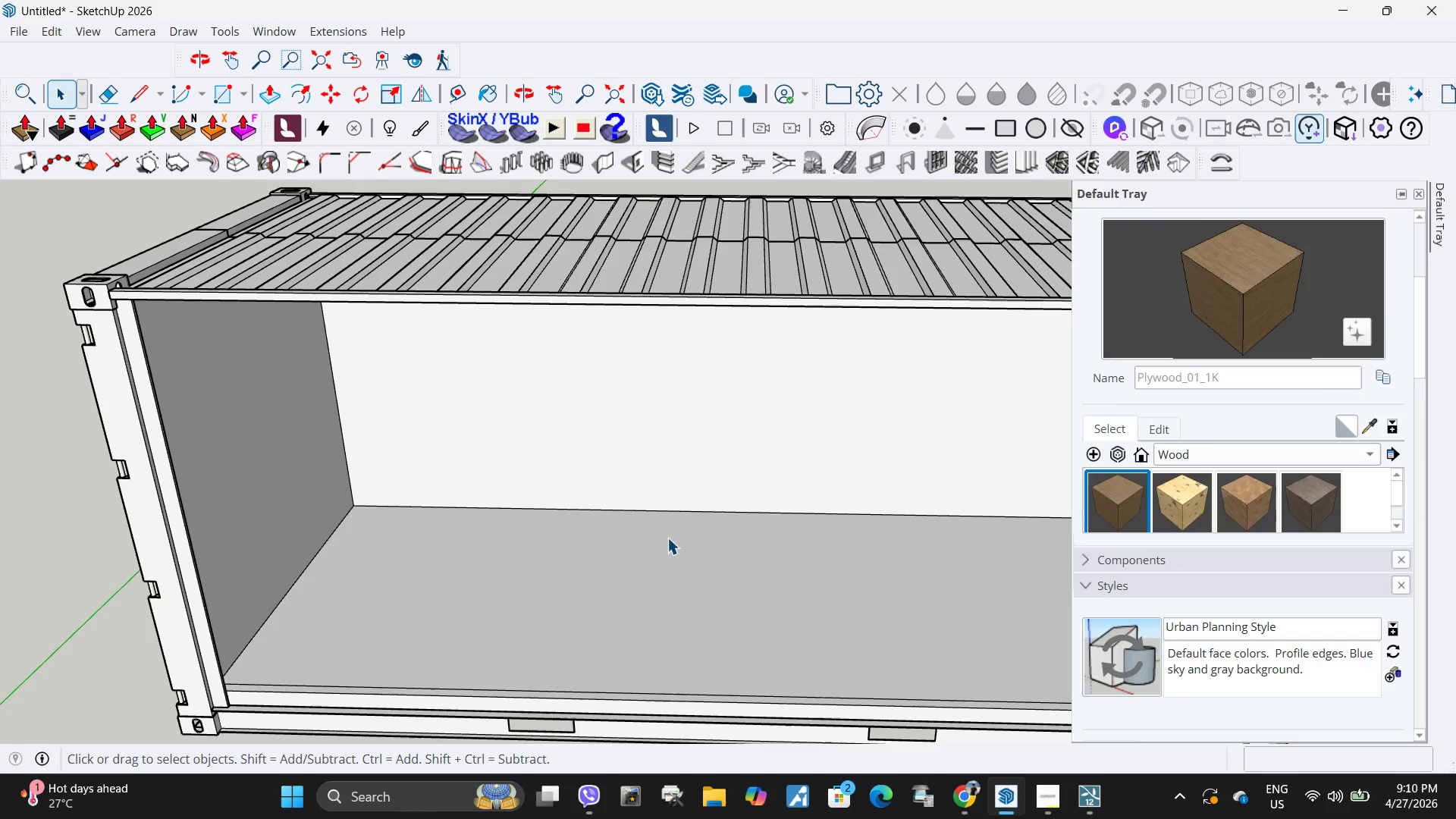 
double_click([752, 638])
 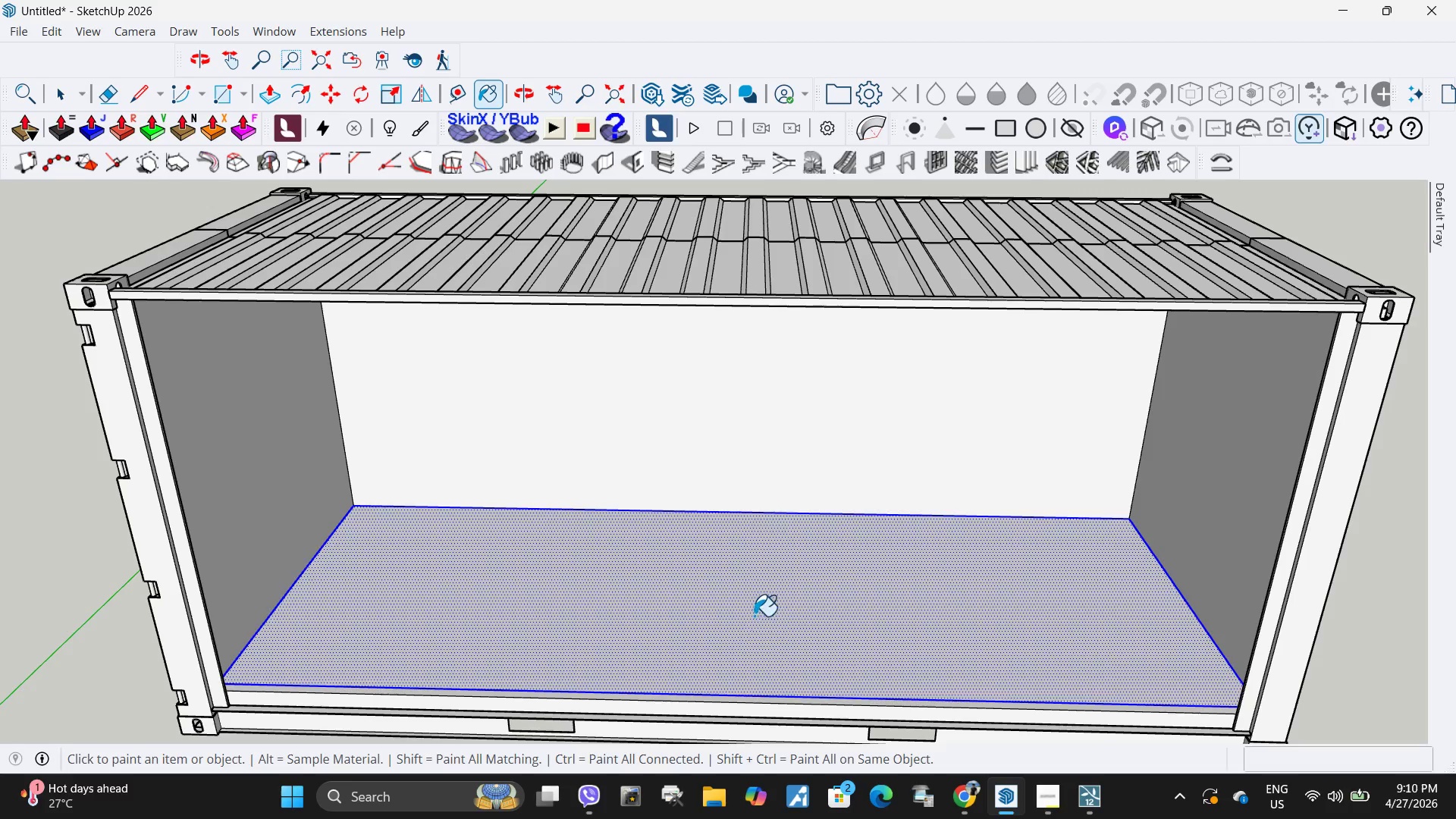 
triple_click([750, 452])
 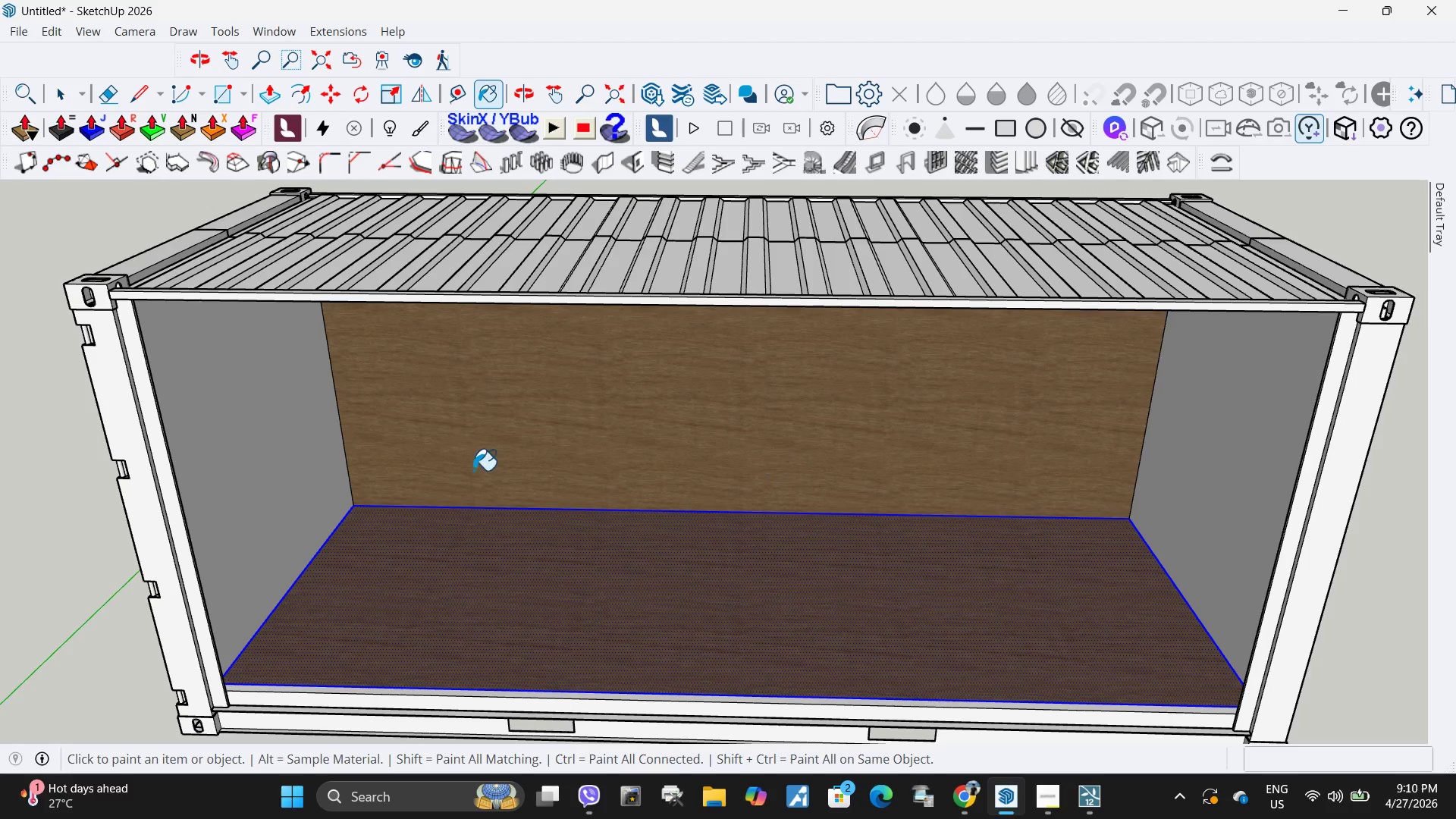 
left_click_drag(start_coordinate=[366, 465], to_coordinate=[361, 465])
 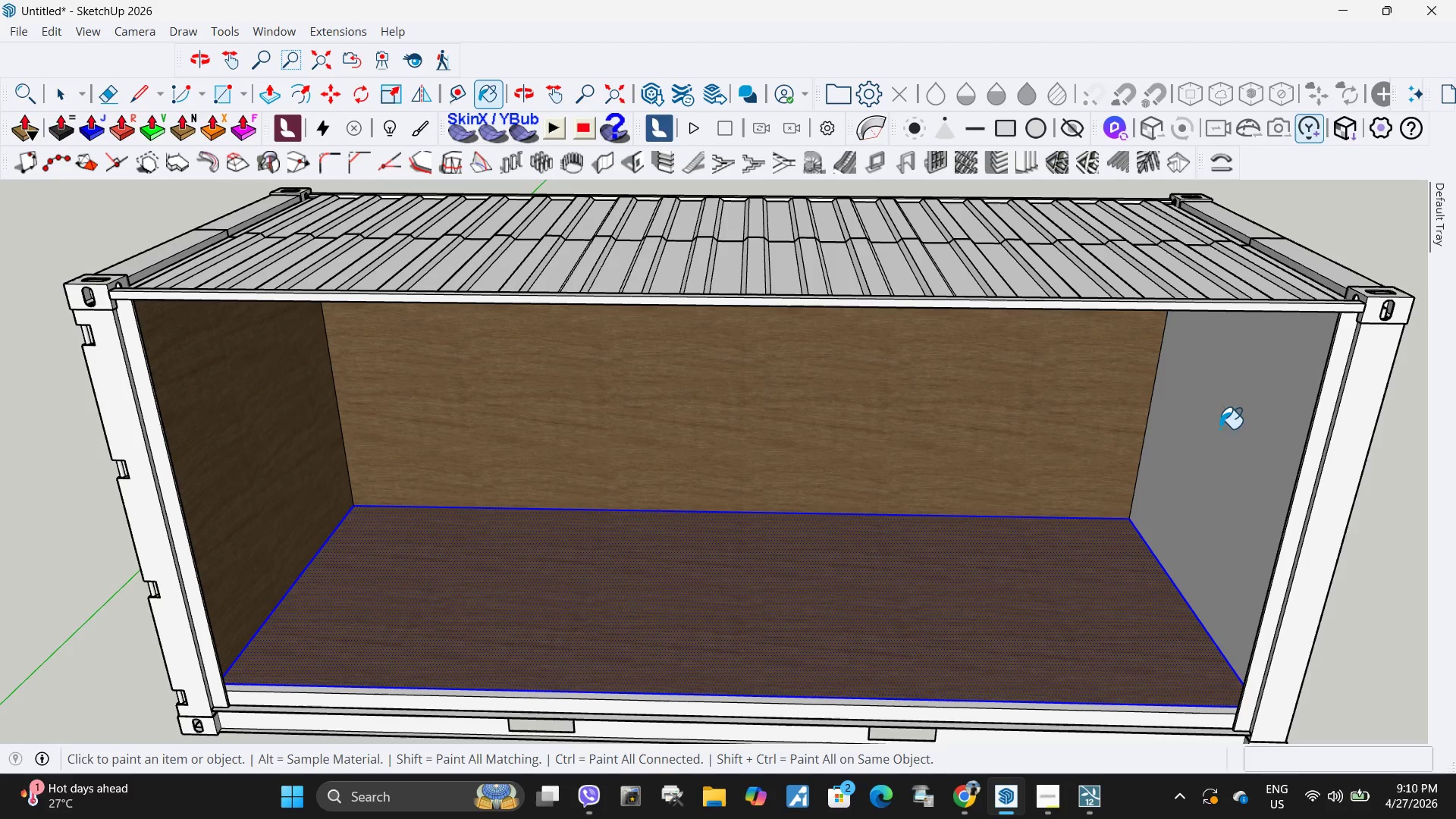 
left_click([1194, 434])
 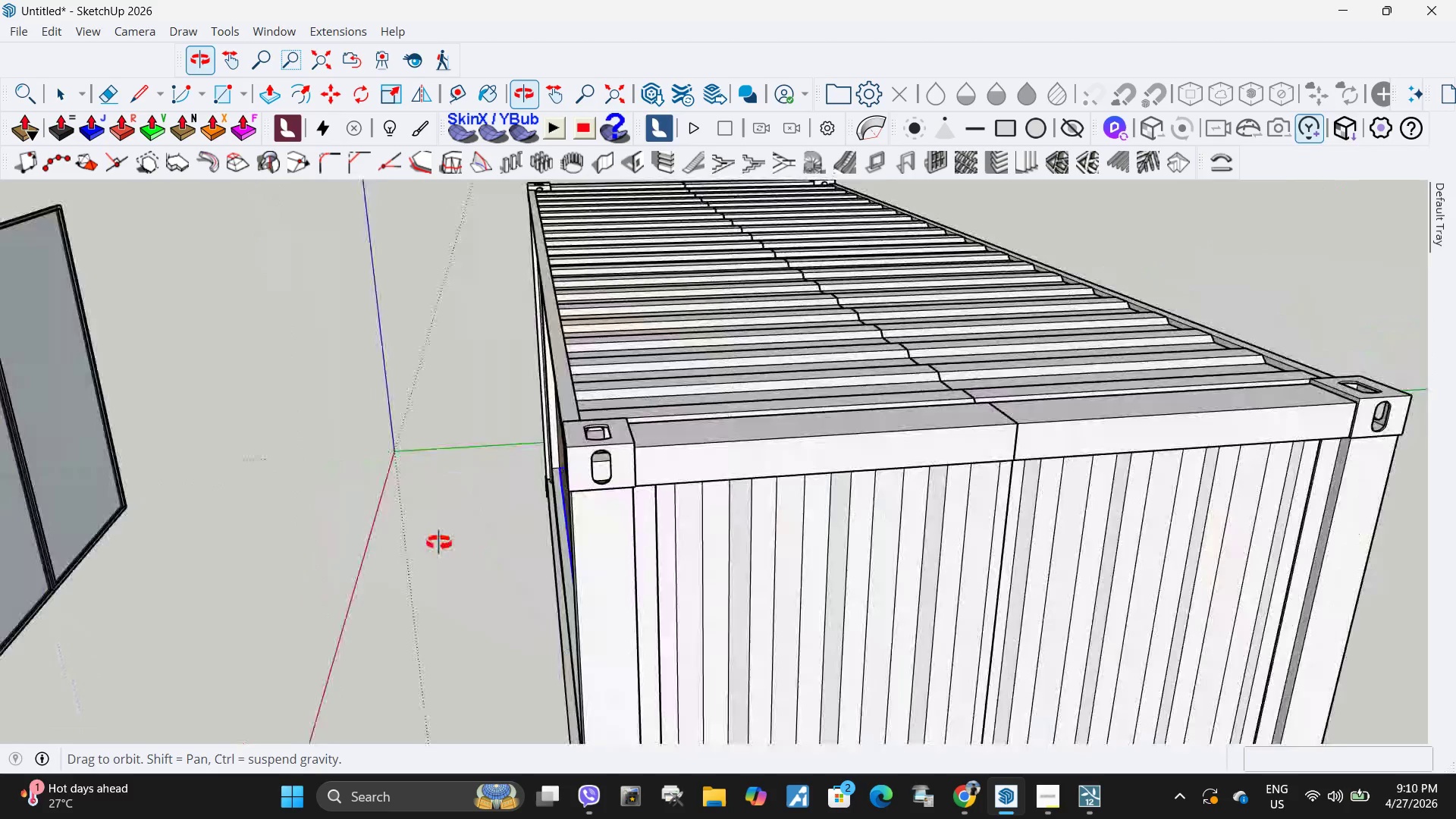 
key(Space)
 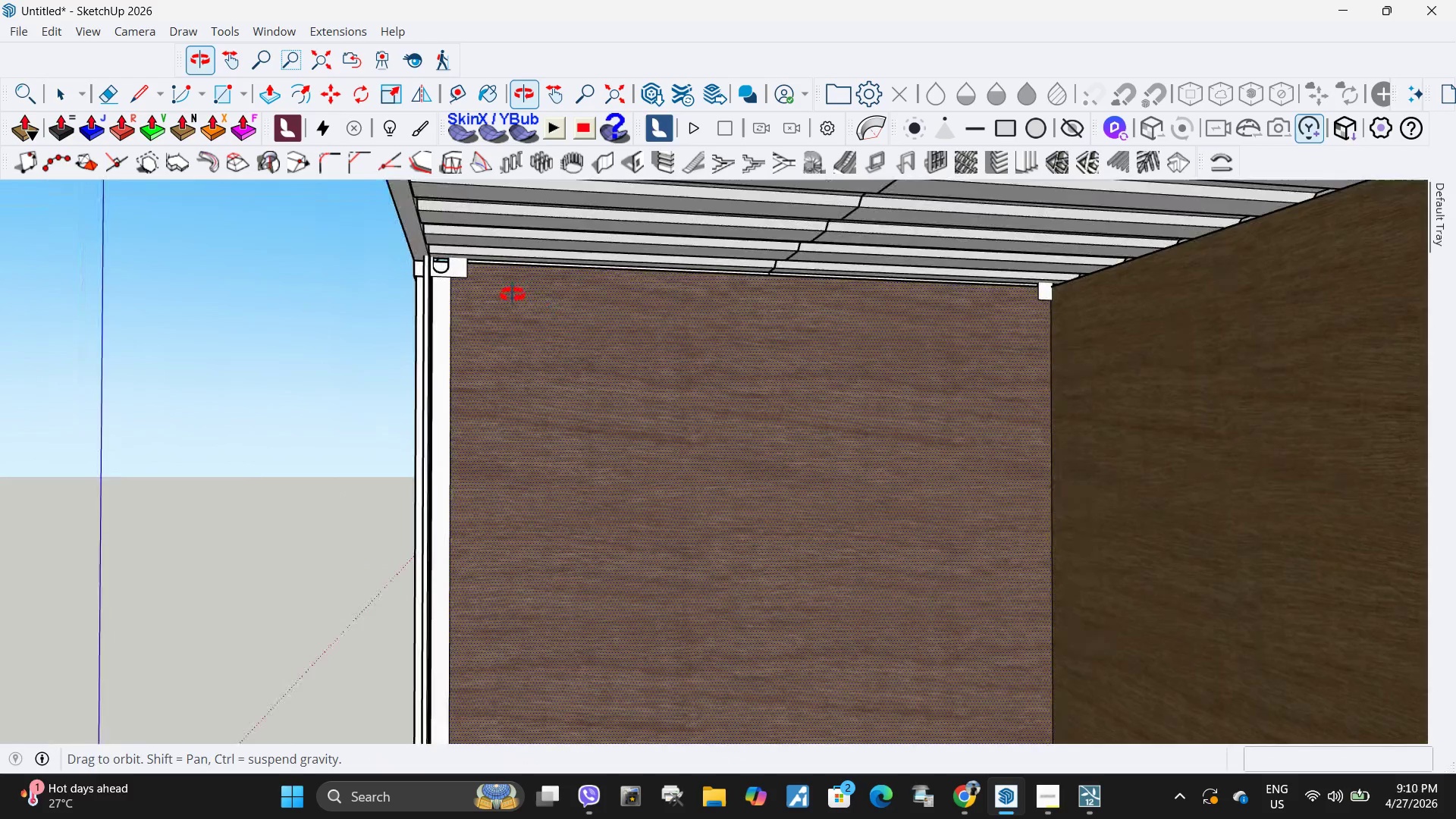 
scroll: coordinate [488, 280], scroll_direction: up, amount: 13.0
 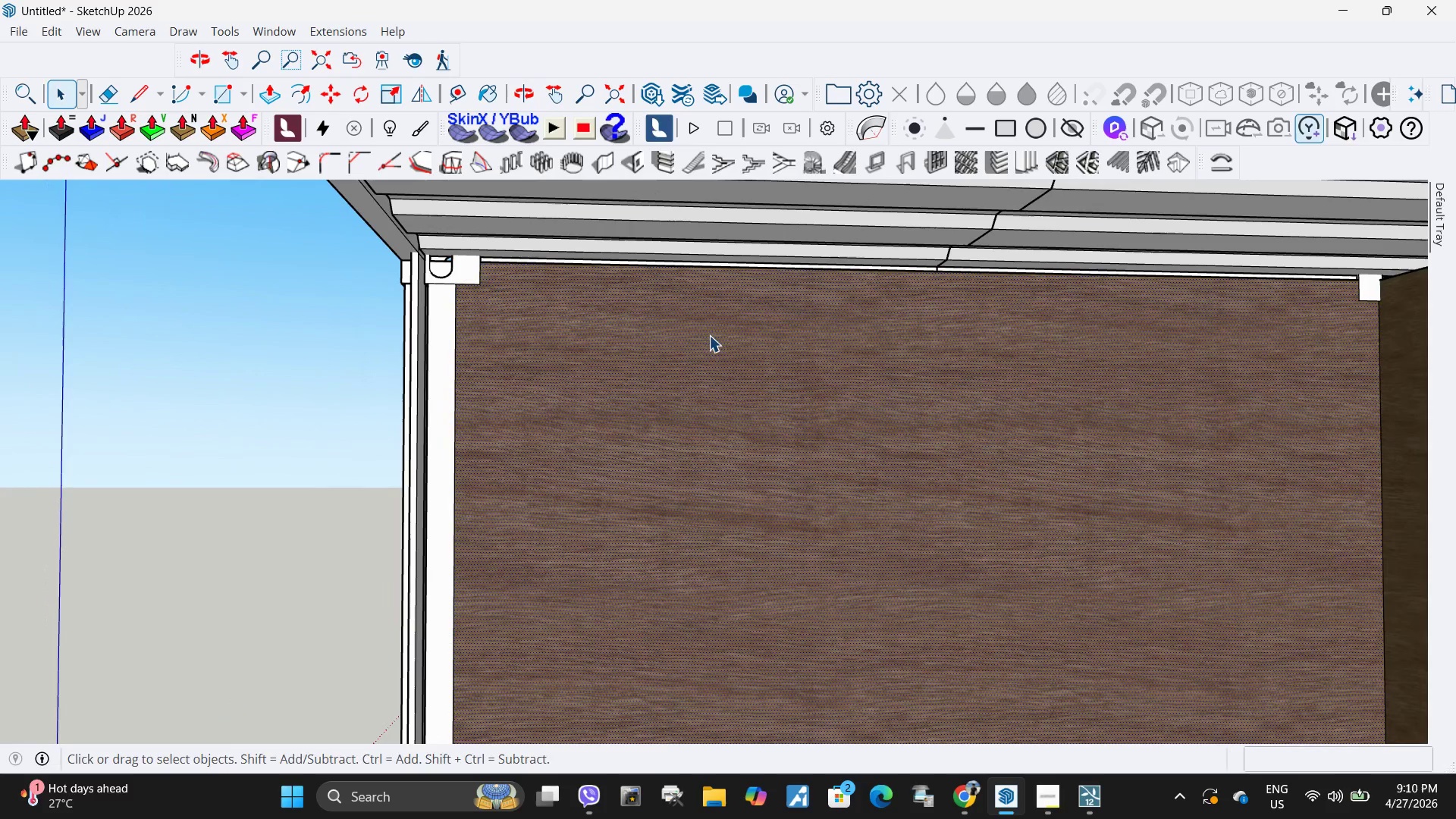 
key(R)
 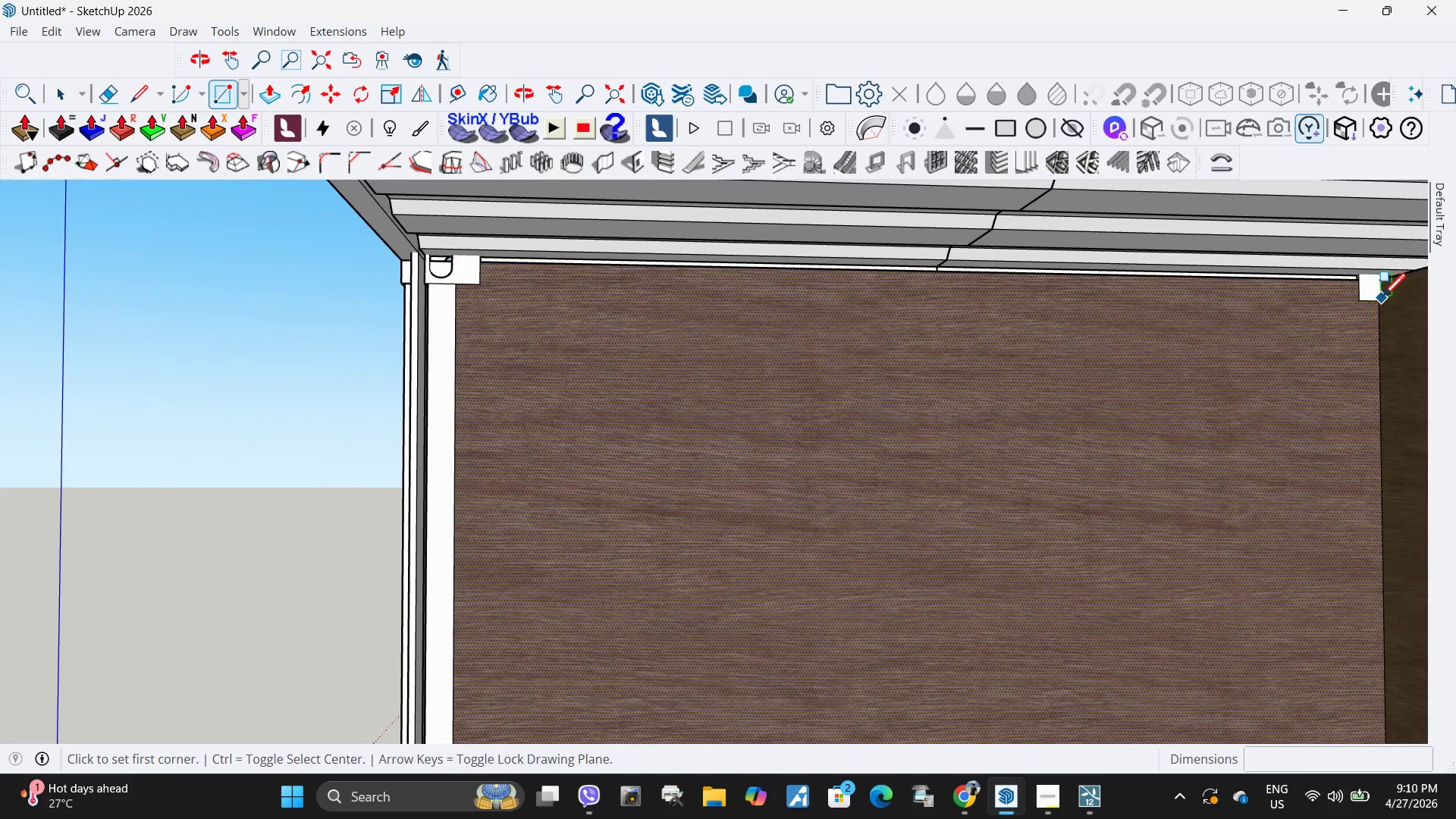 
scroll: coordinate [1332, 305], scroll_direction: up, amount: 2.0
 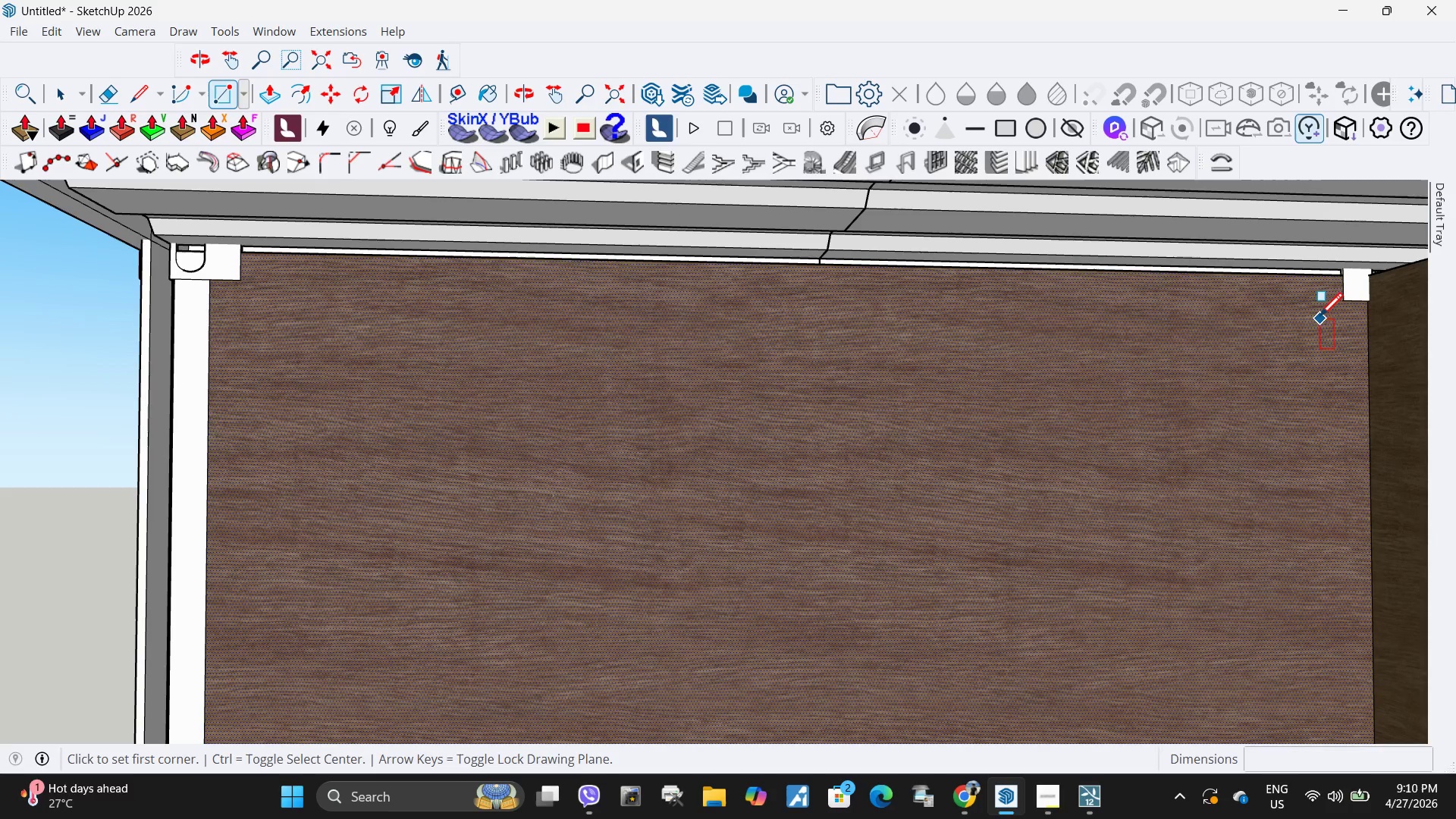 
key(Space)
 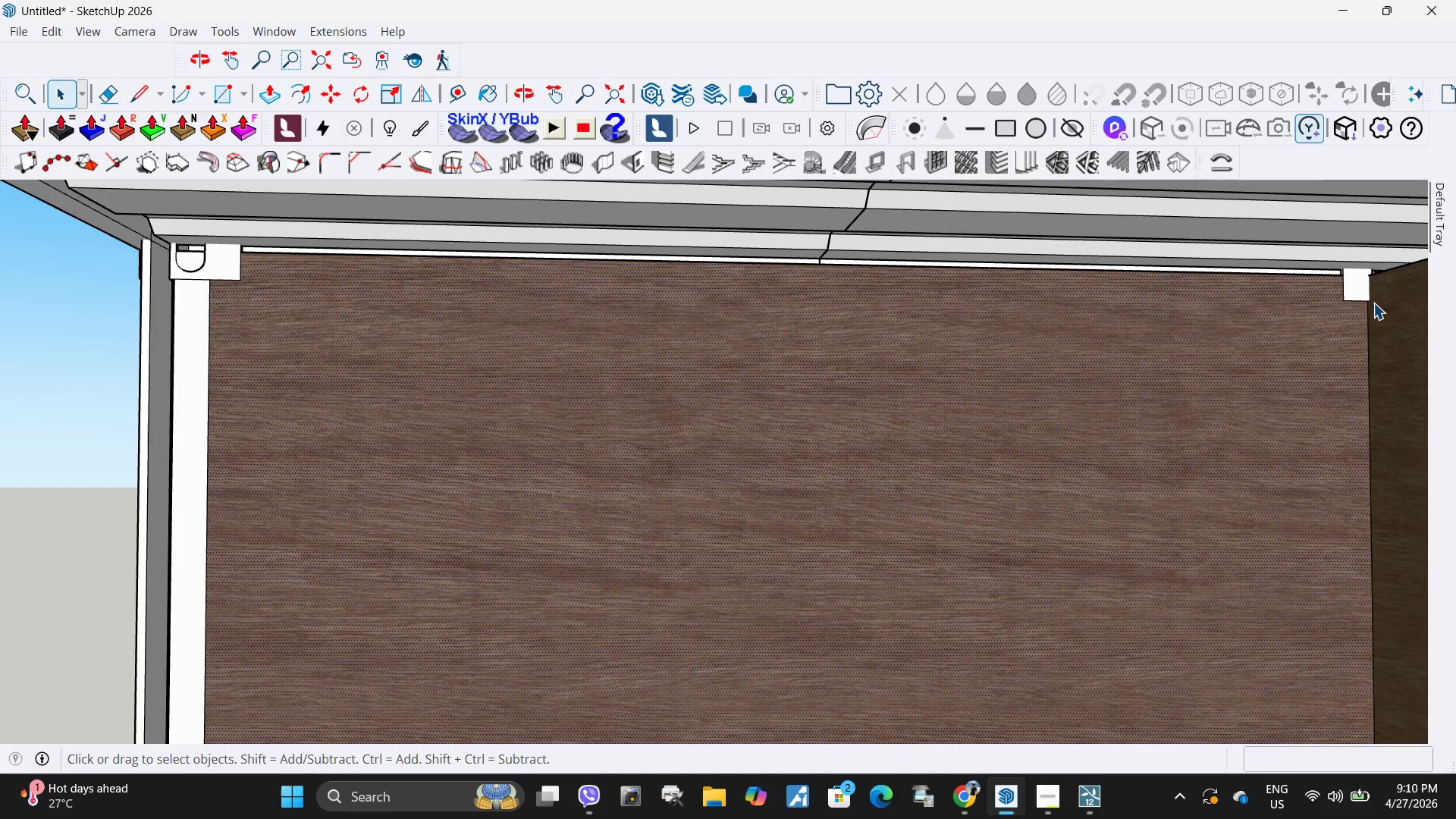 
key(L)
 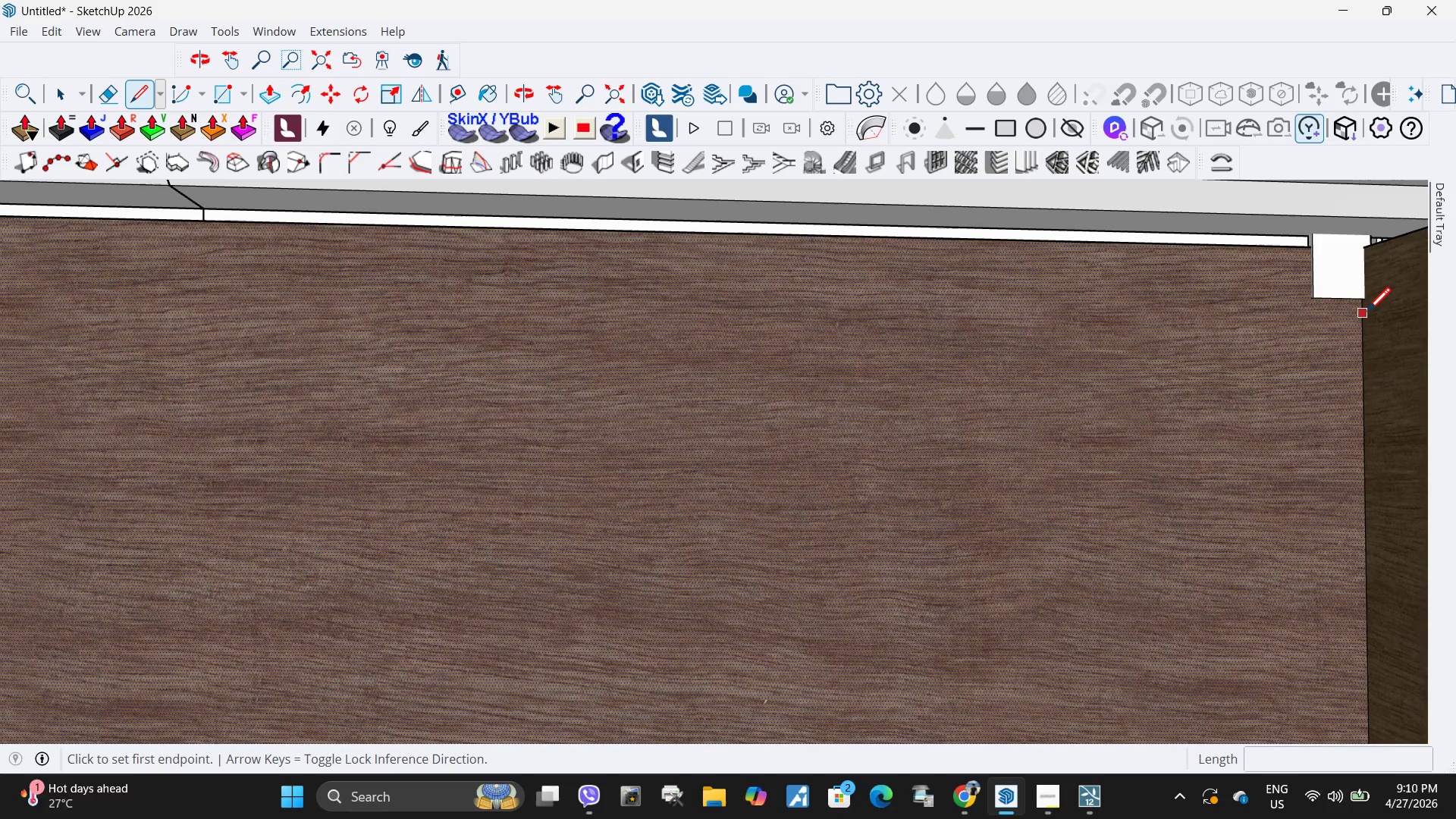 
scroll: coordinate [1373, 303], scroll_direction: up, amount: 8.0
 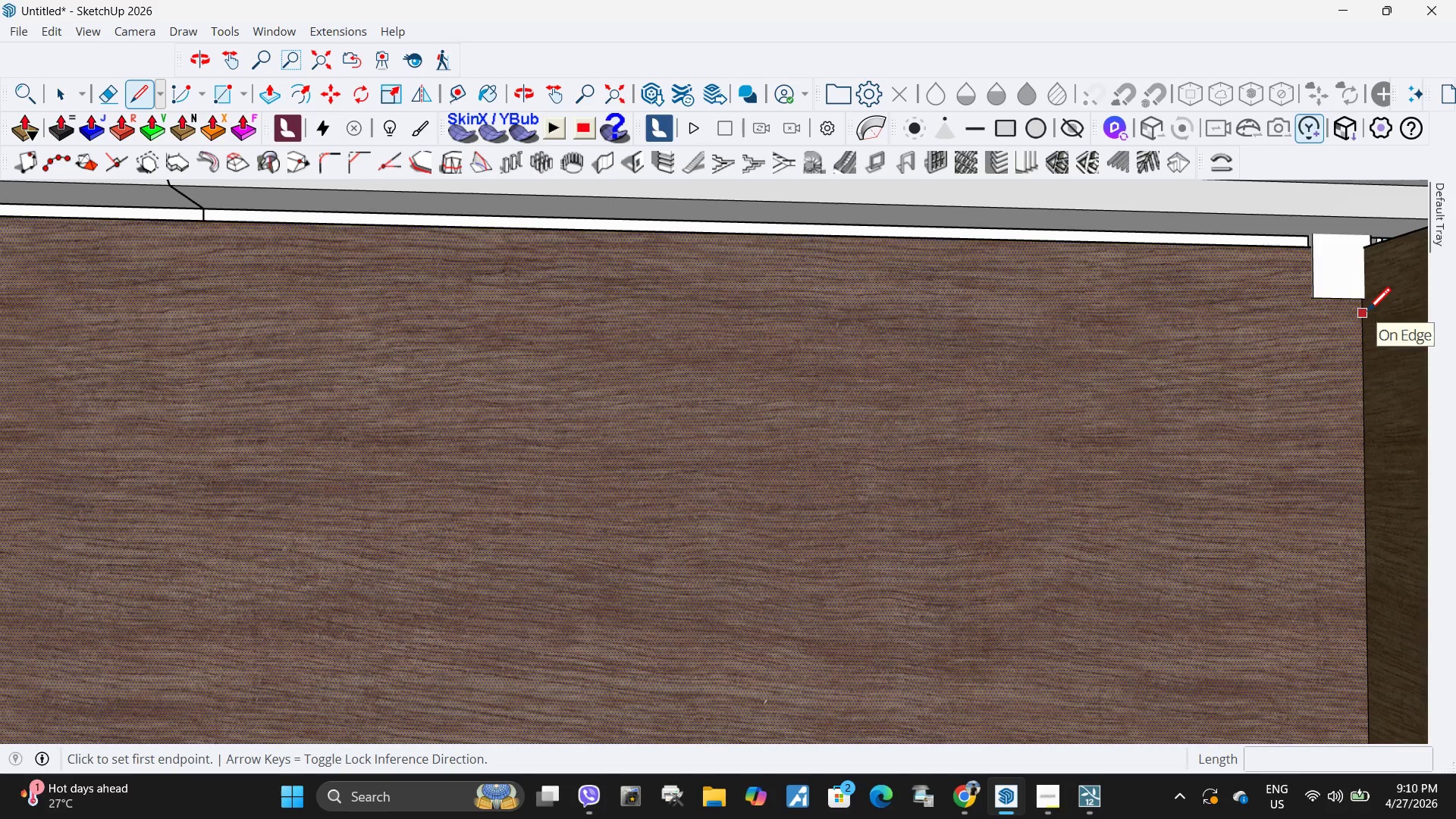 
left_click([1367, 313])
 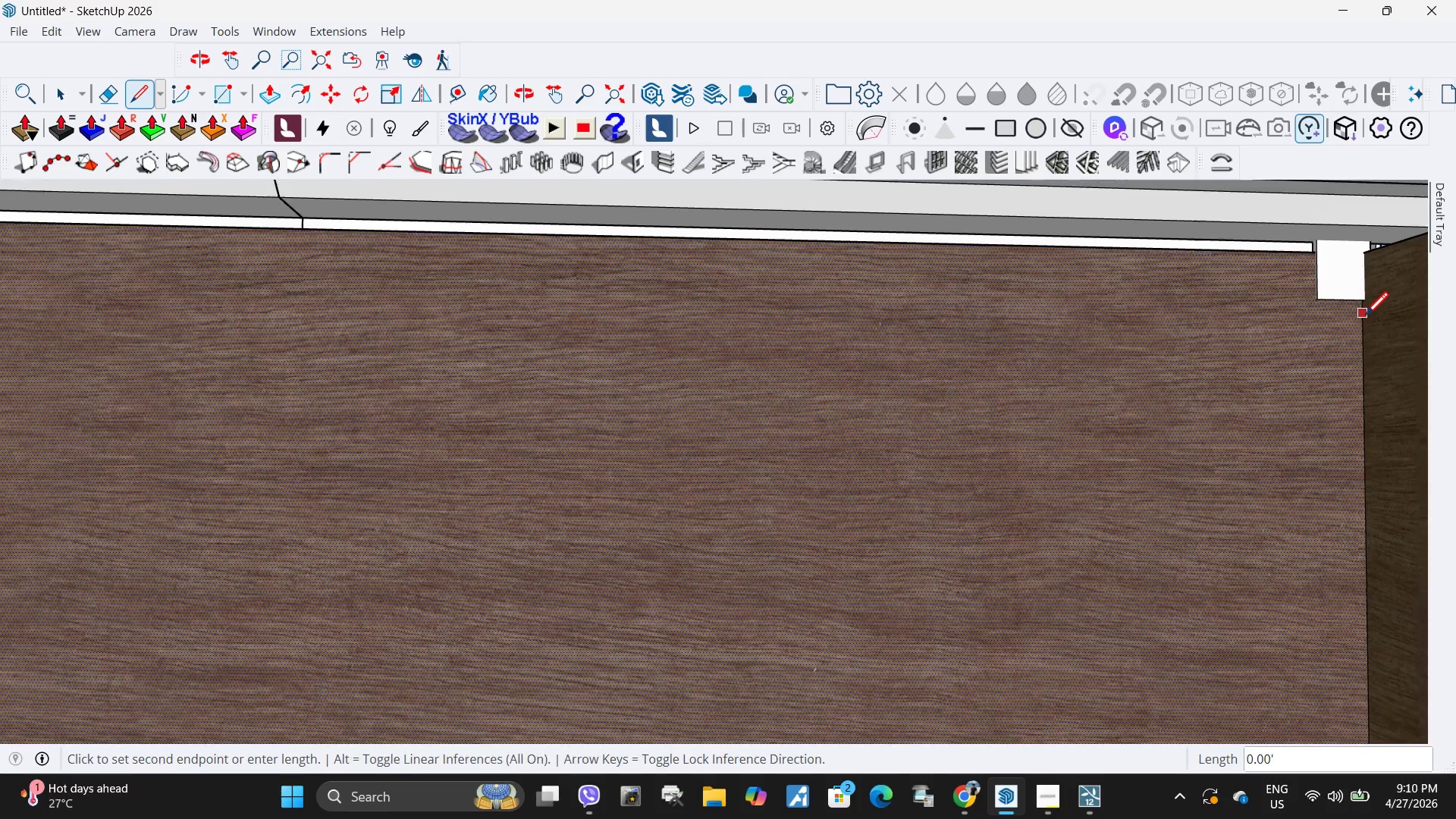 
scroll: coordinate [1364, 319], scroll_direction: down, amount: 10.0
 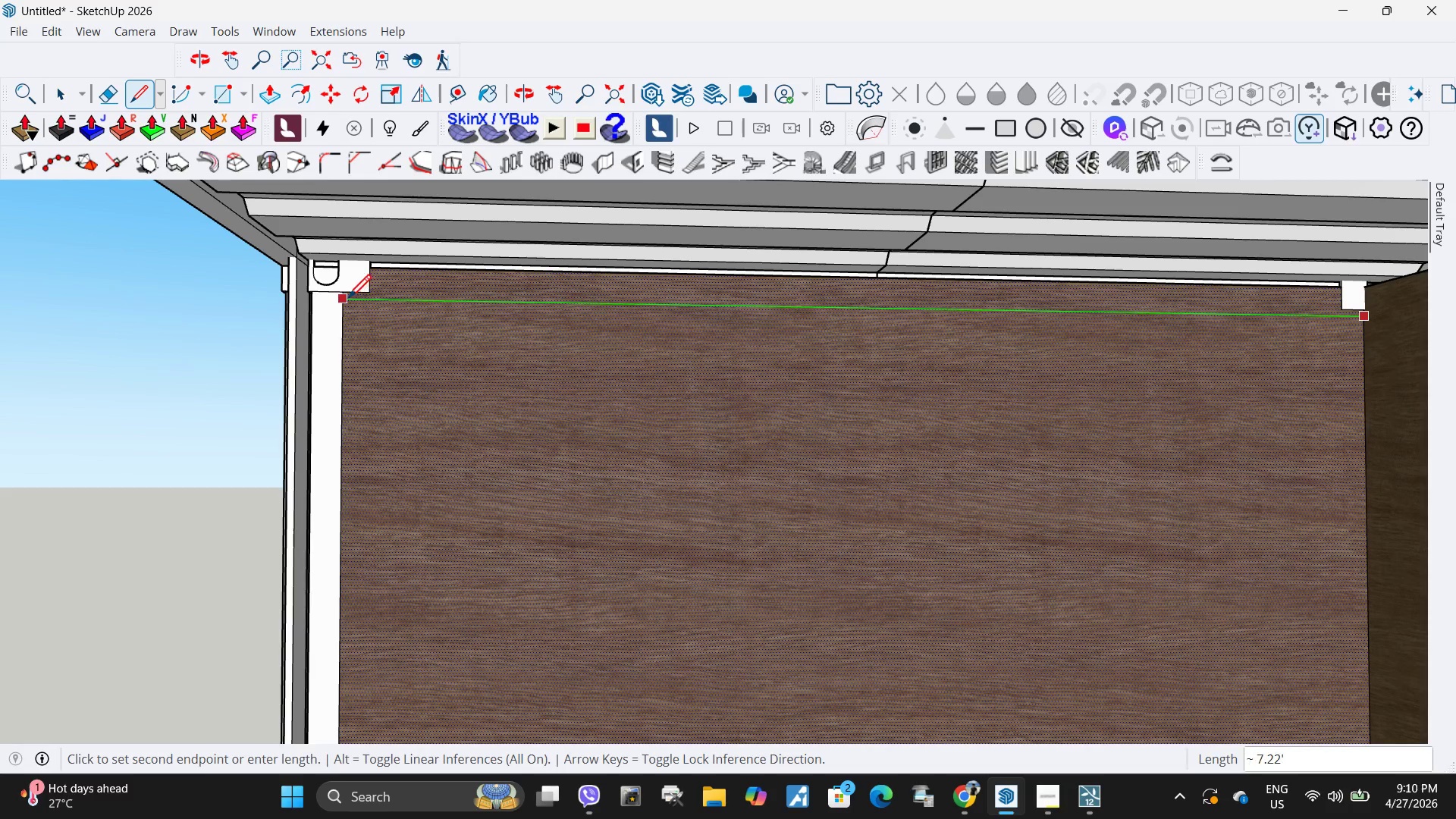 
left_click([342, 300])
 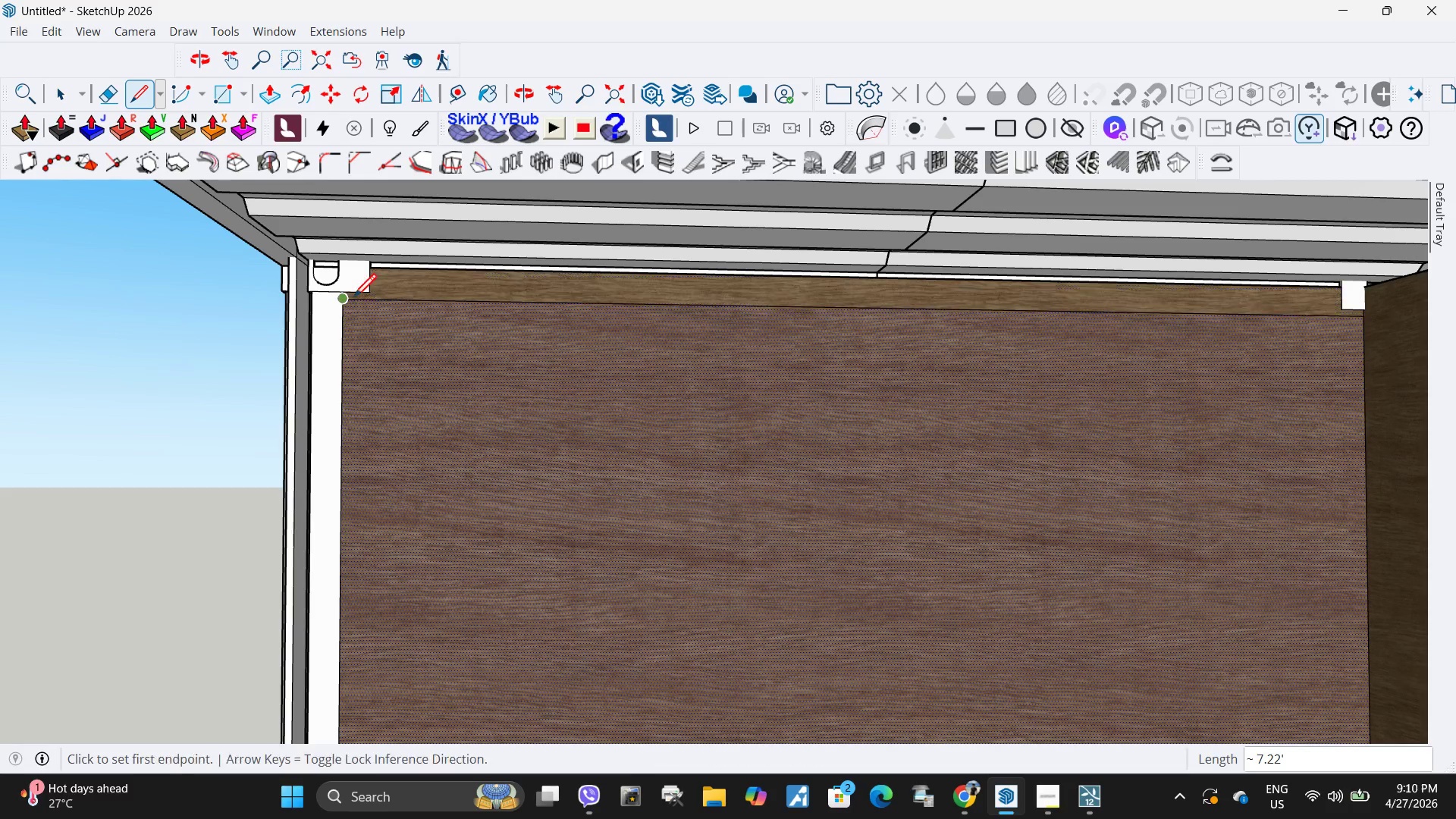 
key(Space)
 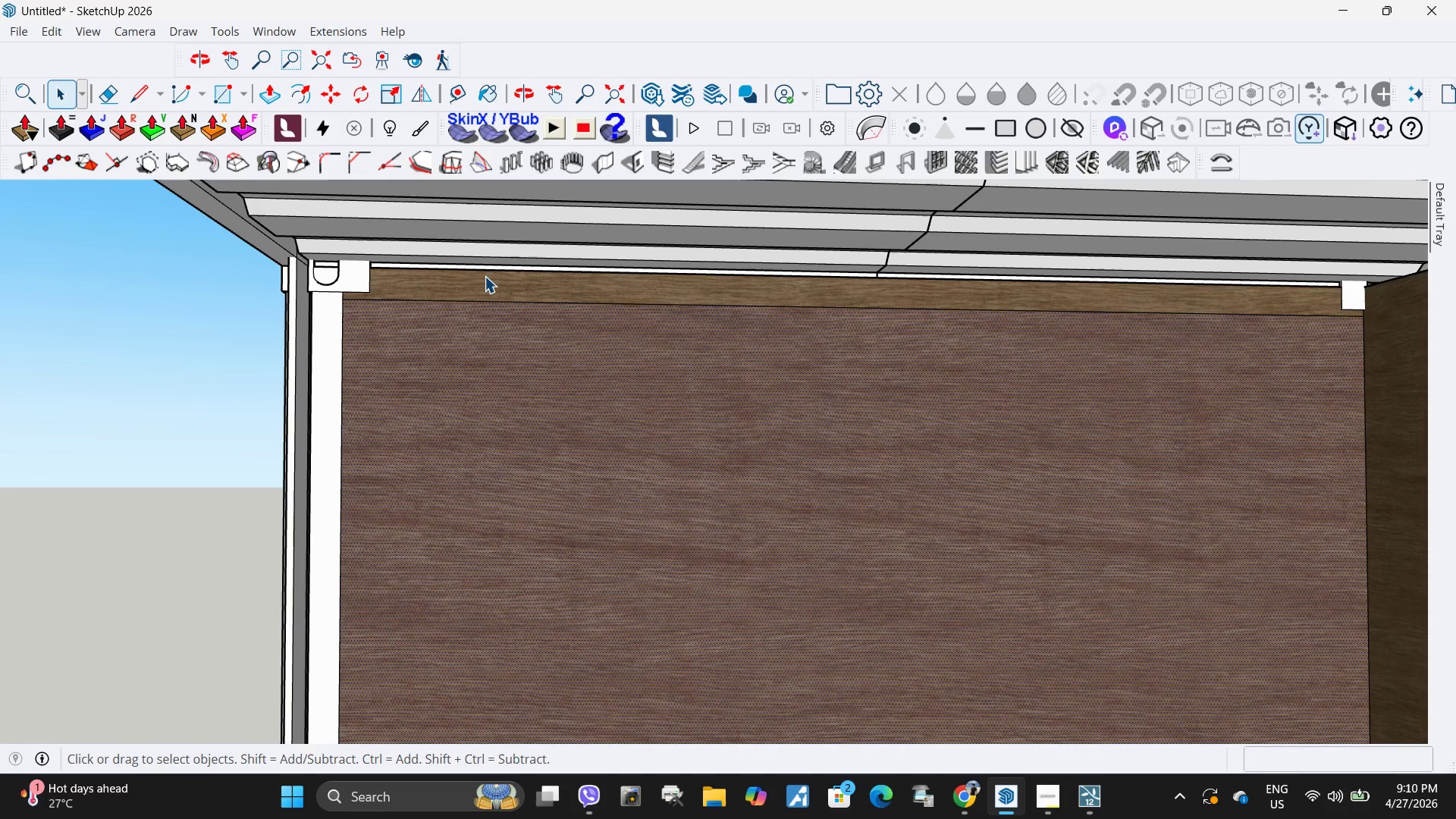 
double_click([485, 276])
 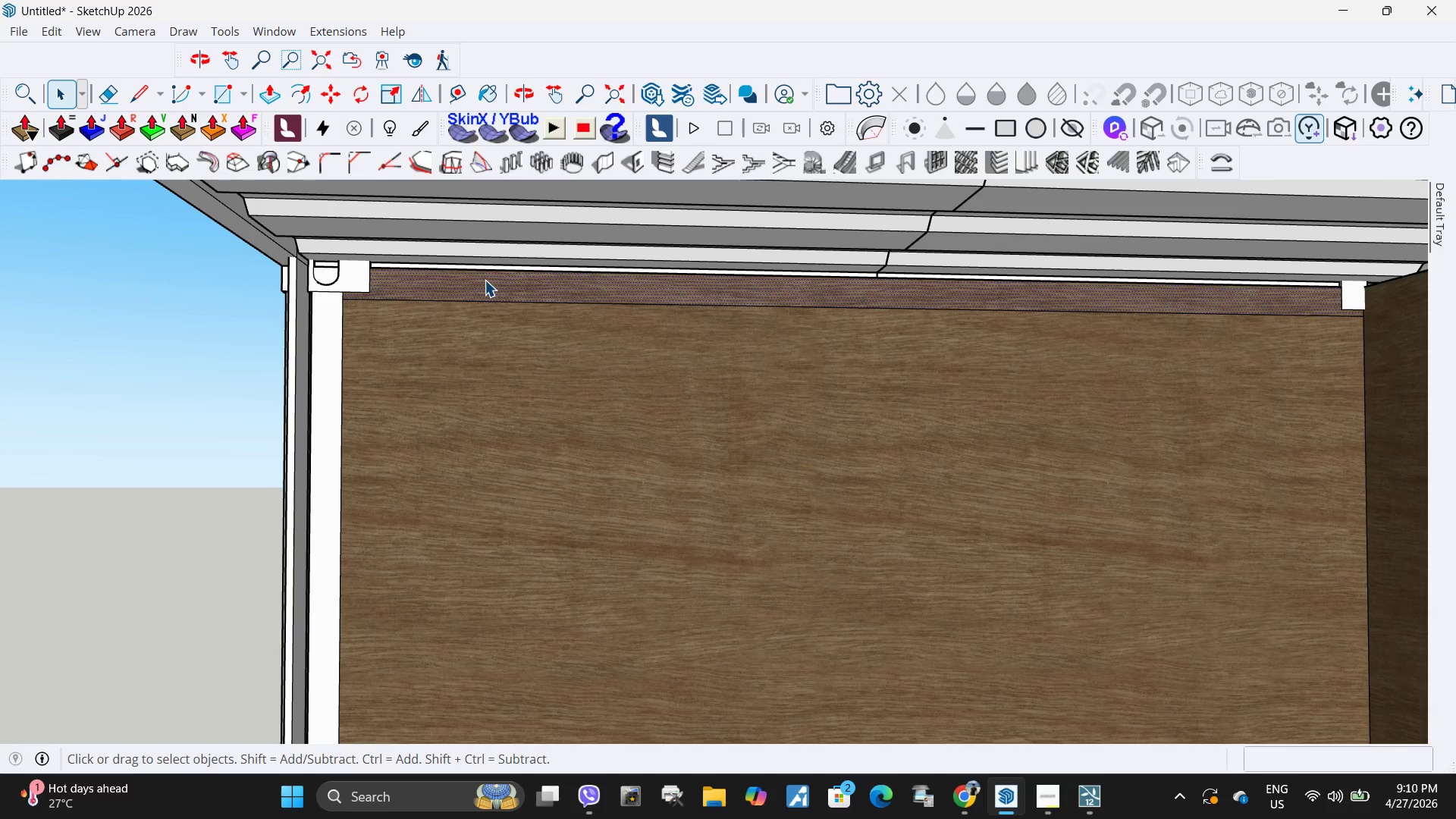 
key(P)
 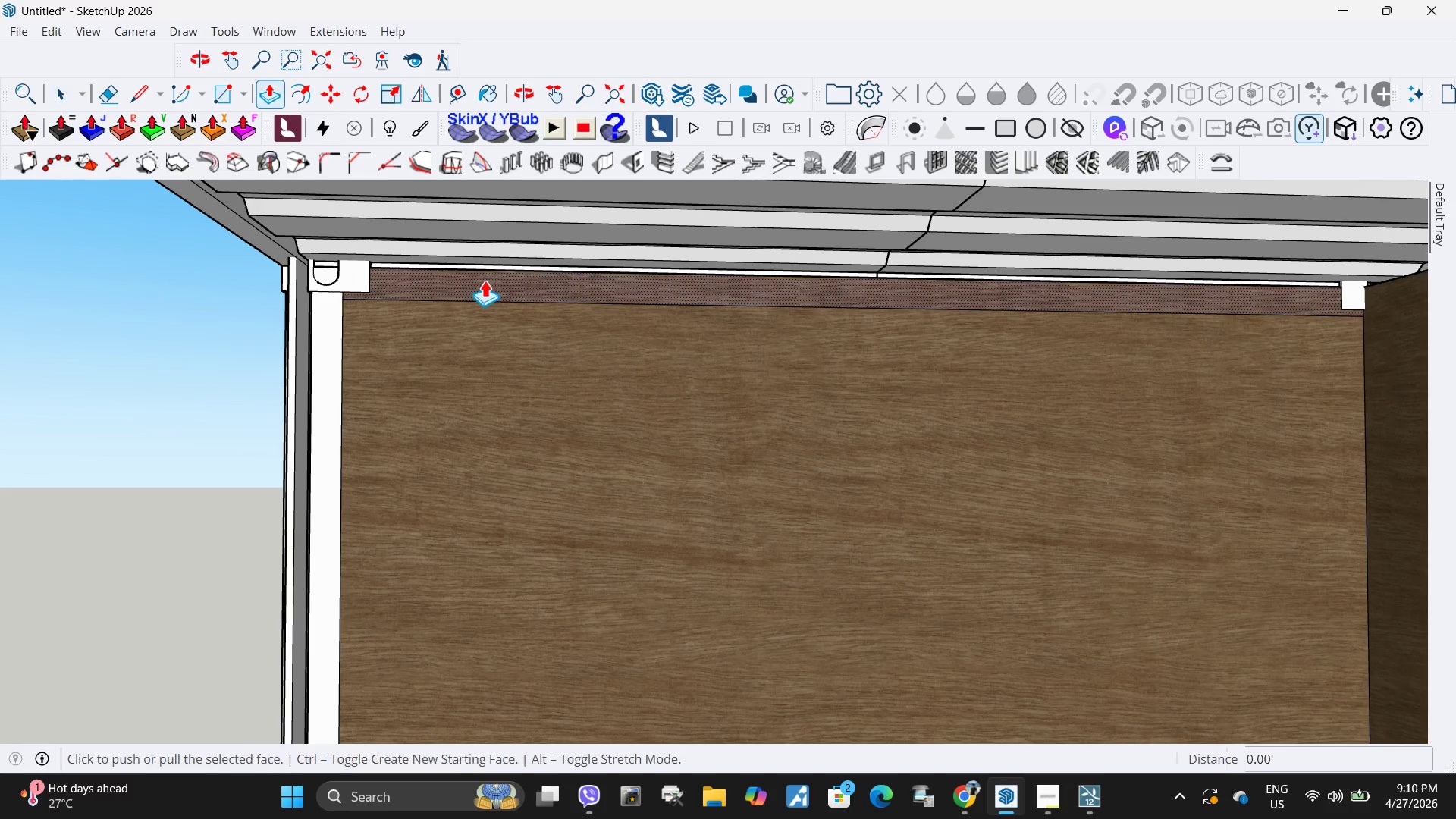 
left_click_drag(start_coordinate=[485, 280], to_coordinate=[496, 281])
 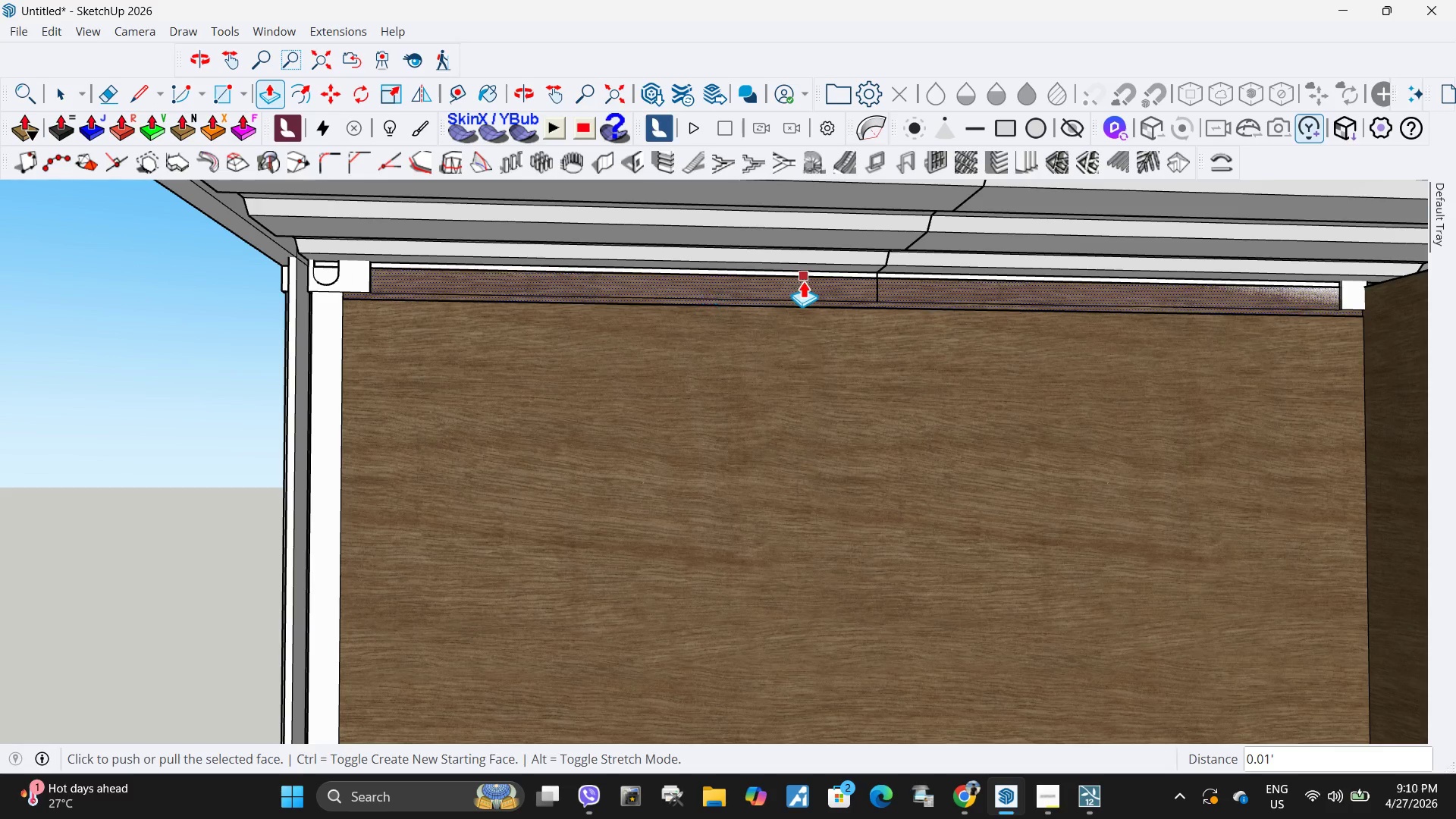 
scroll: coordinate [799, 286], scroll_direction: down, amount: 4.0
 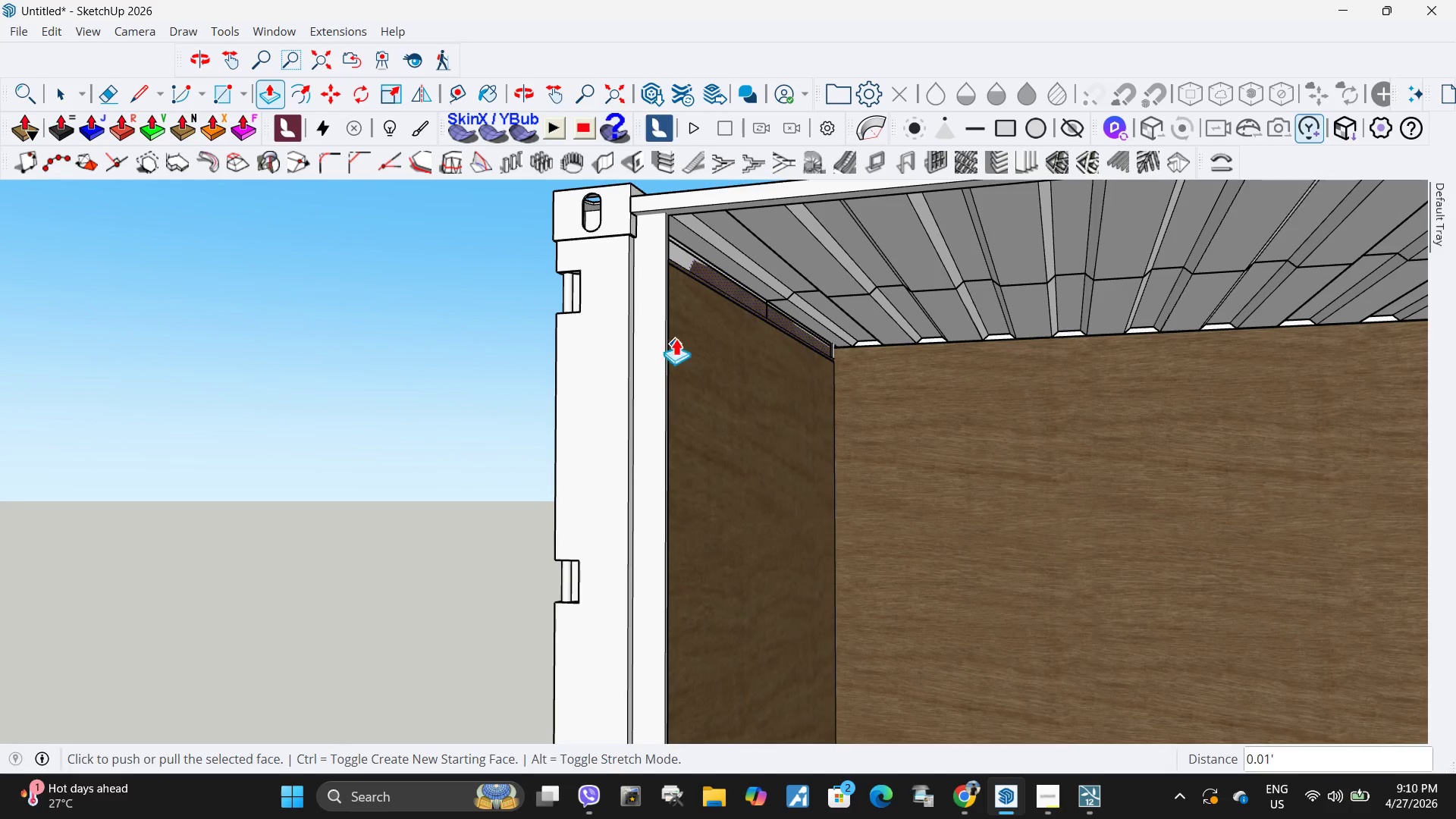 
left_click_drag(start_coordinate=[729, 284], to_coordinate=[733, 286])
 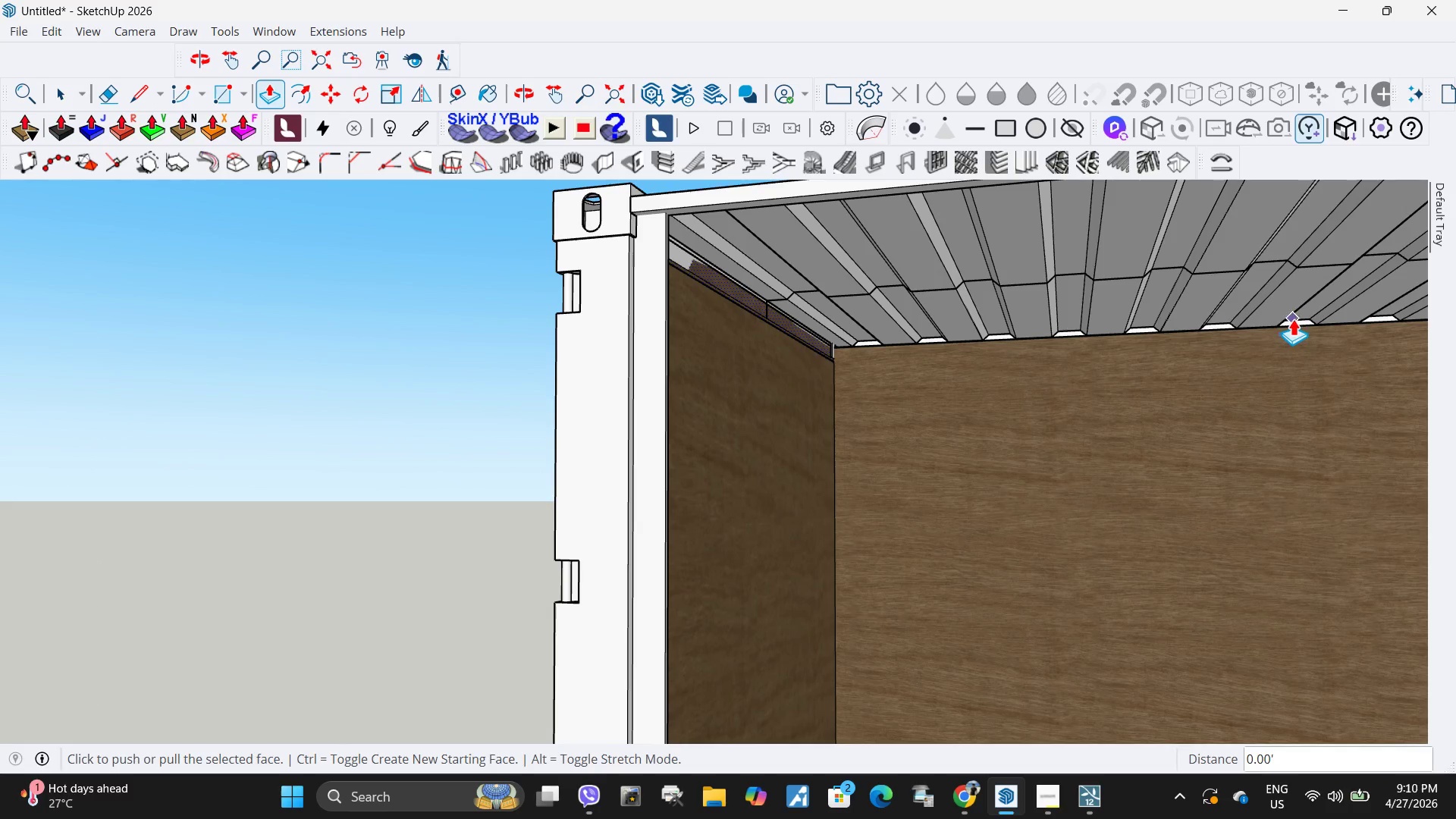 
key(Escape)
 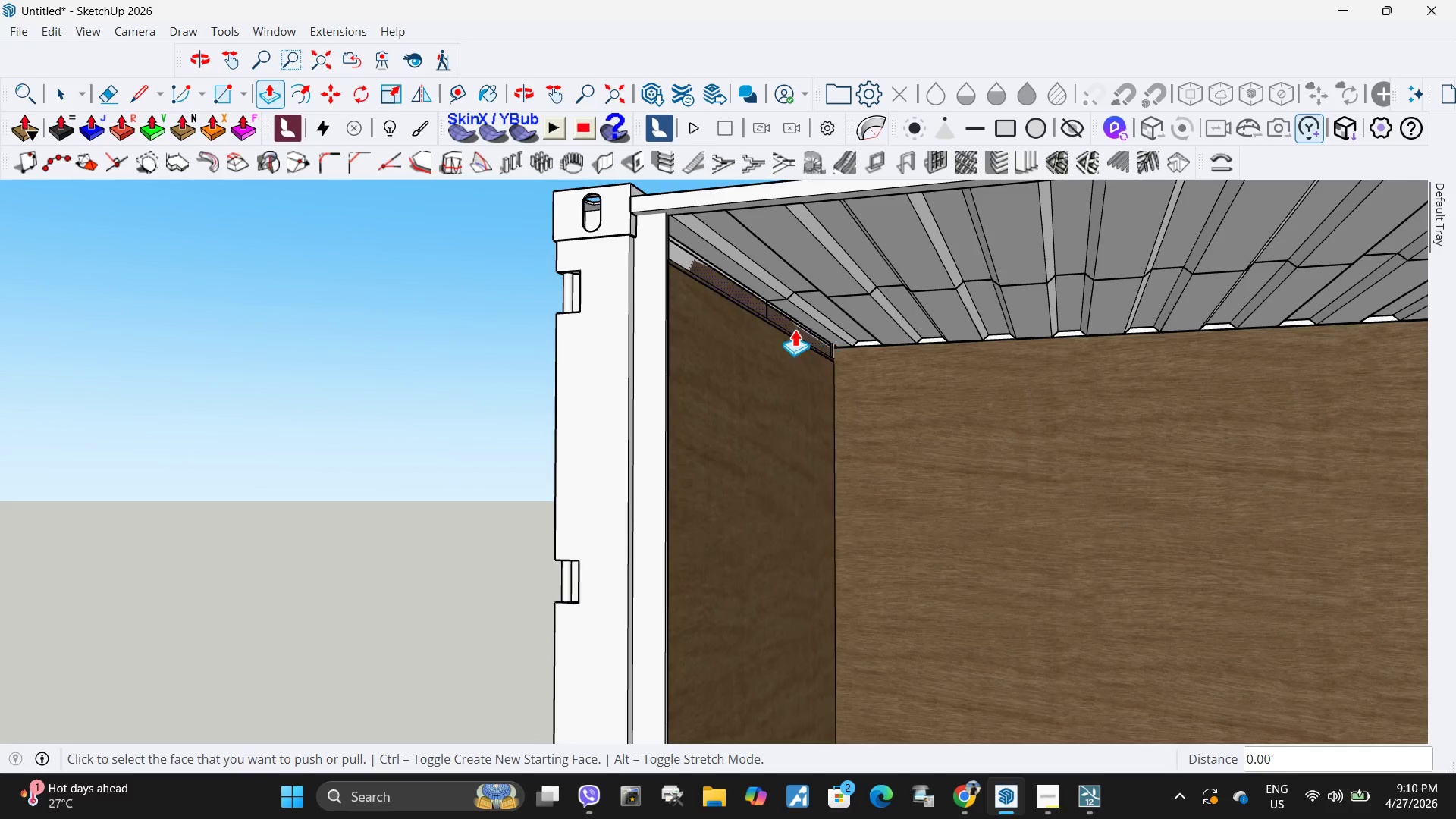 
left_click([755, 298])
 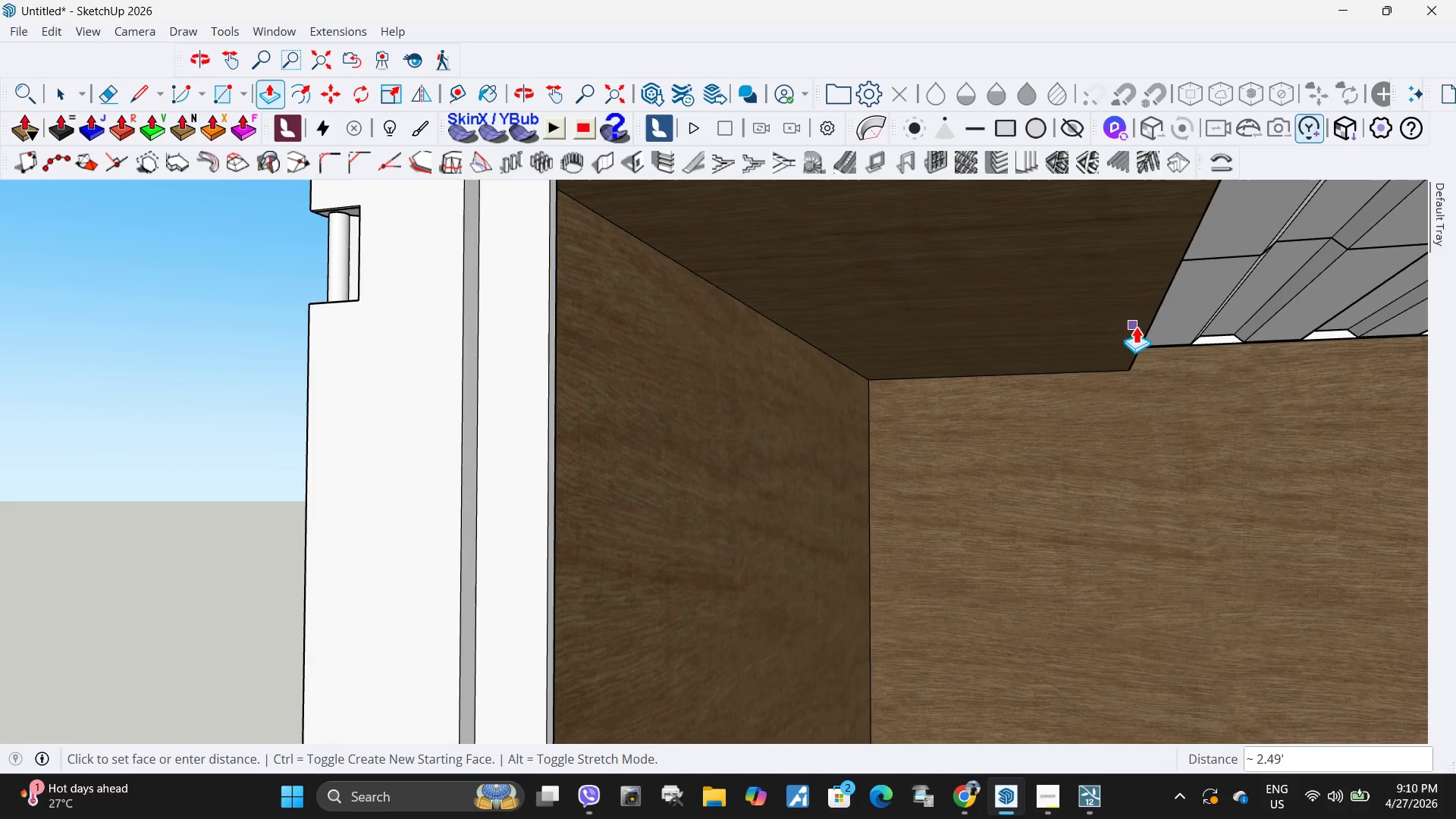 
scroll: coordinate [752, 315], scroll_direction: up, amount: 5.0
 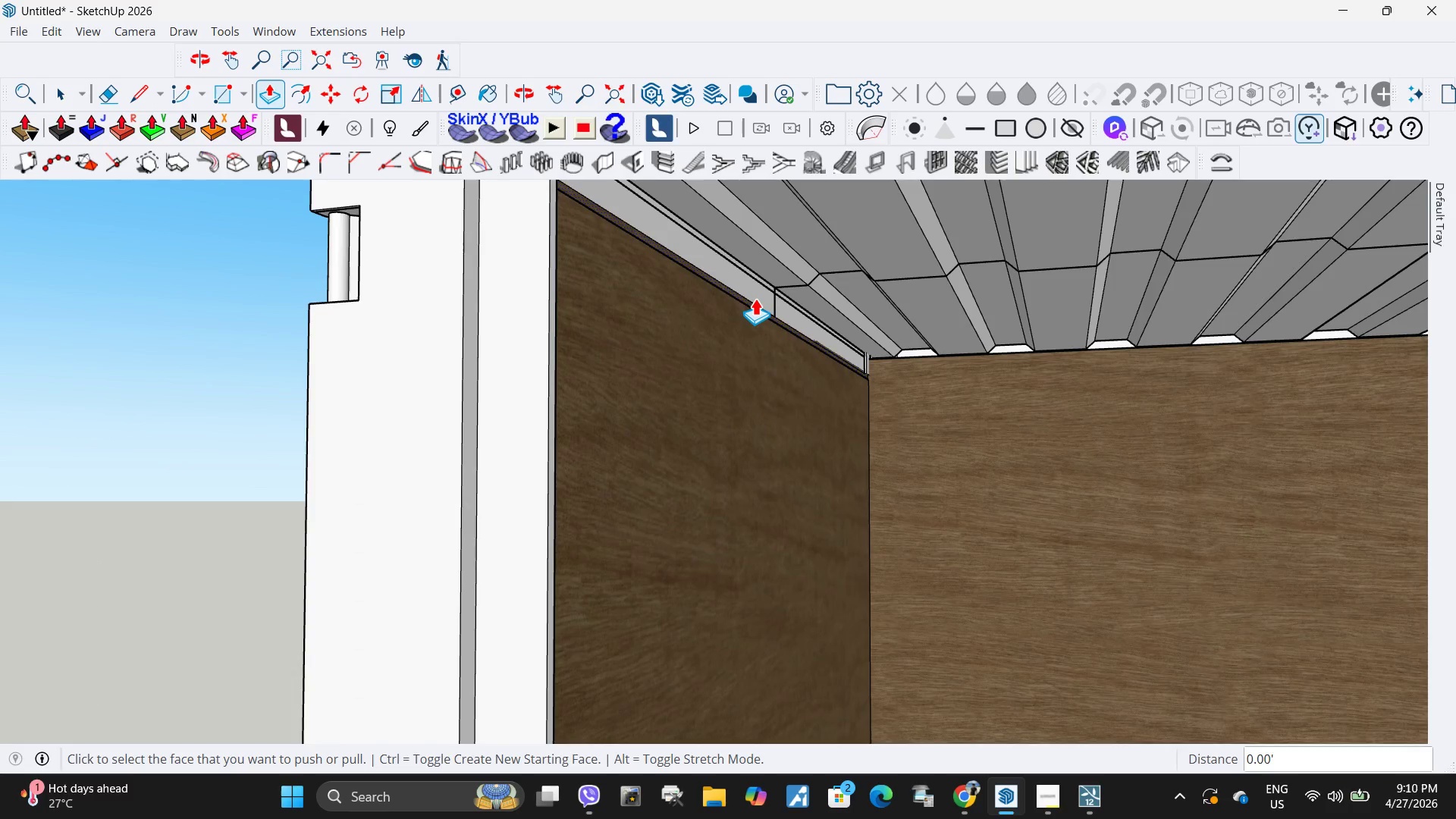 
scroll: coordinate [977, 532], scroll_direction: down, amount: 57.0
 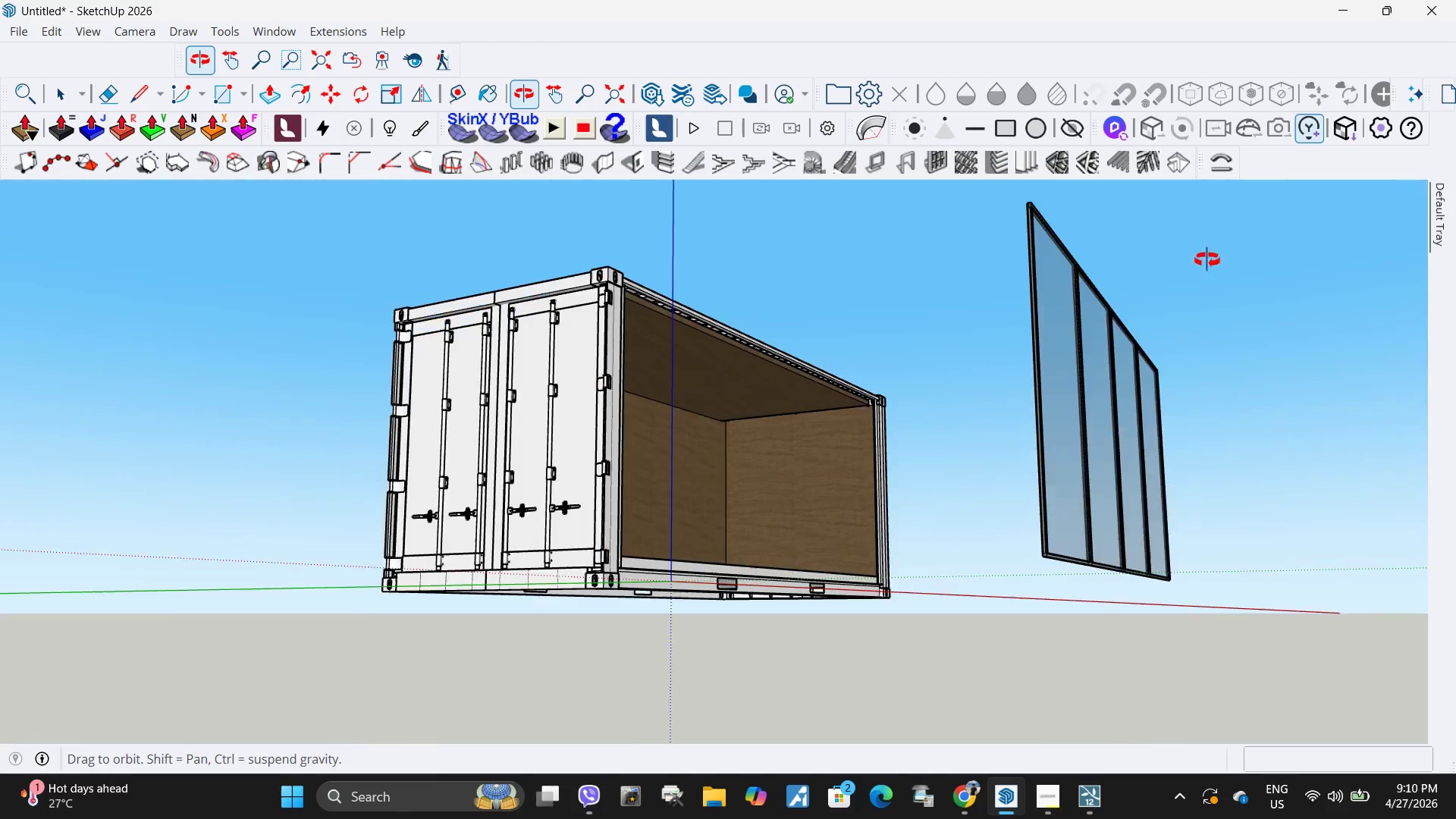 
key(Space)
 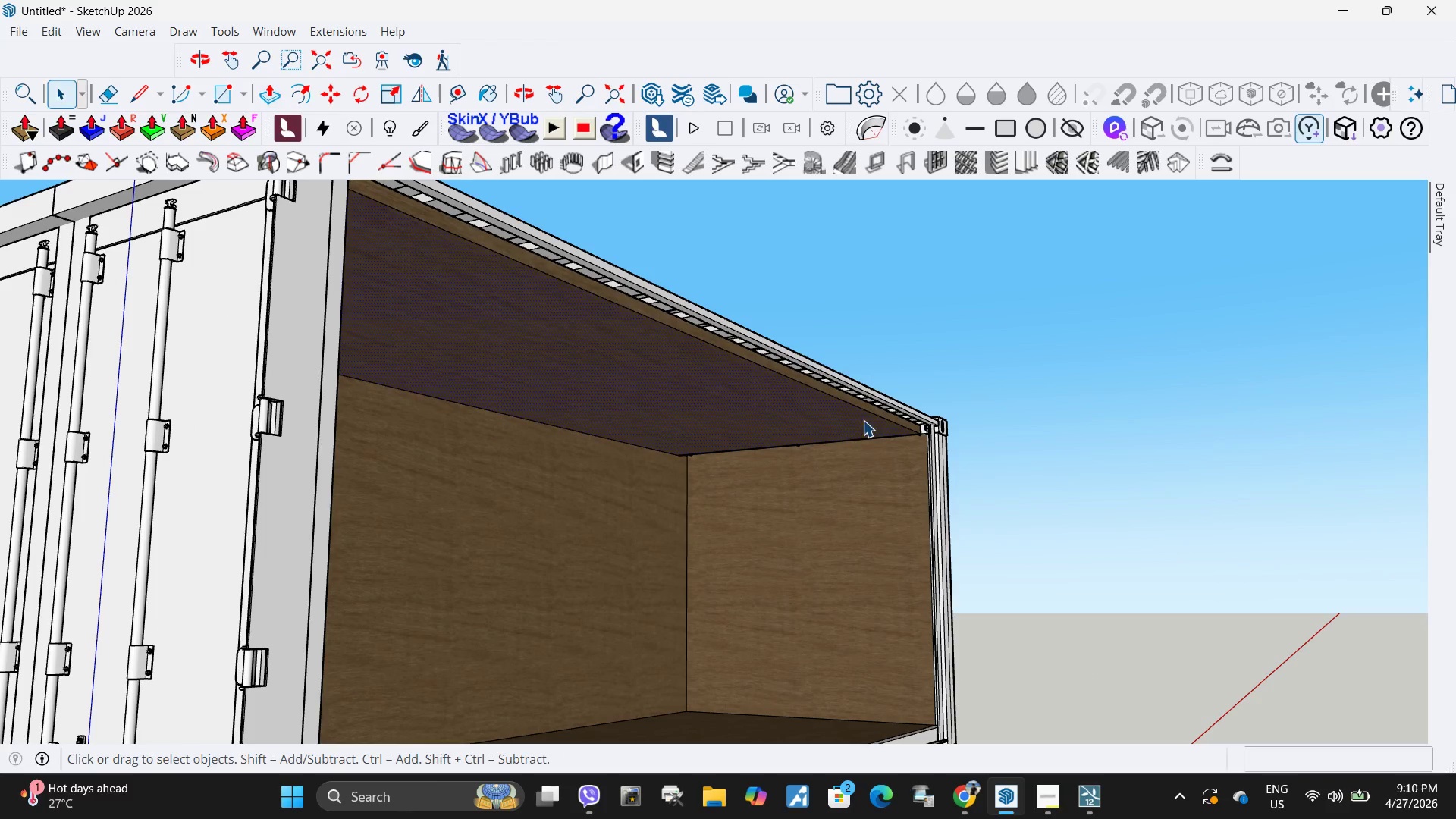 
scroll: coordinate [621, 520], scroll_direction: up, amount: 37.0
 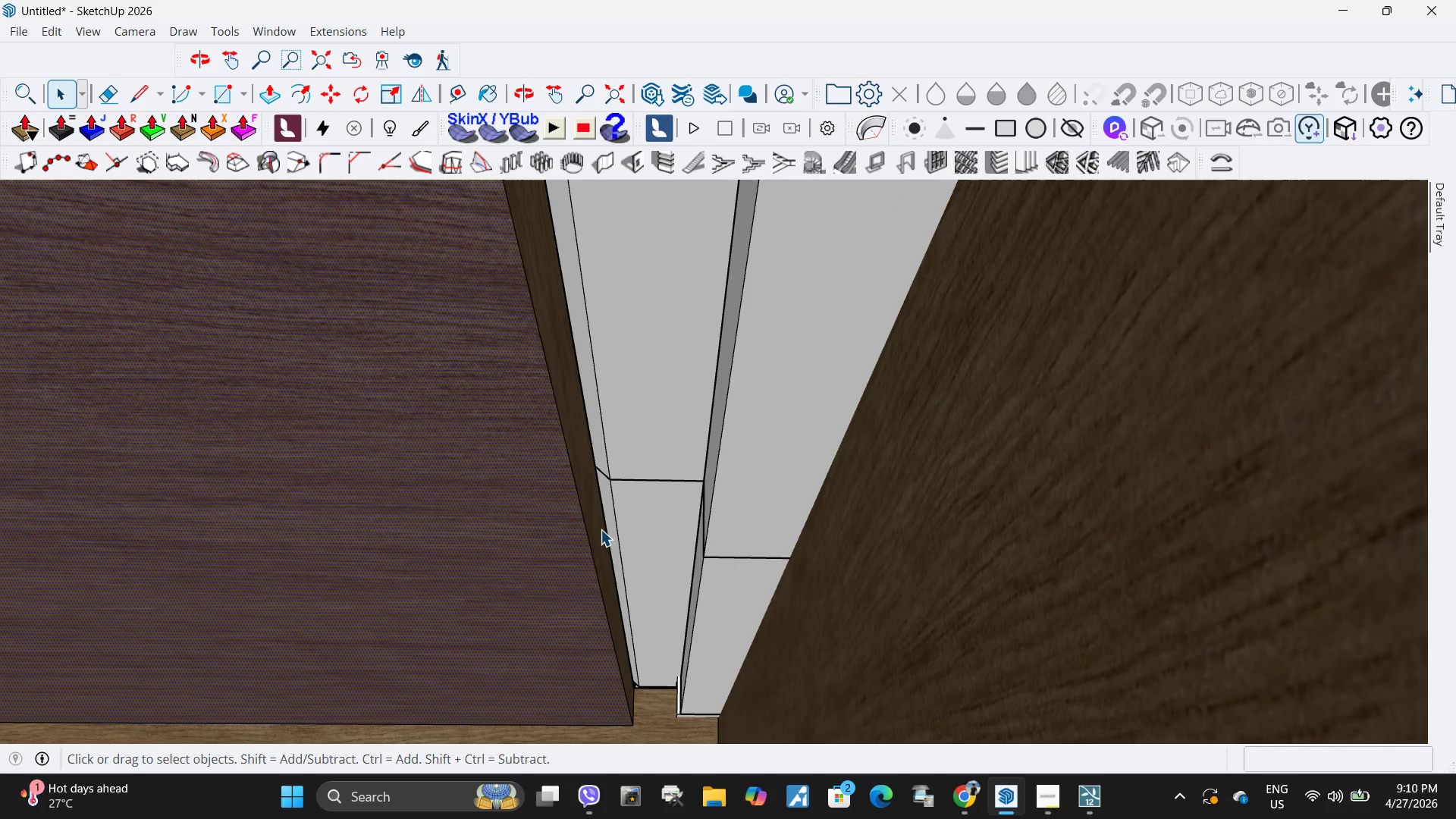 
left_click([598, 530])
 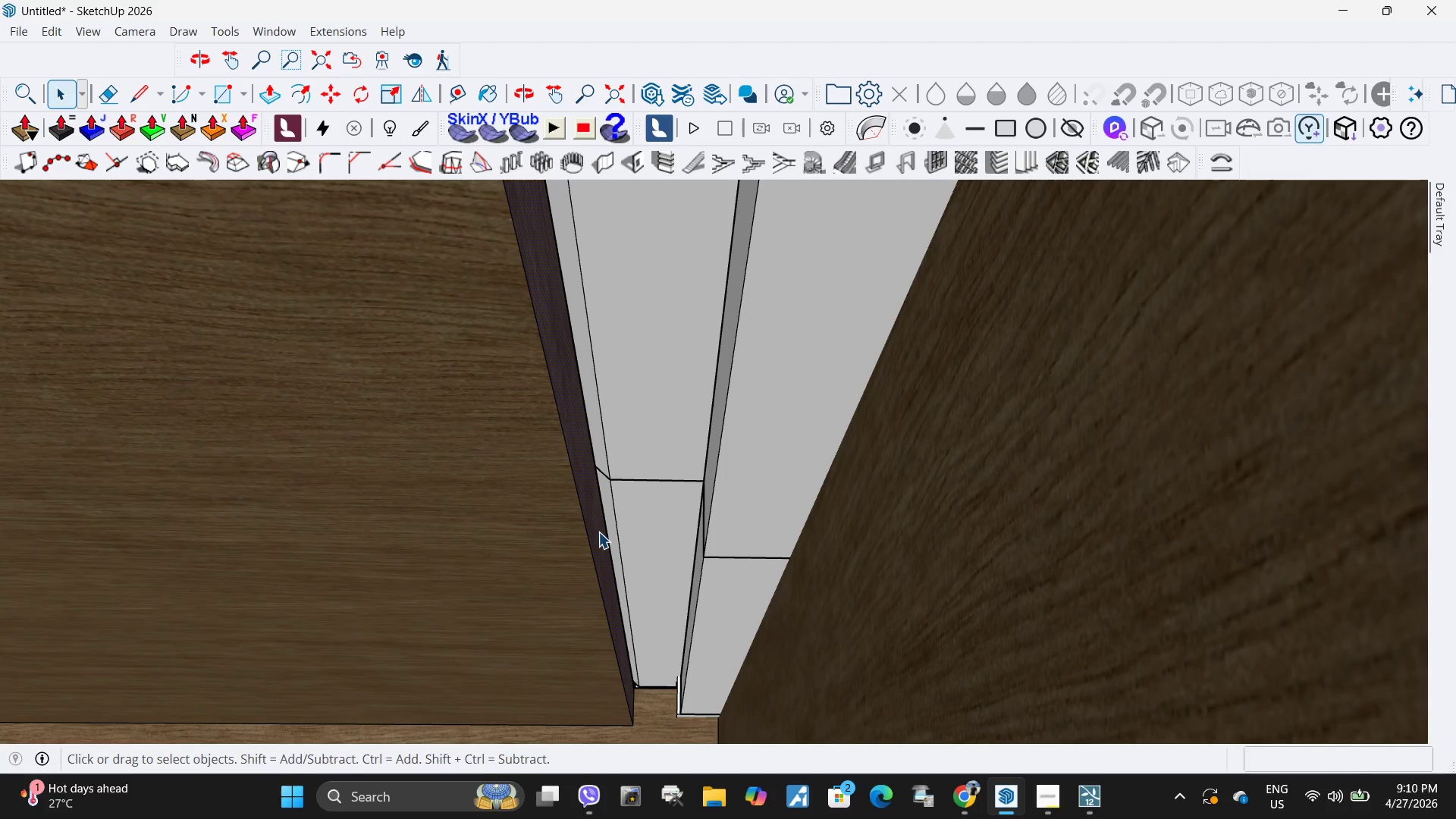 
key(P)
 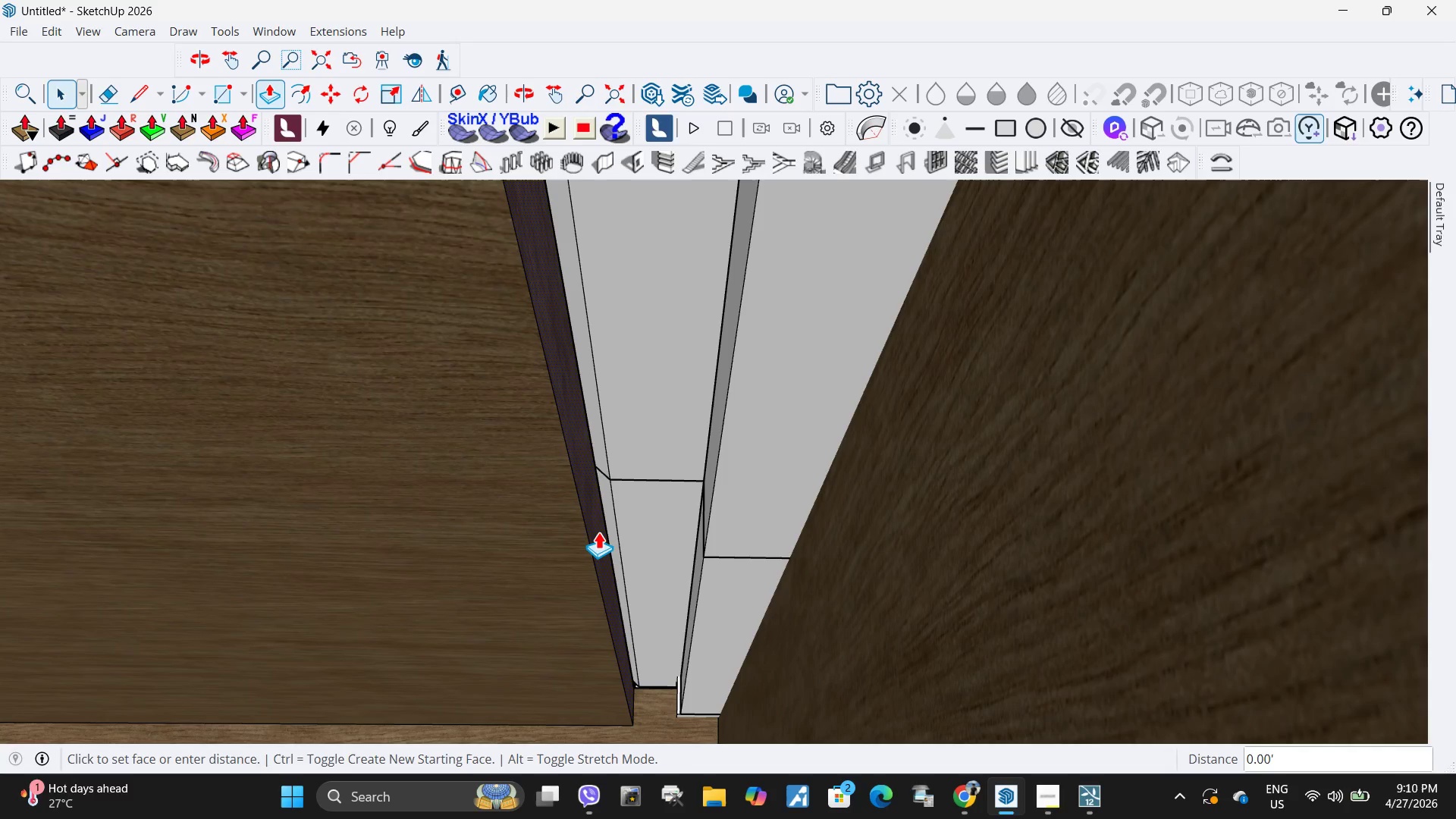 
left_click([598, 532])
 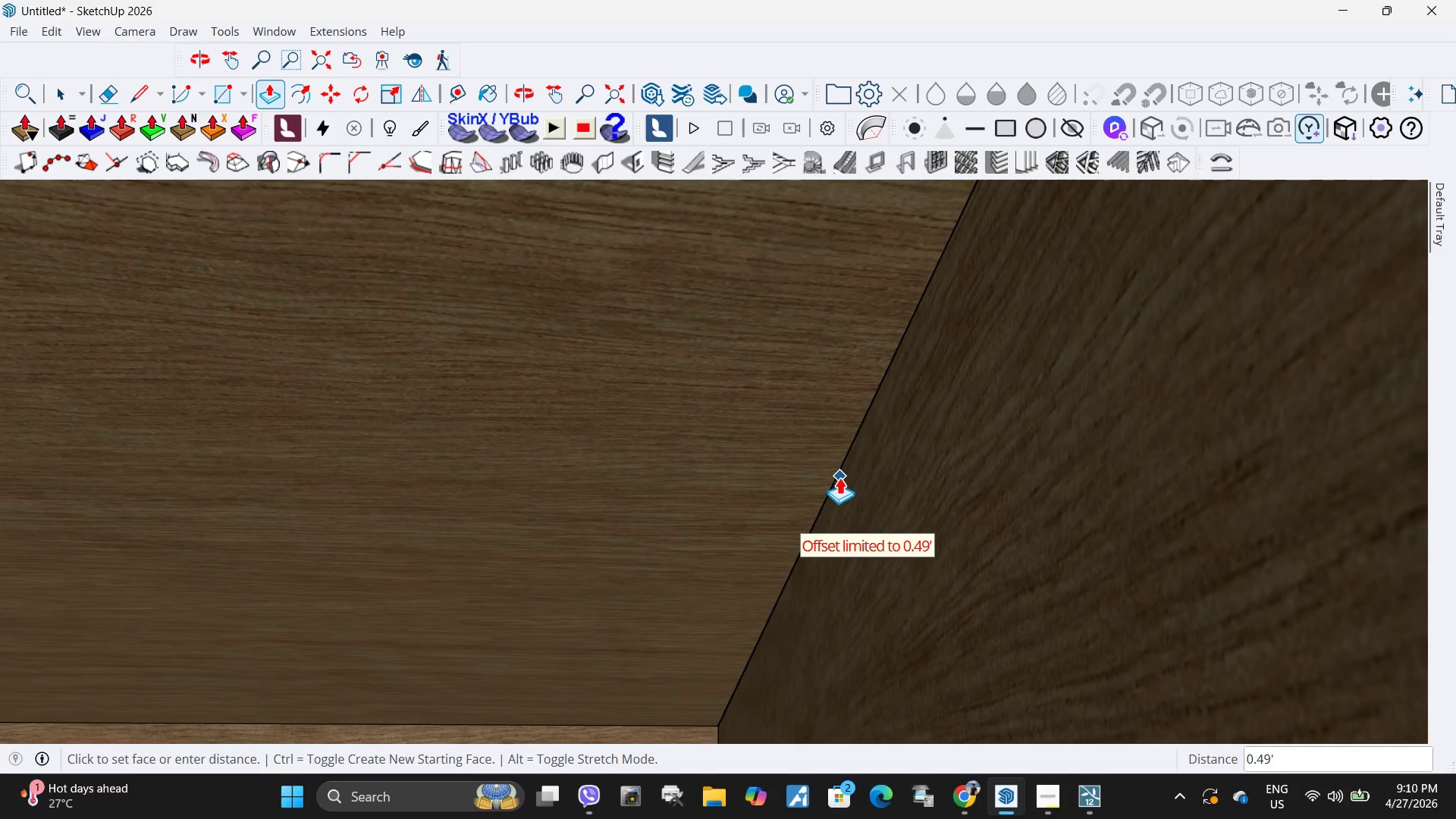 
left_click([839, 477])
 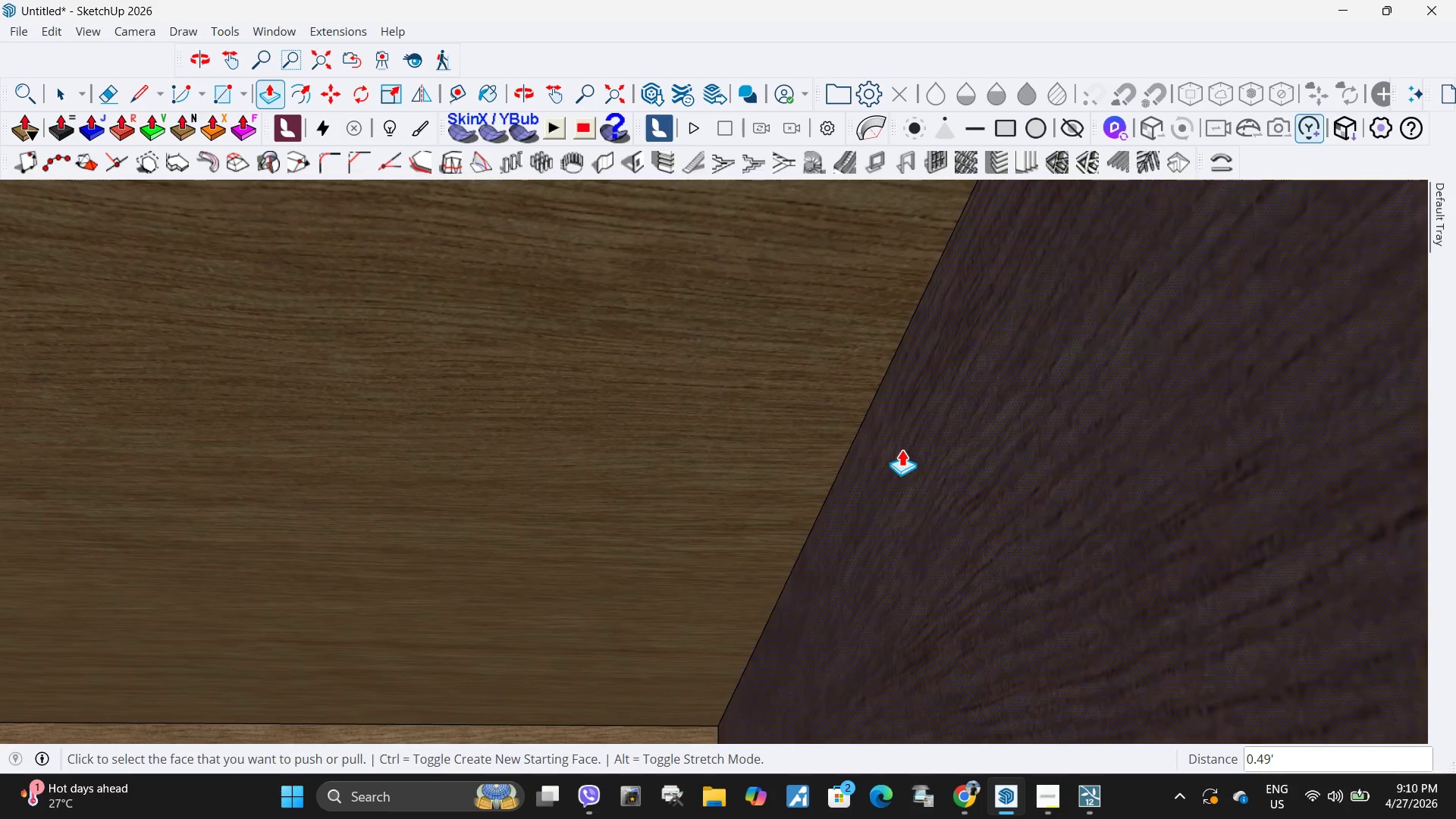 
scroll: coordinate [902, 449], scroll_direction: down, amount: 3.0
 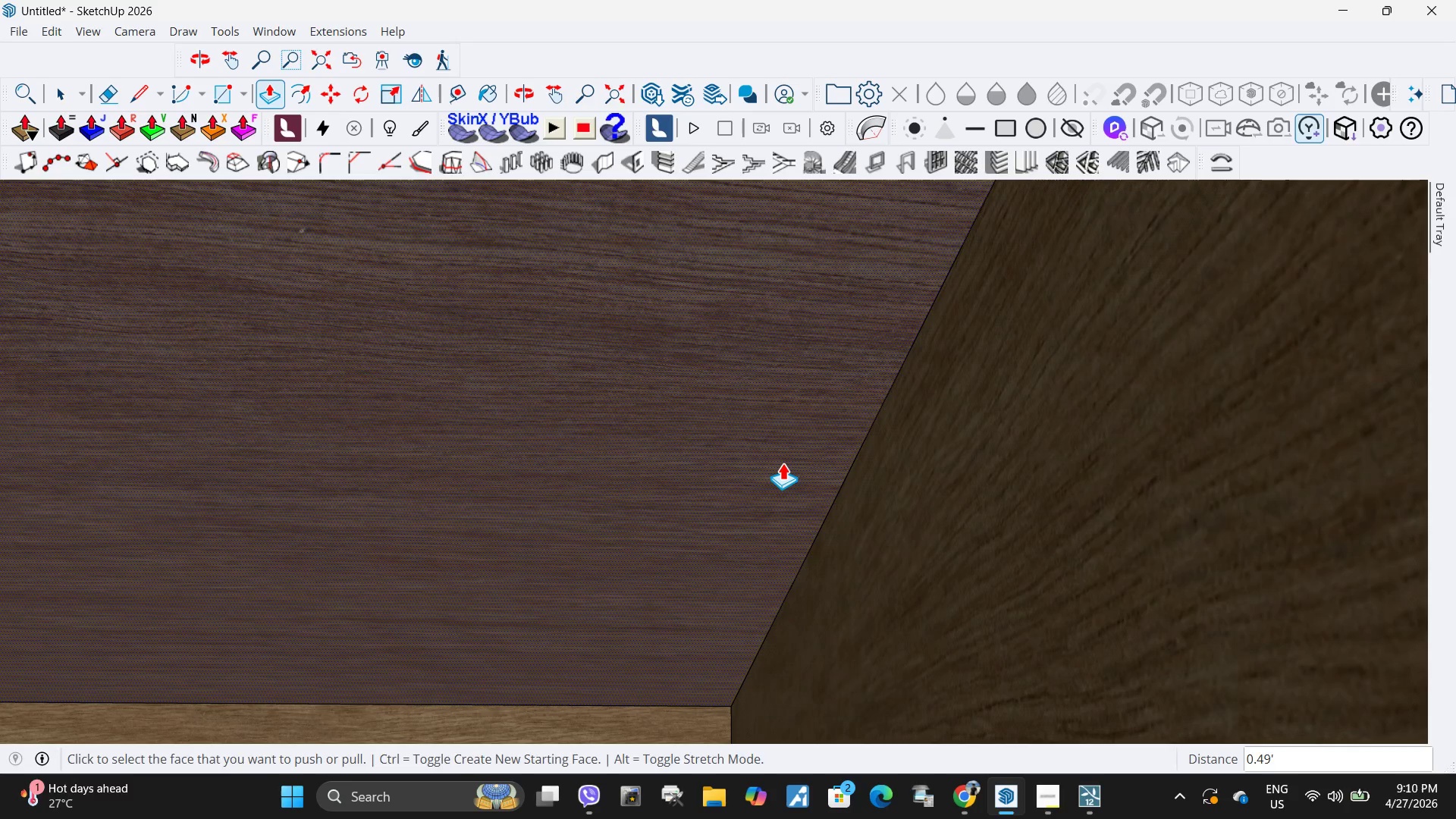 
left_click([783, 463])
 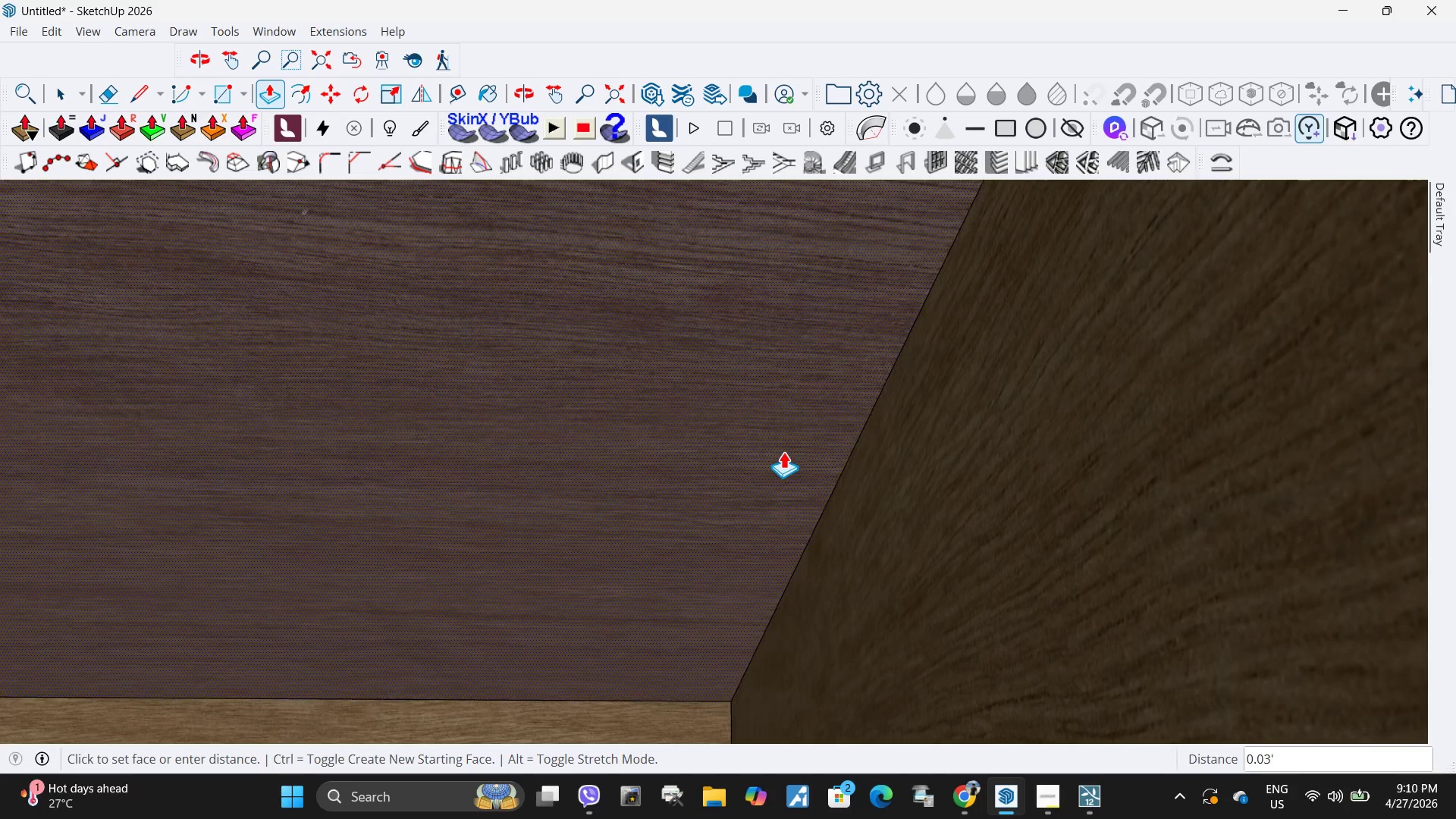 
left_click([783, 451])
 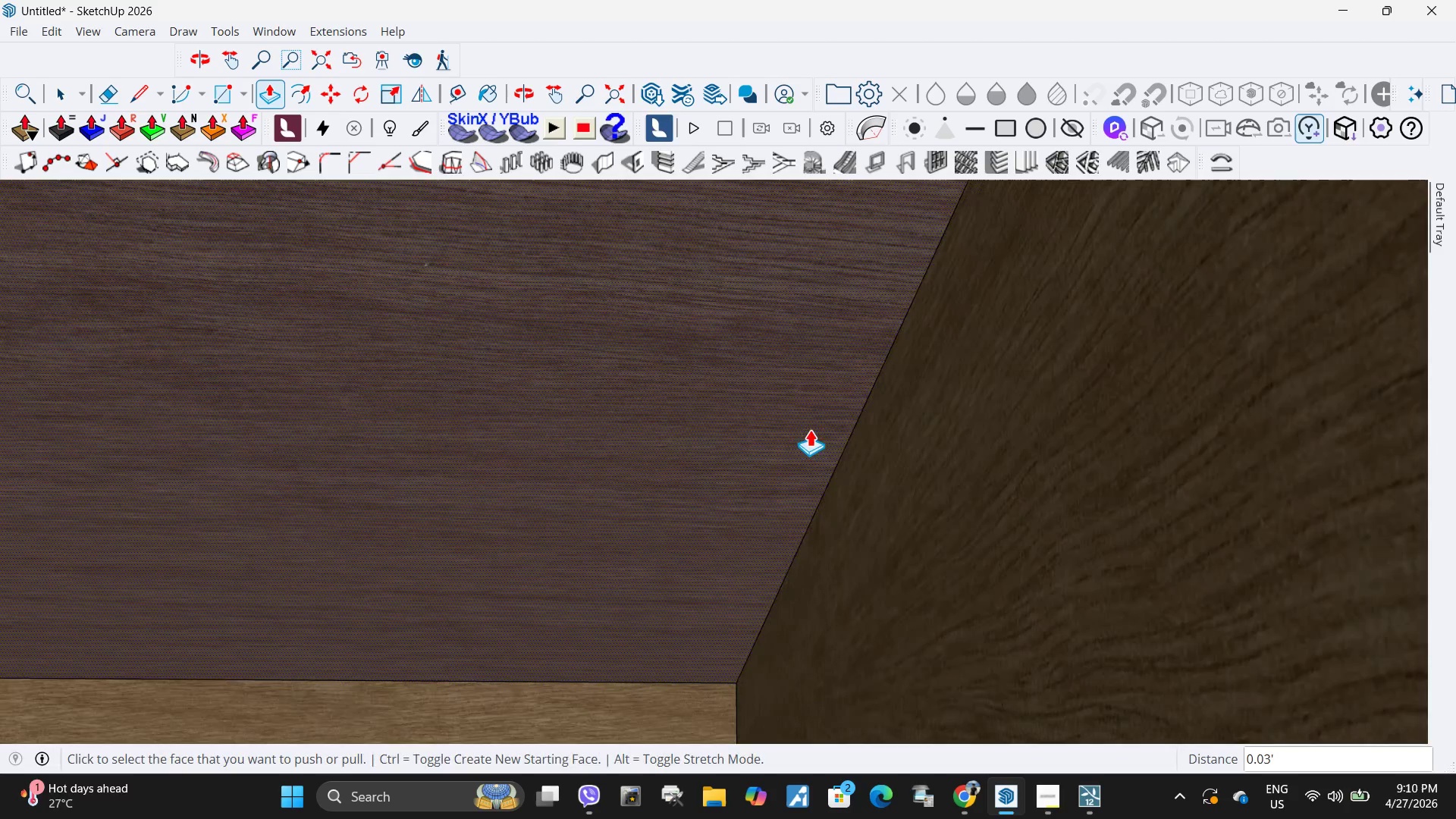 
scroll: coordinate [1014, 372], scroll_direction: down, amount: 39.0
 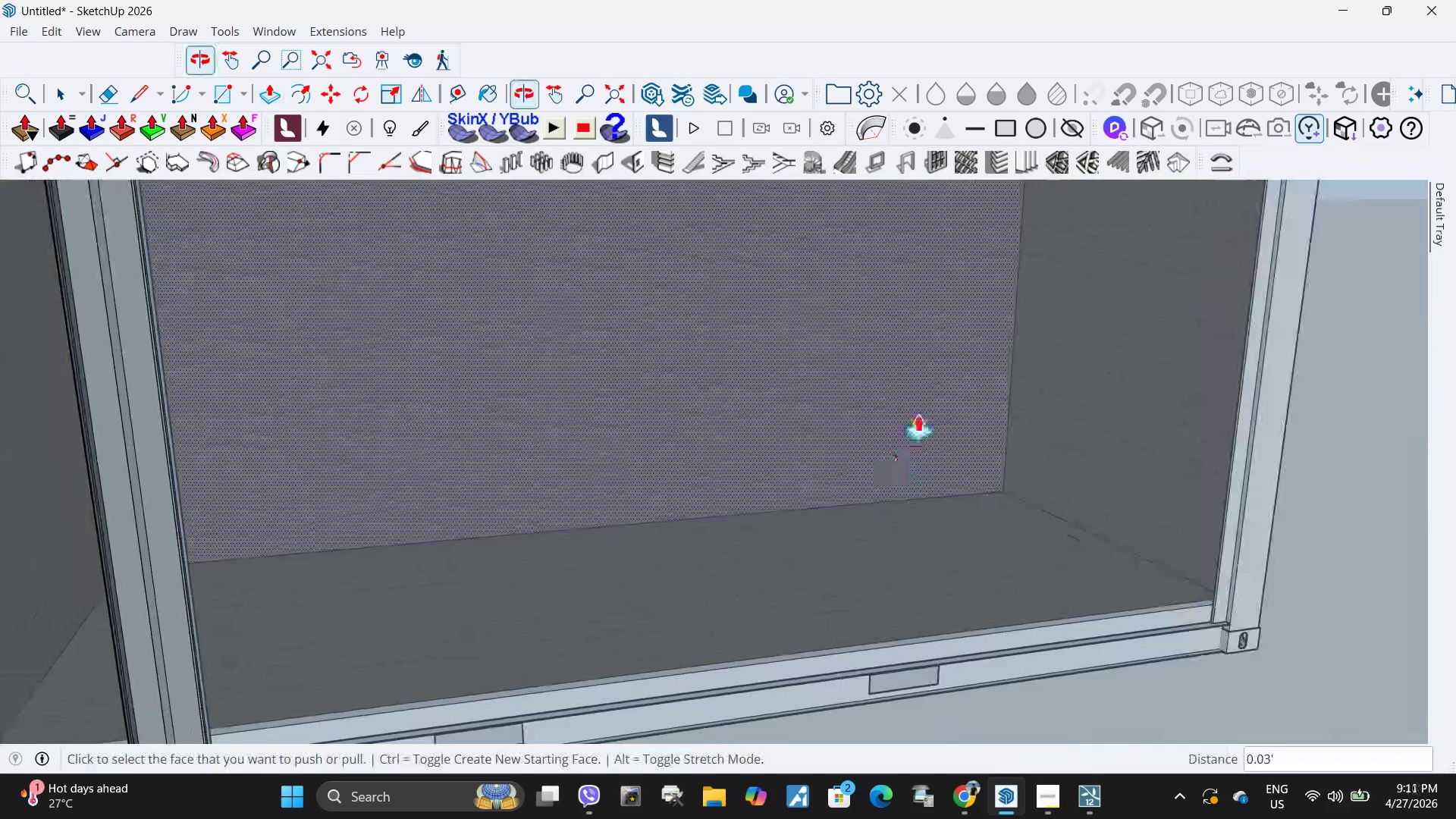 
key(H)
 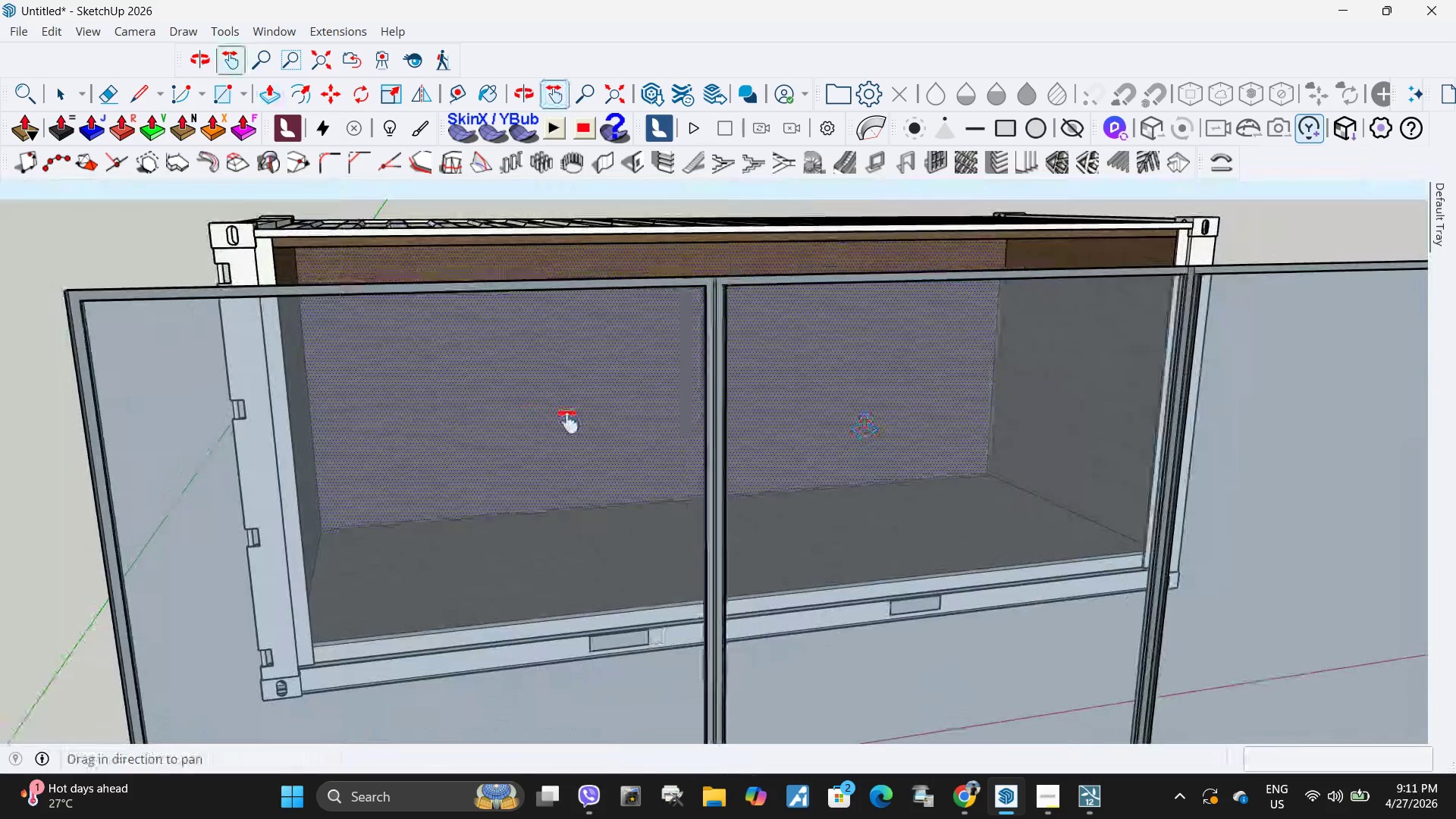 
left_click_drag(start_coordinate=[523, 413], to_coordinate=[733, 431])
 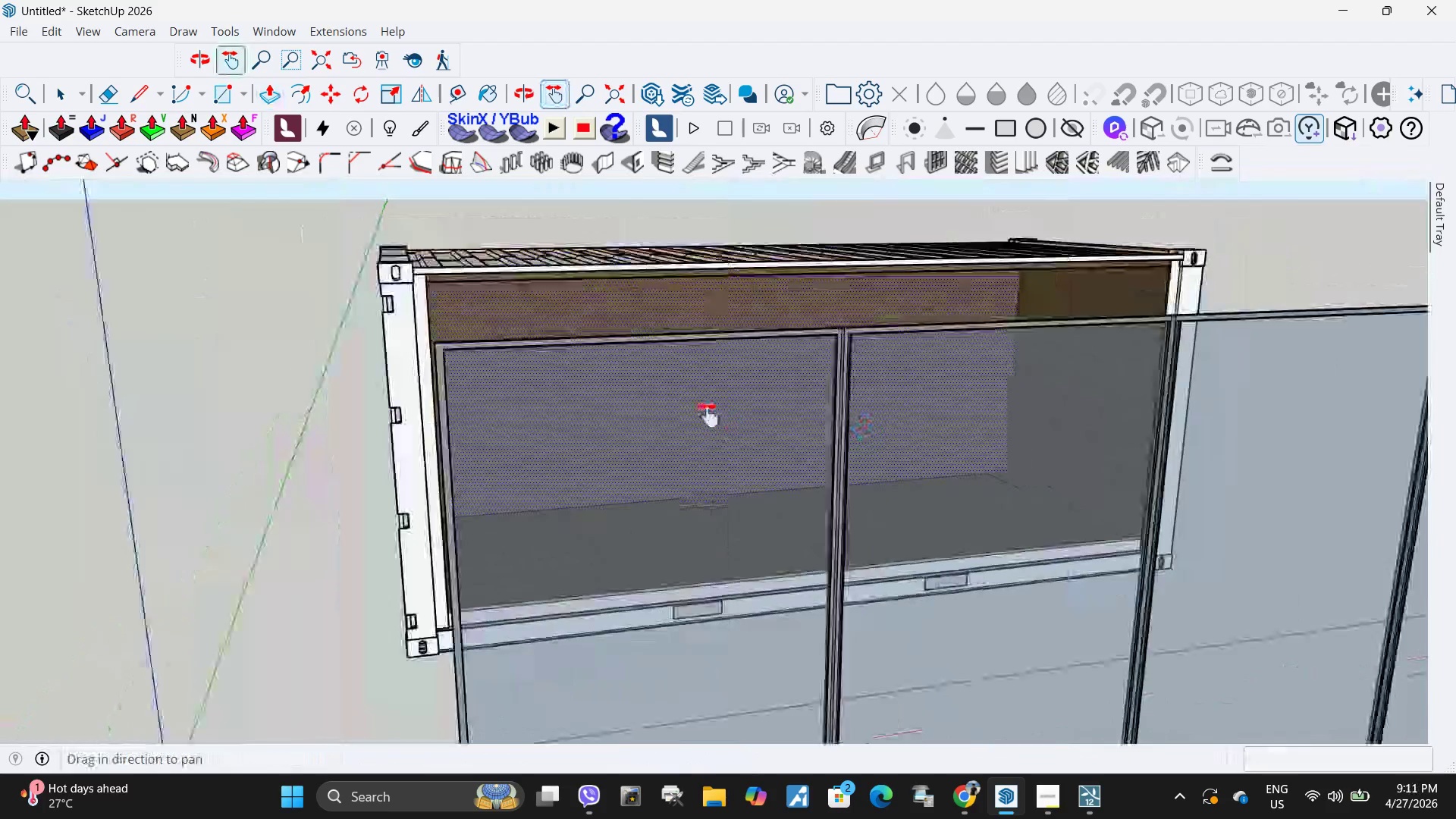 
scroll: coordinate [708, 416], scroll_direction: down, amount: 19.0
 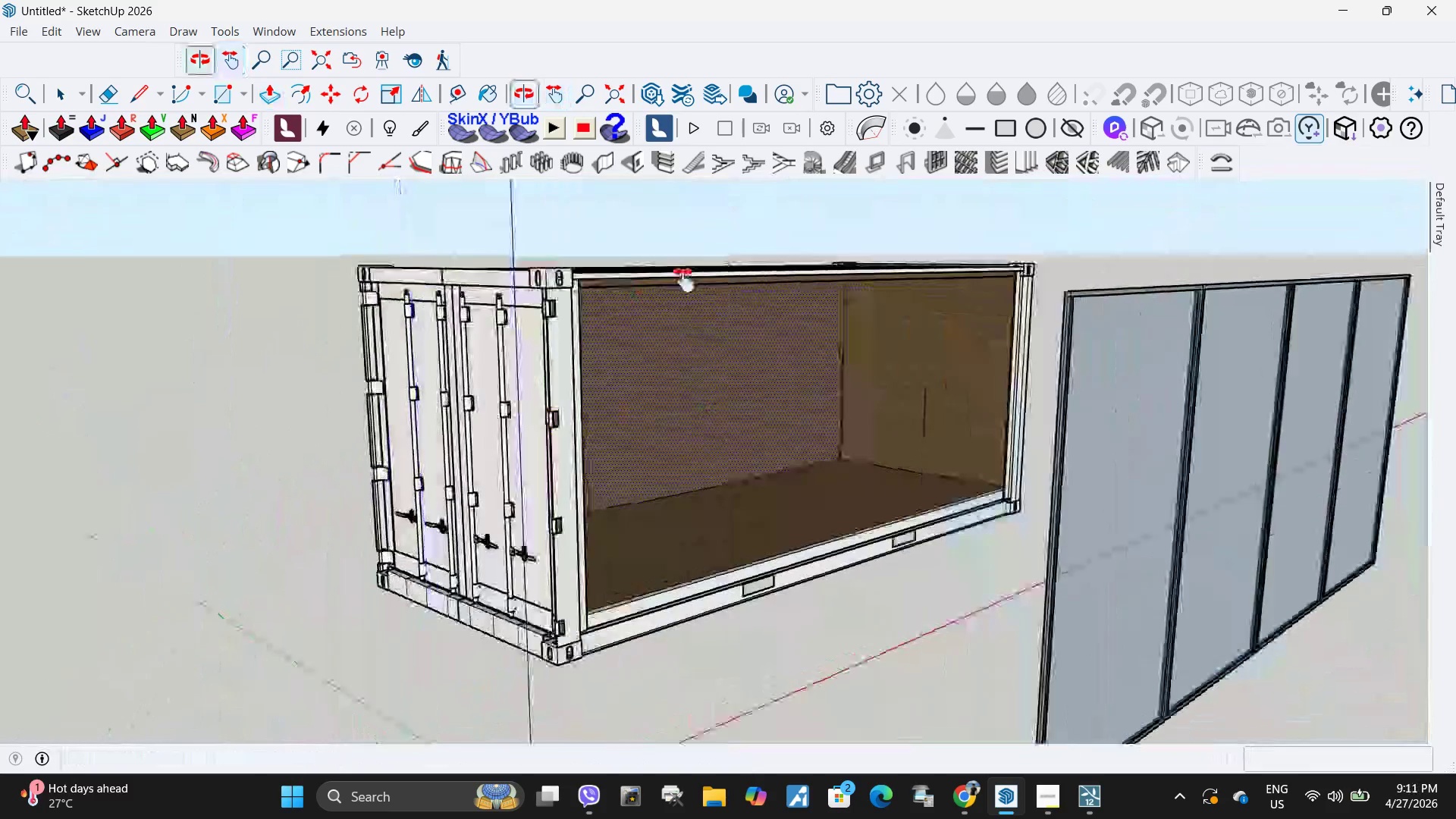 
key(Space)
 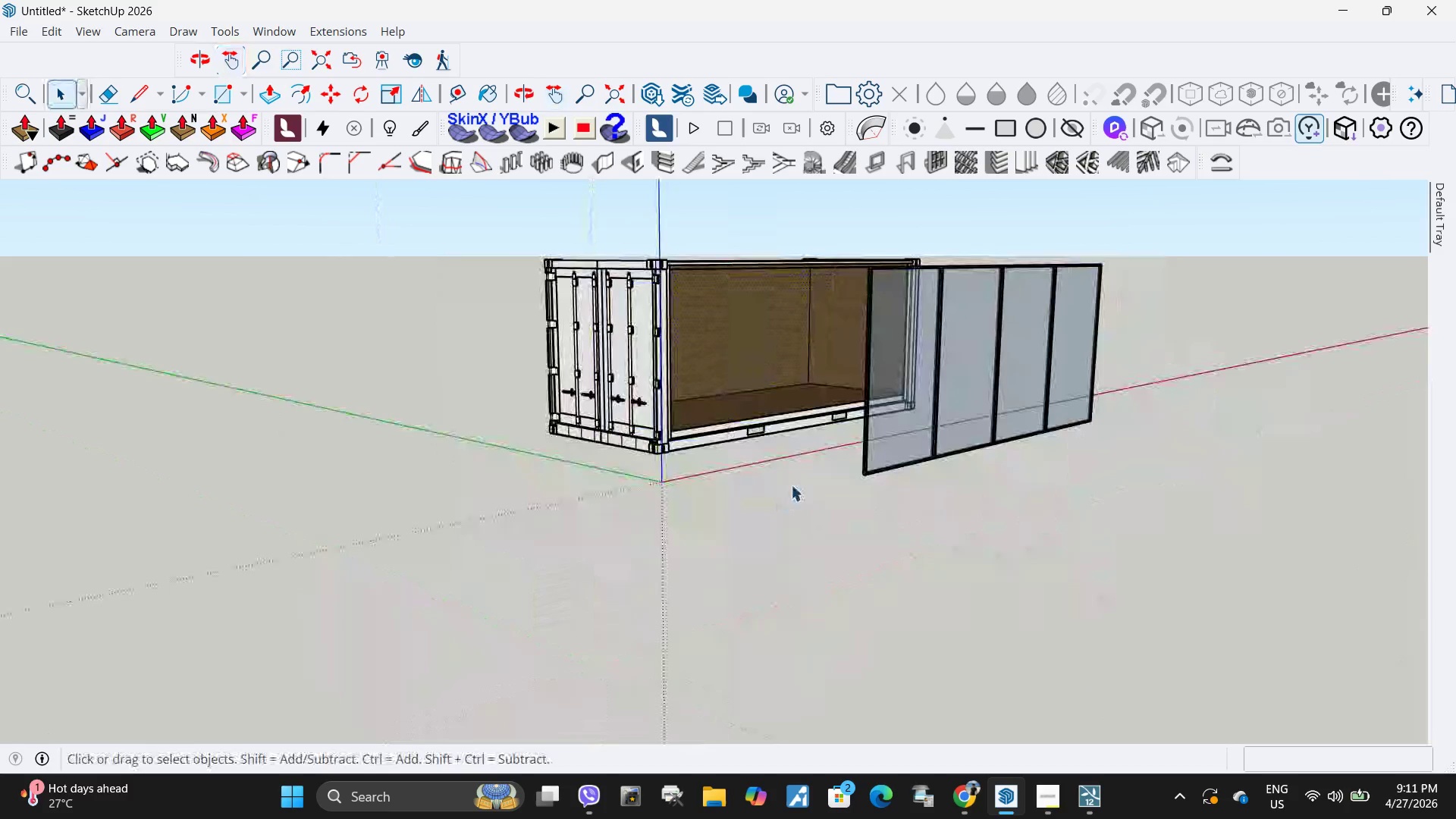 
key(Escape)
 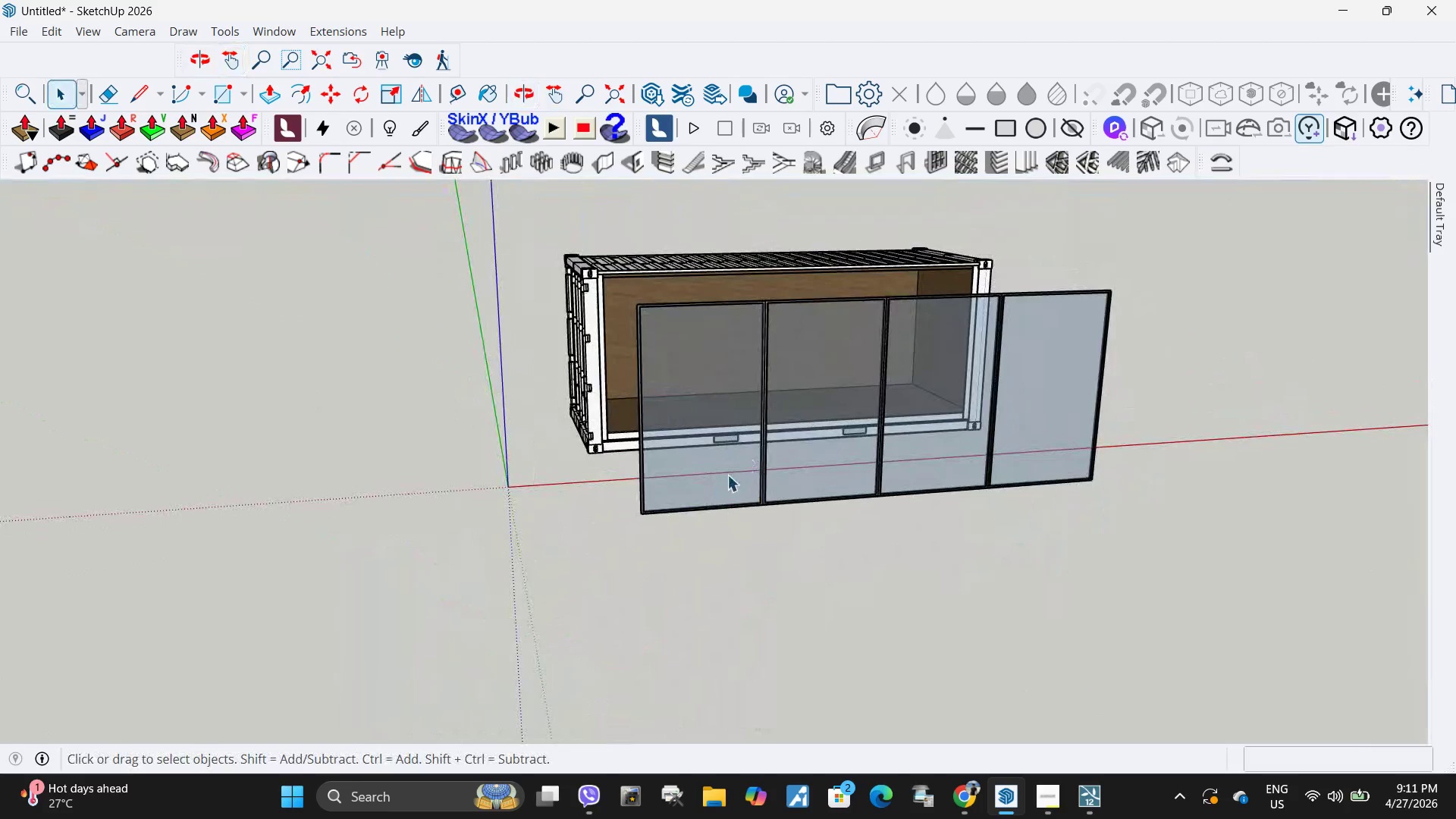 
scroll: coordinate [731, 268], scroll_direction: down, amount: 9.0
 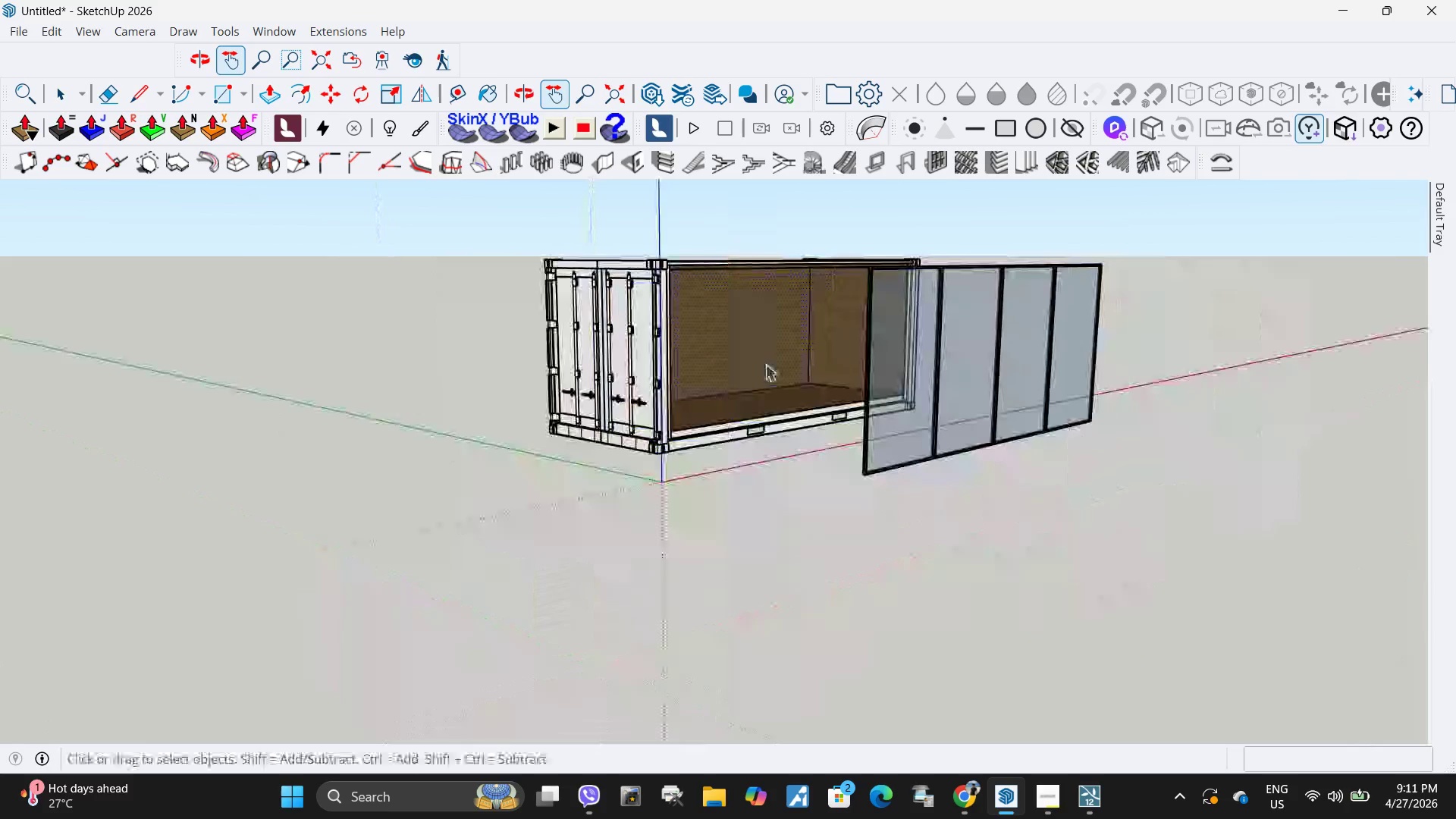 
scroll: coordinate [600, 590], scroll_direction: up, amount: 14.0
 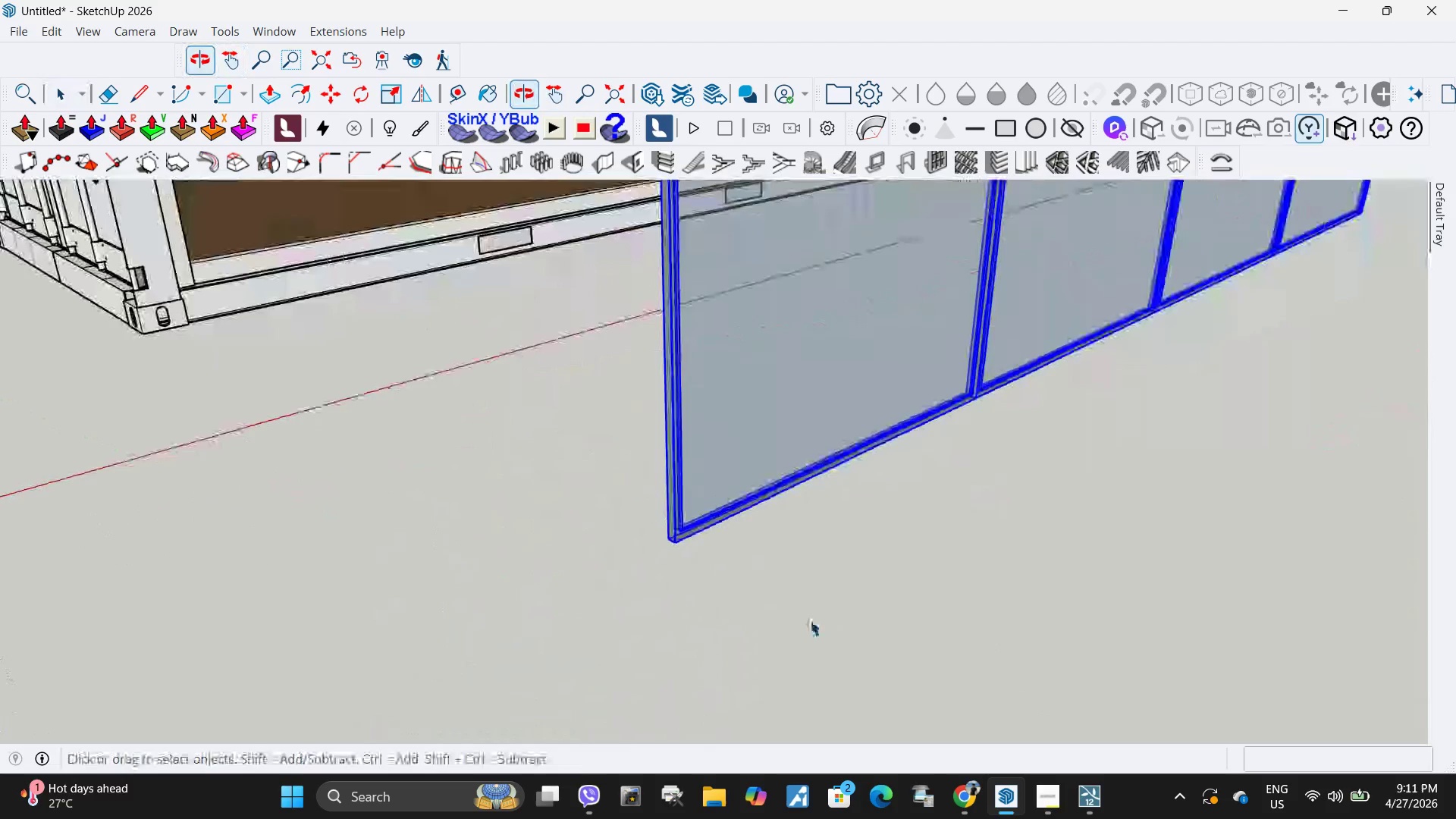 
key(M)
 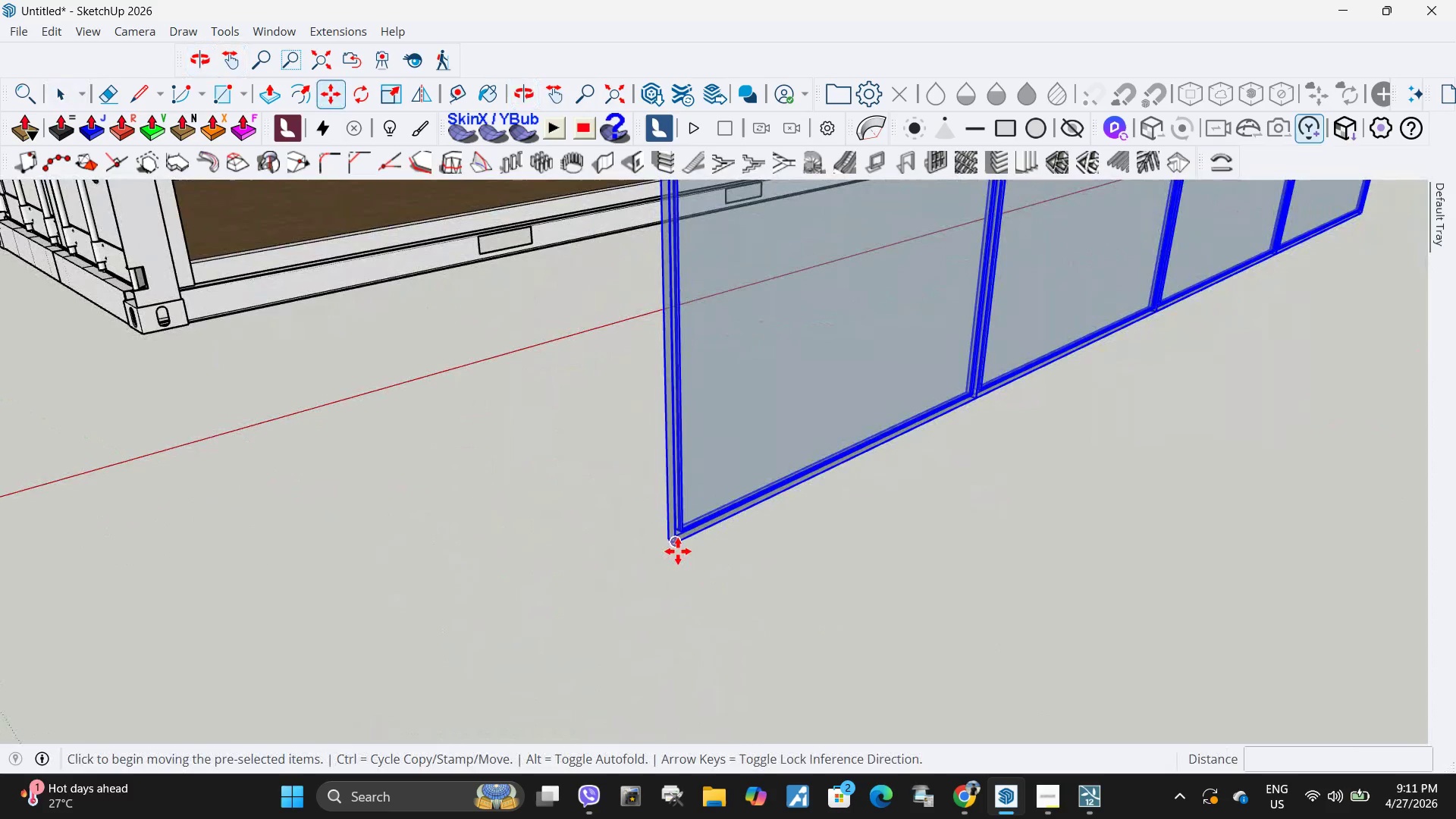 
left_click([678, 551])
 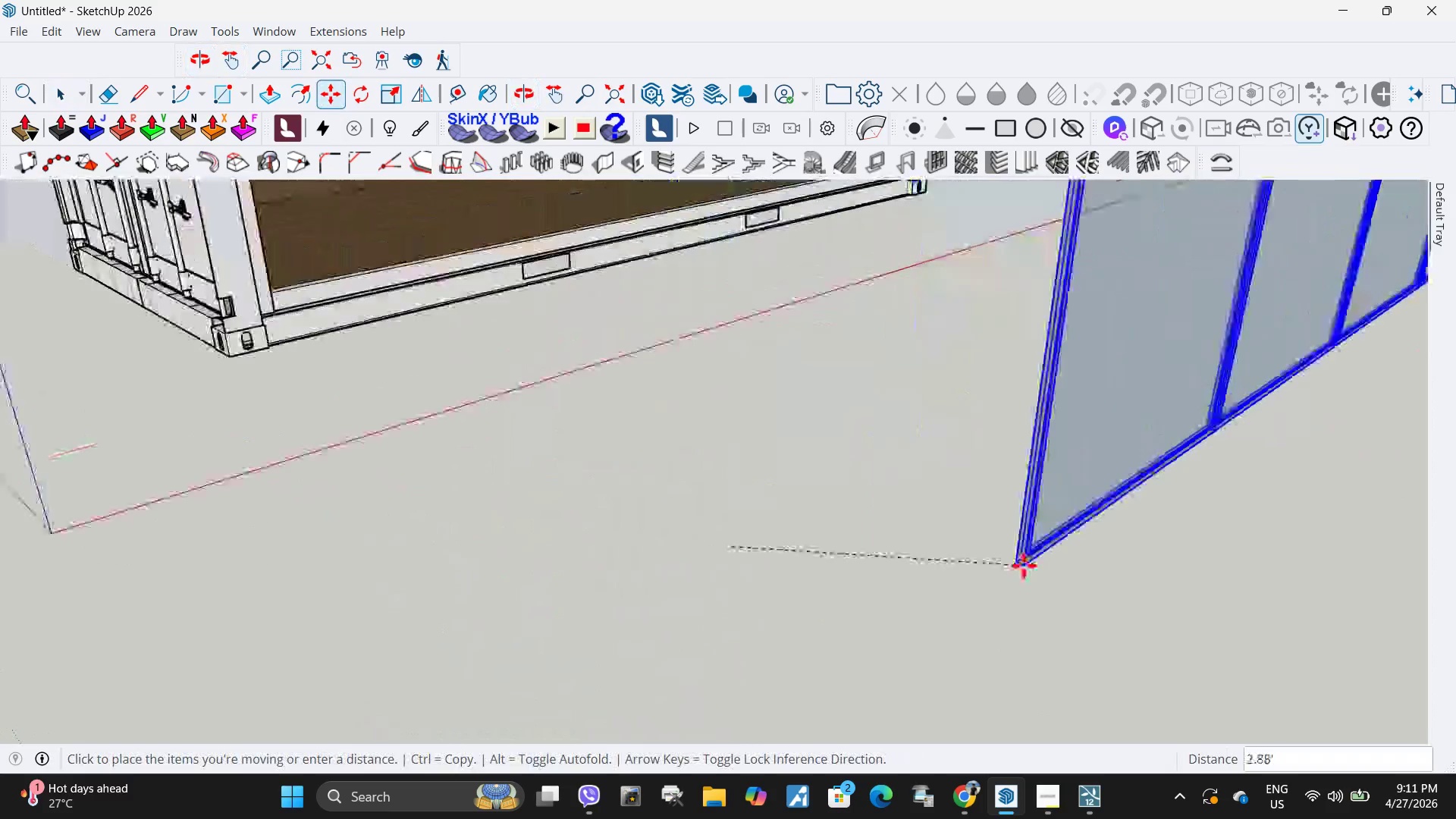 
scroll: coordinate [992, 554], scroll_direction: down, amount: 13.0
 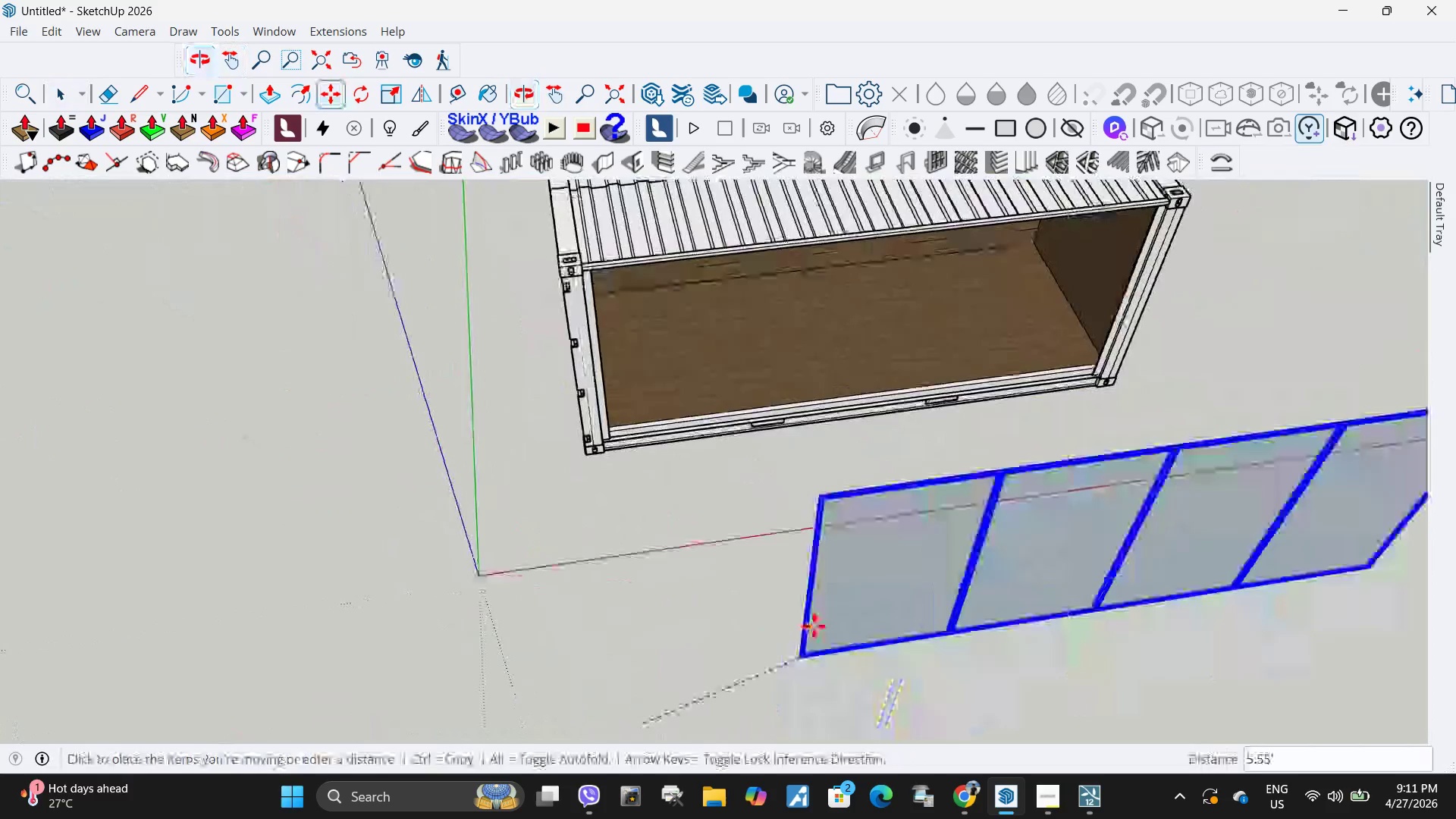 
scroll: coordinate [497, 377], scroll_direction: up, amount: 27.0
 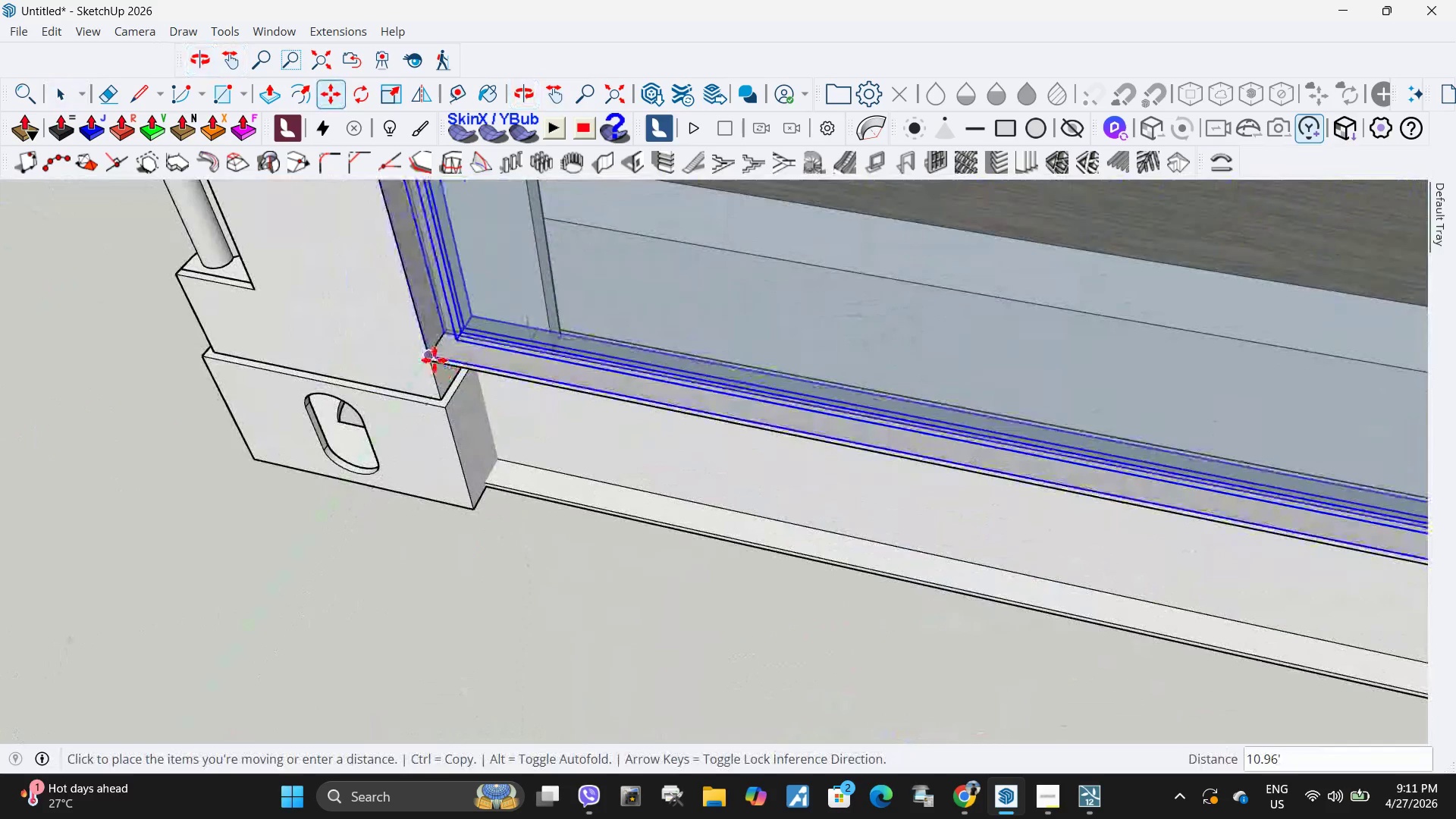 
left_click([435, 360])
 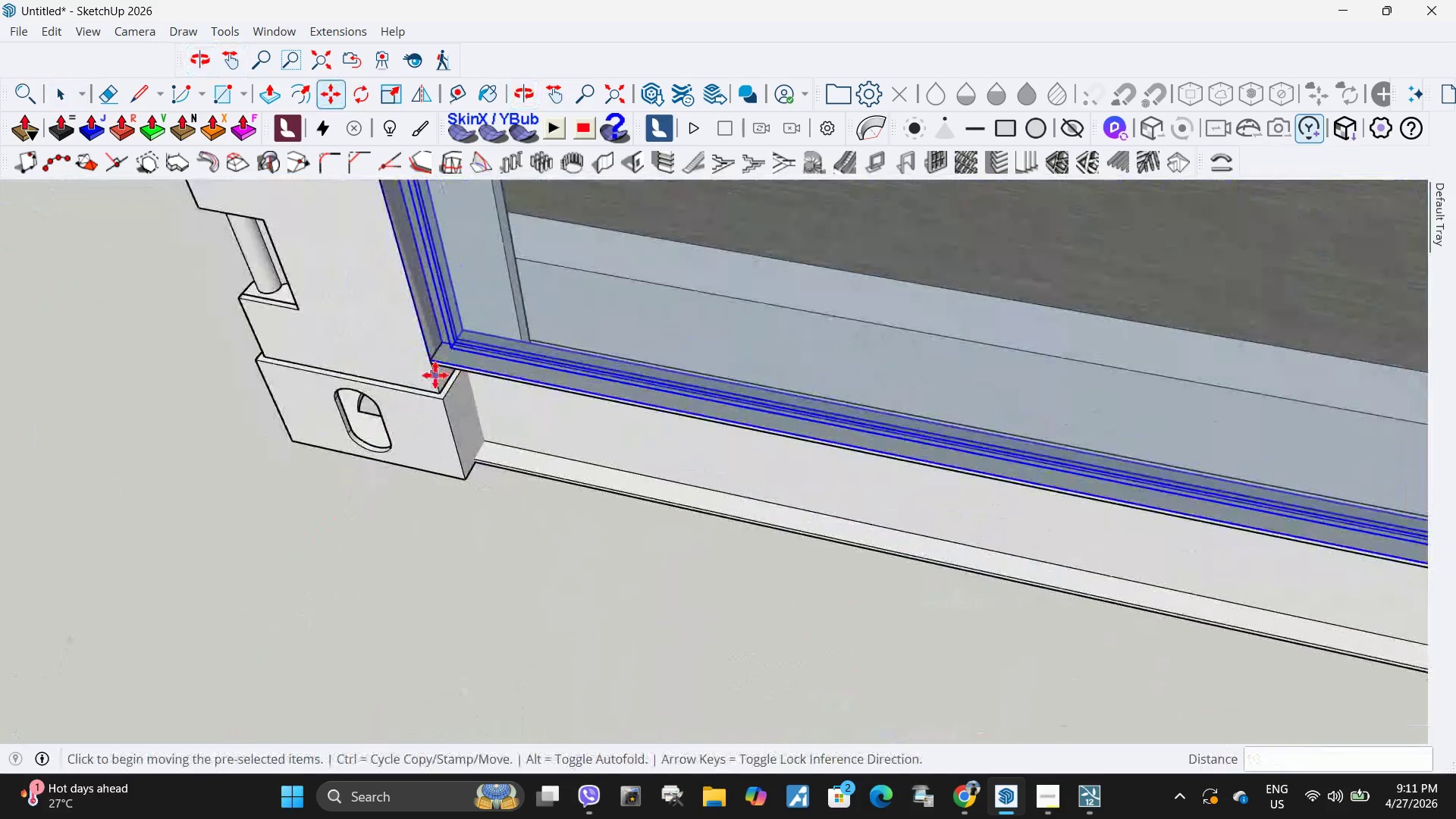 
key(H)
 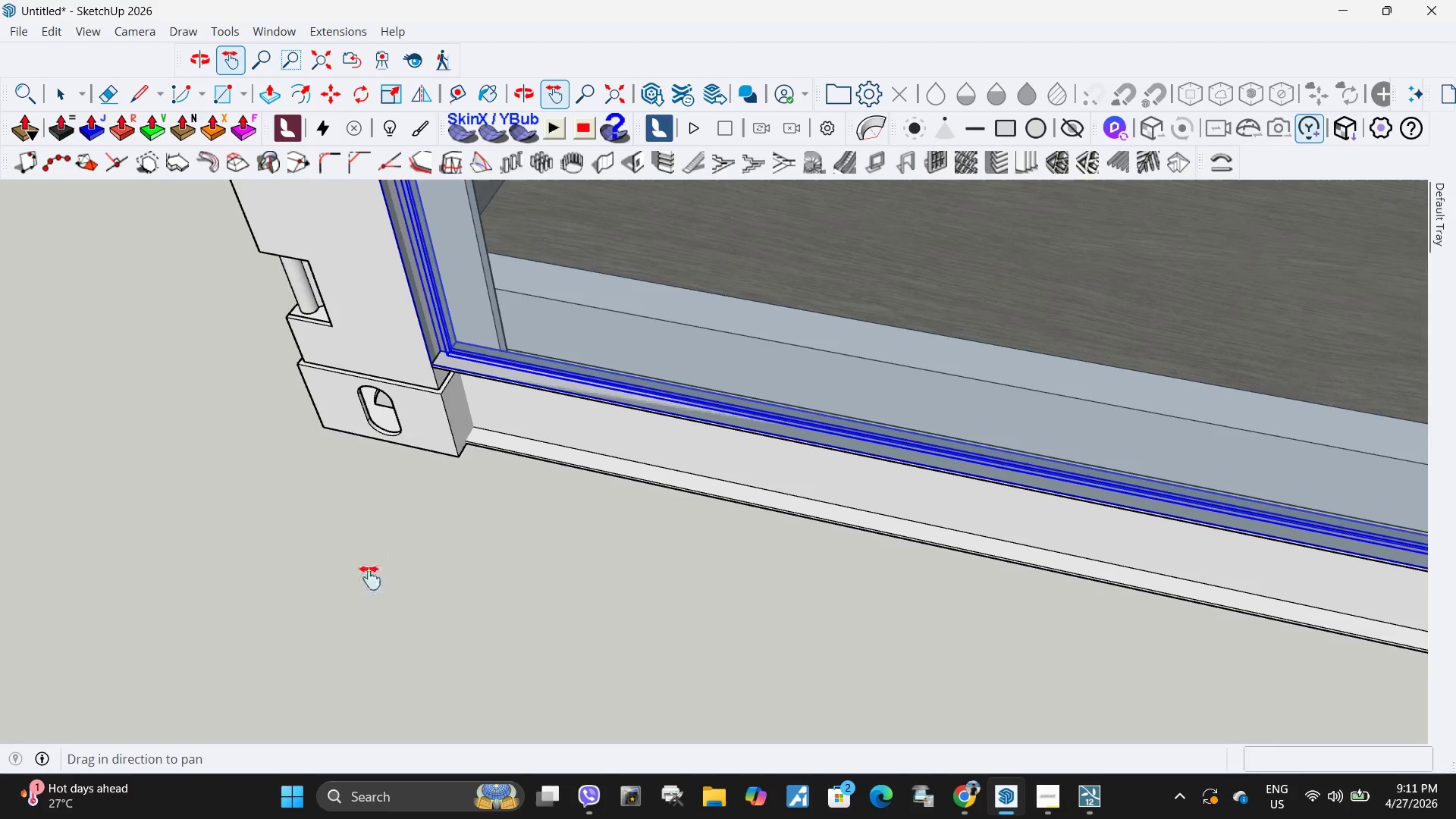 
scroll: coordinate [435, 381], scroll_direction: down, amount: 6.0
 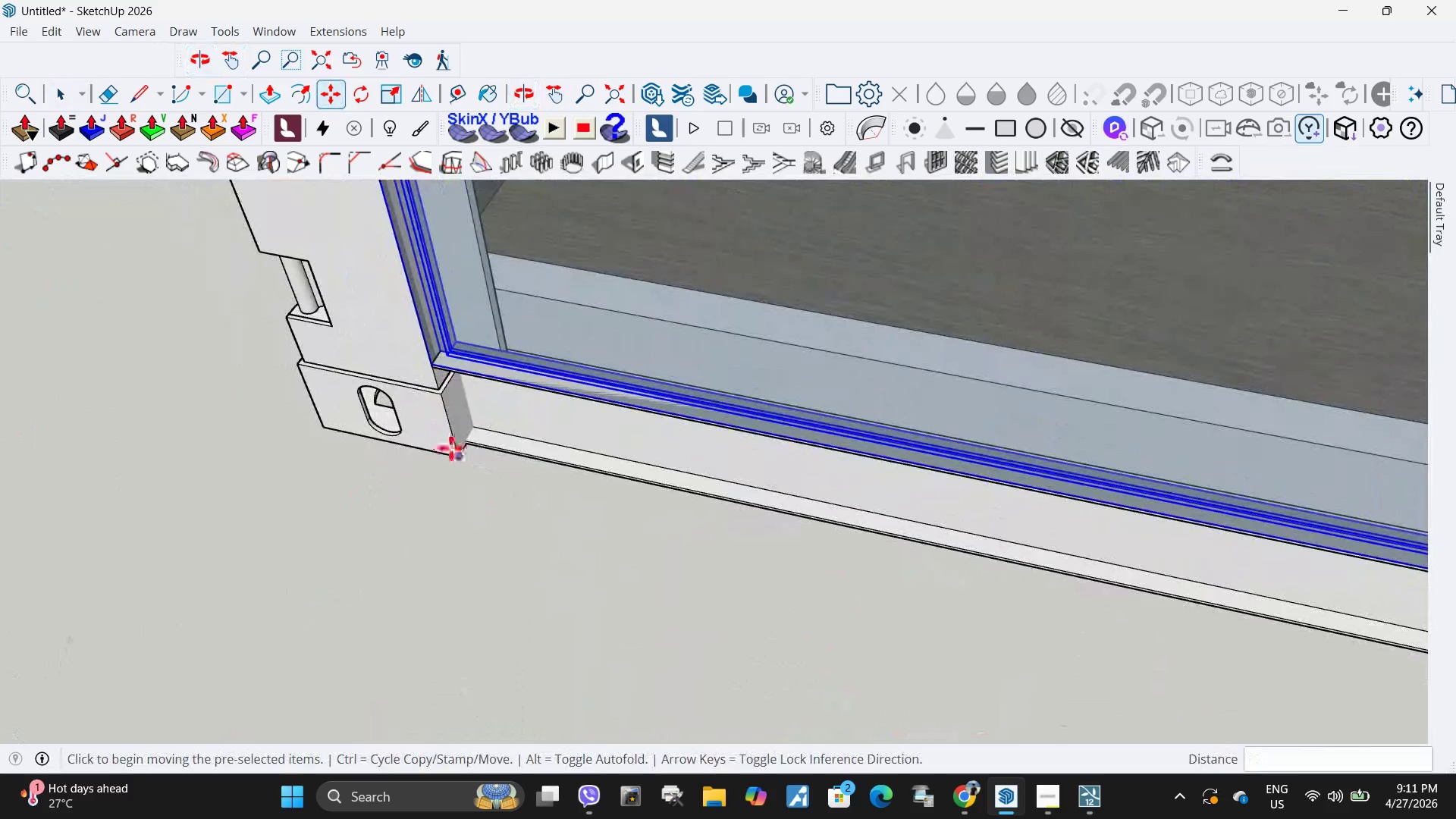 
left_click_drag(start_coordinate=[370, 578], to_coordinate=[379, 648])
 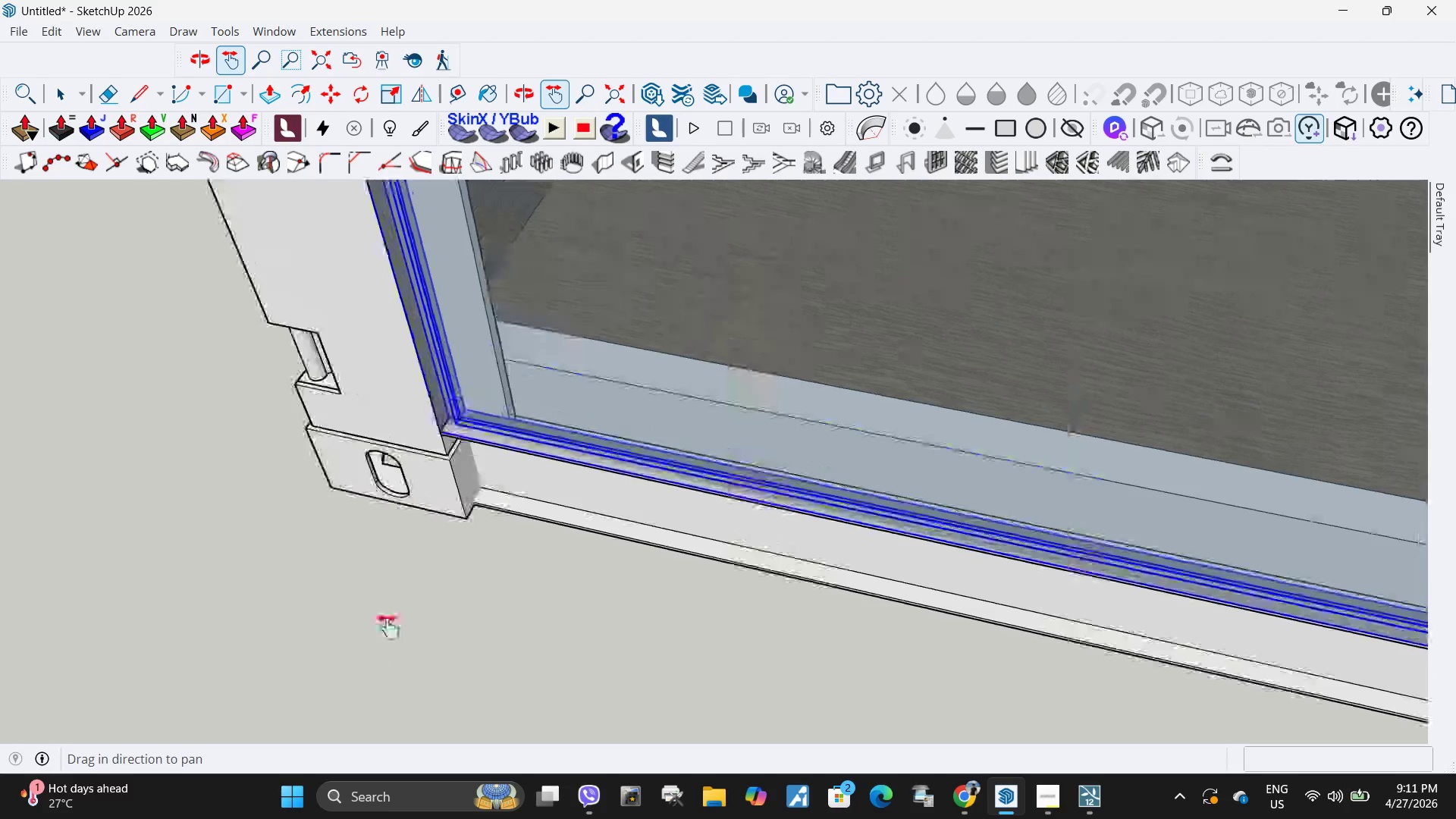 
key(Space)
 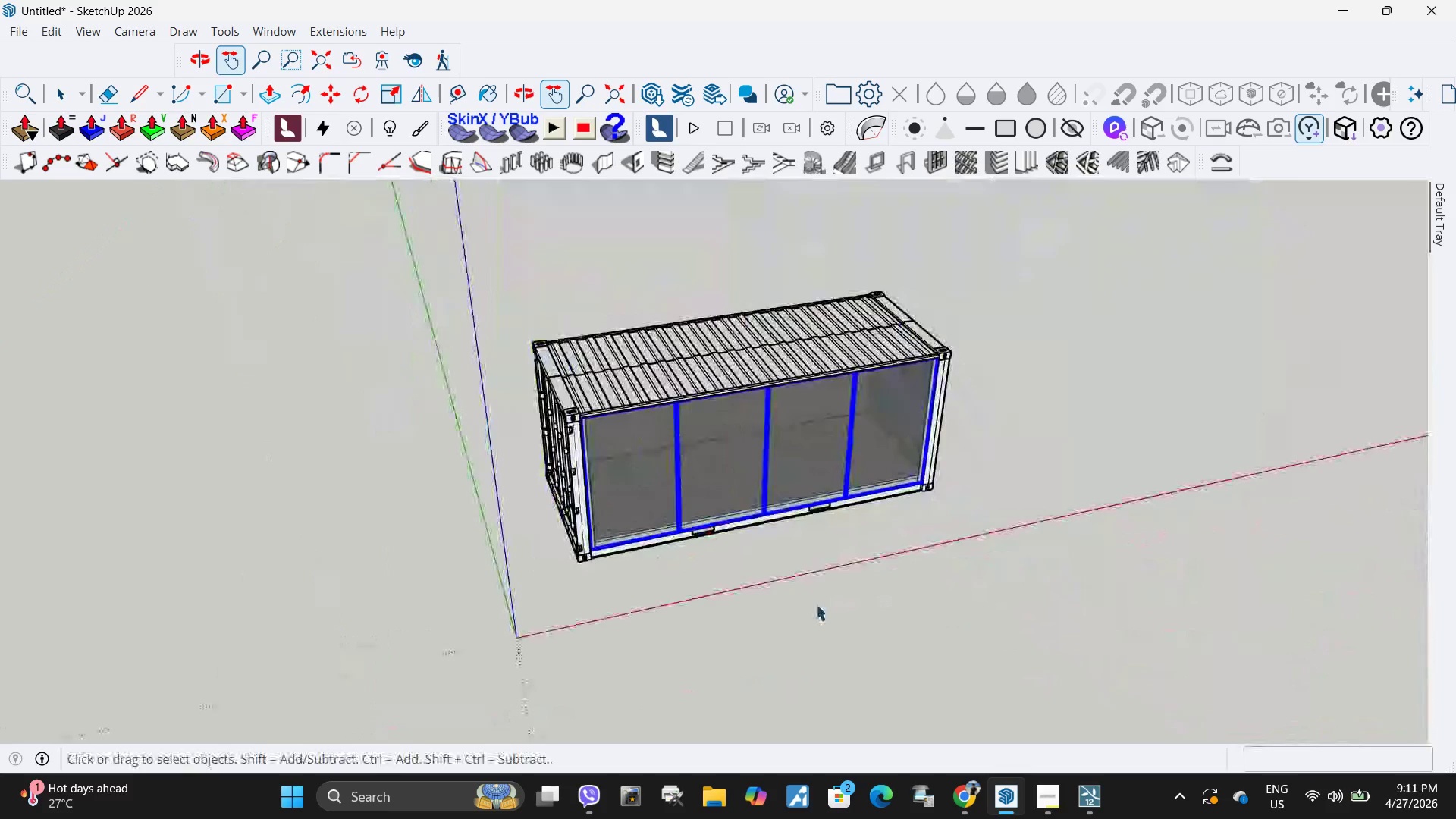 
scroll: coordinate [602, 526], scroll_direction: down, amount: 30.0
 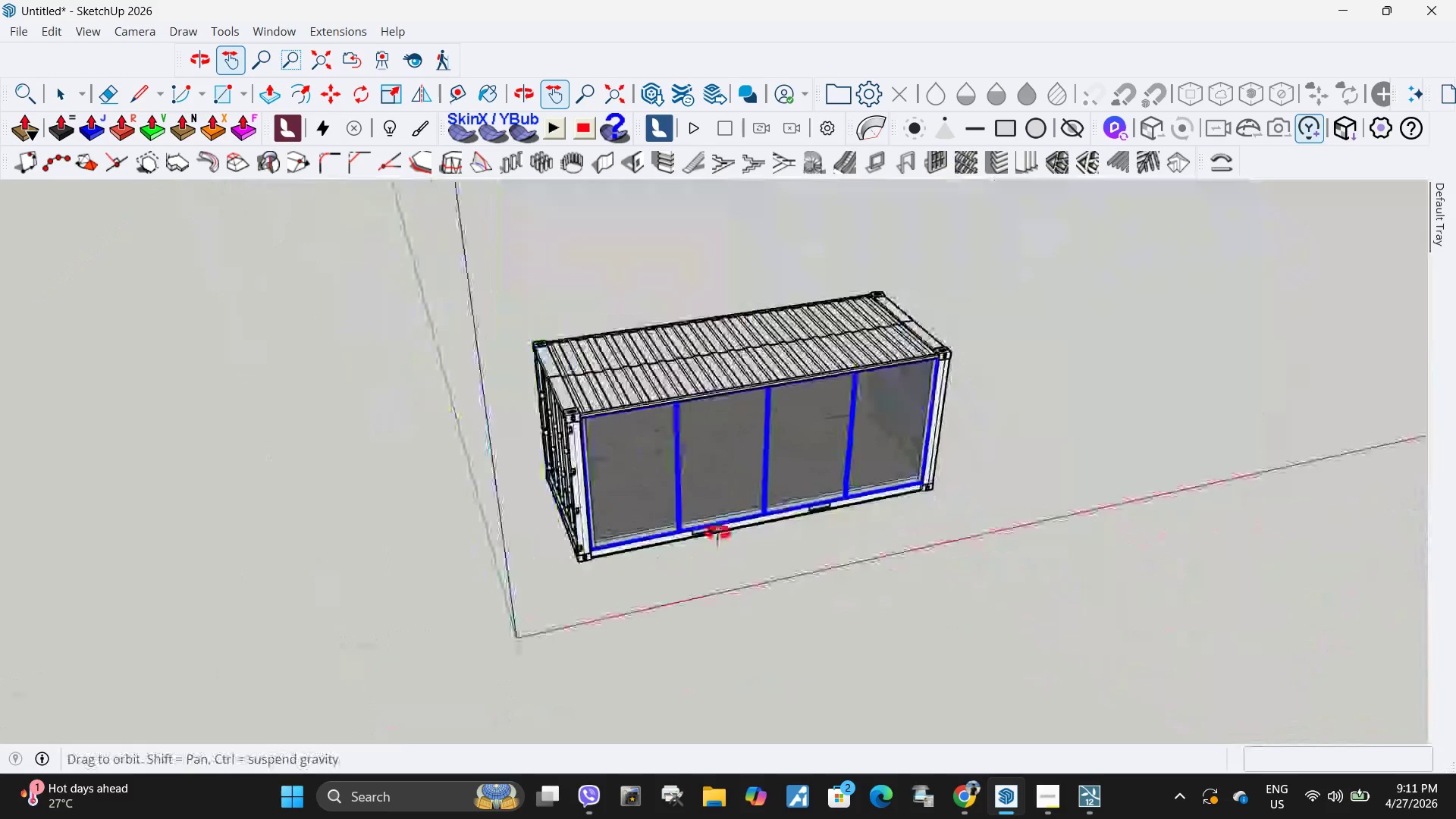 
left_click([816, 604])
 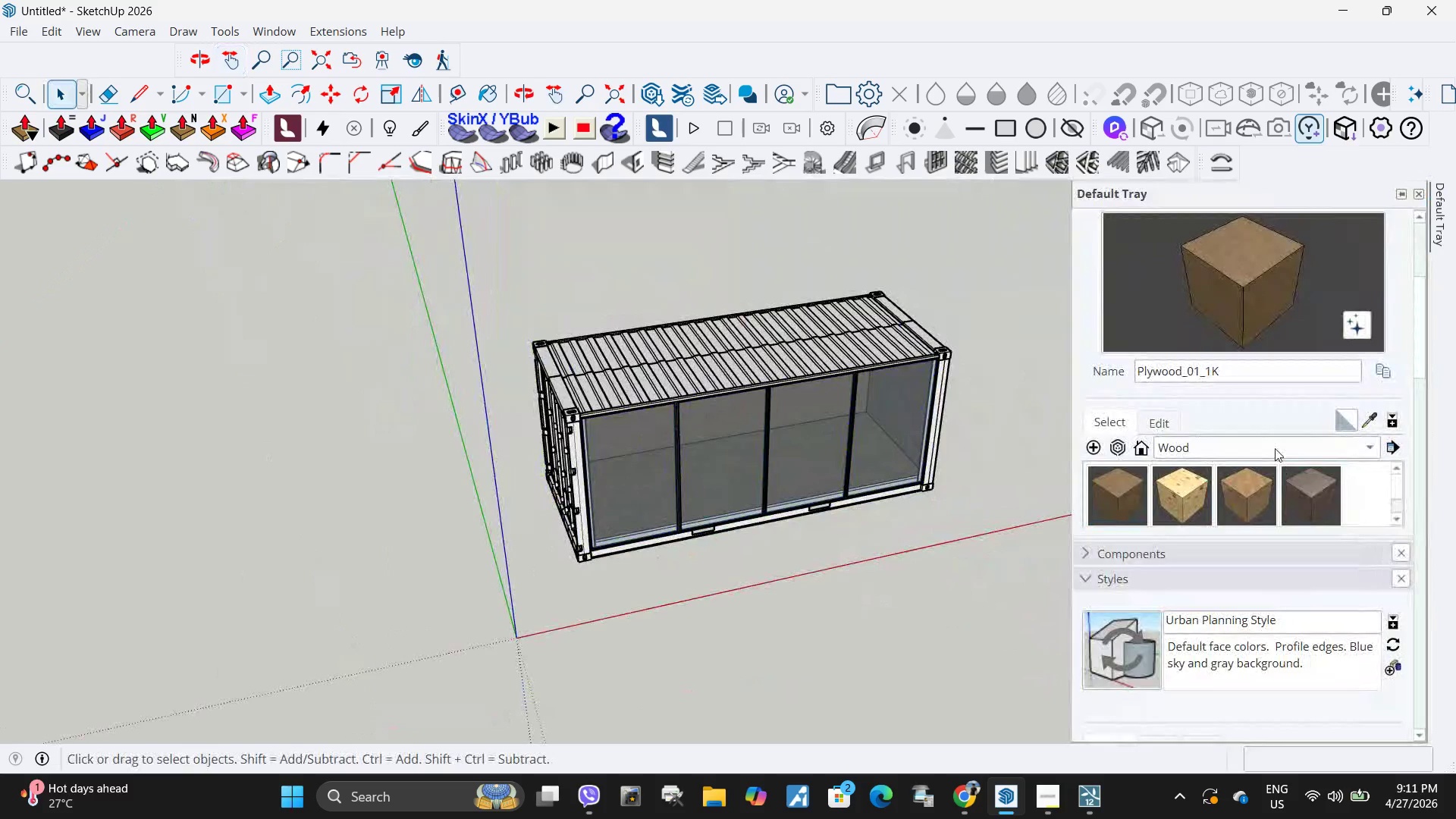 
left_click([1275, 441])
 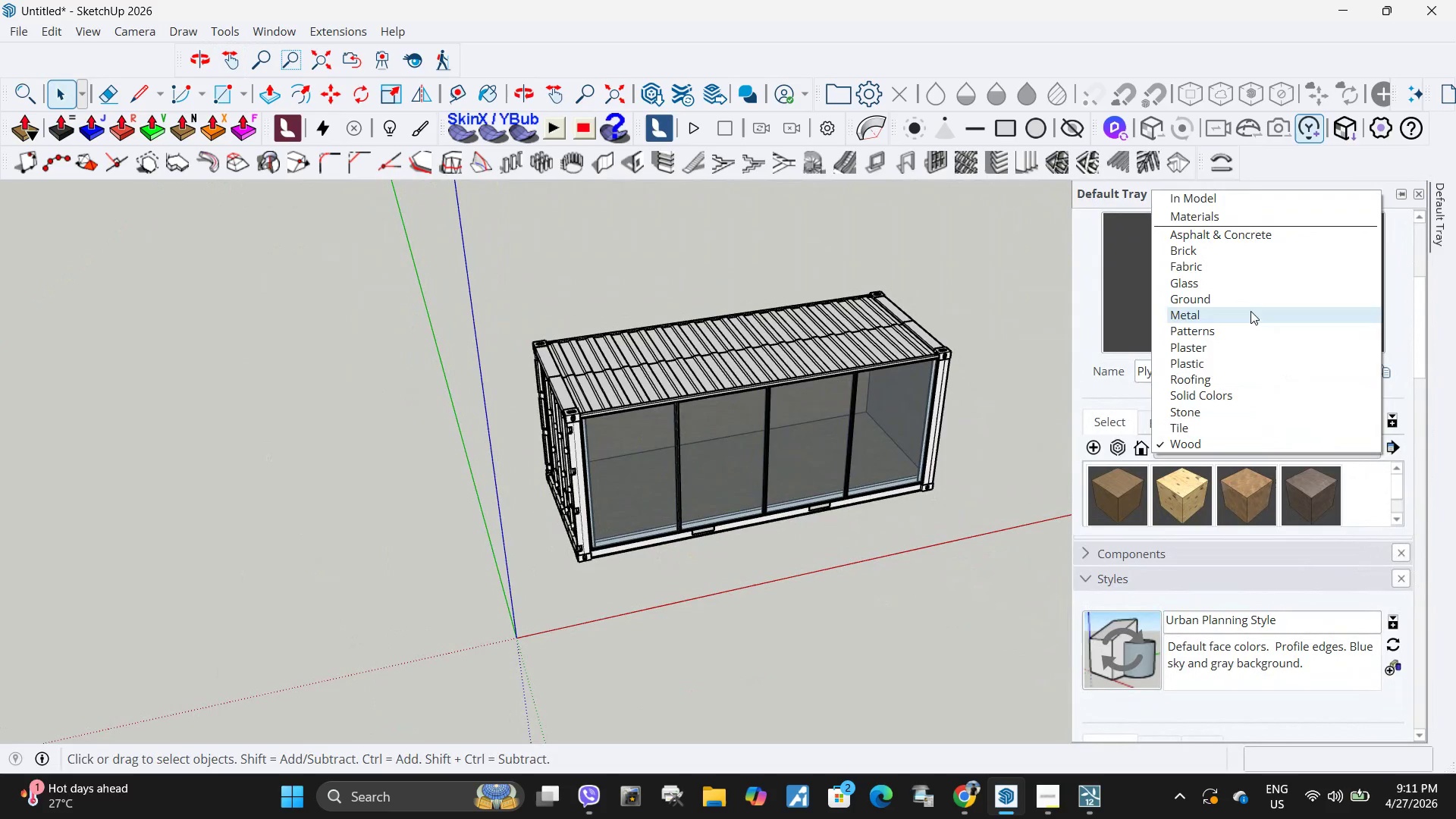 
scroll: coordinate [1243, 347], scroll_direction: down, amount: 2.0
 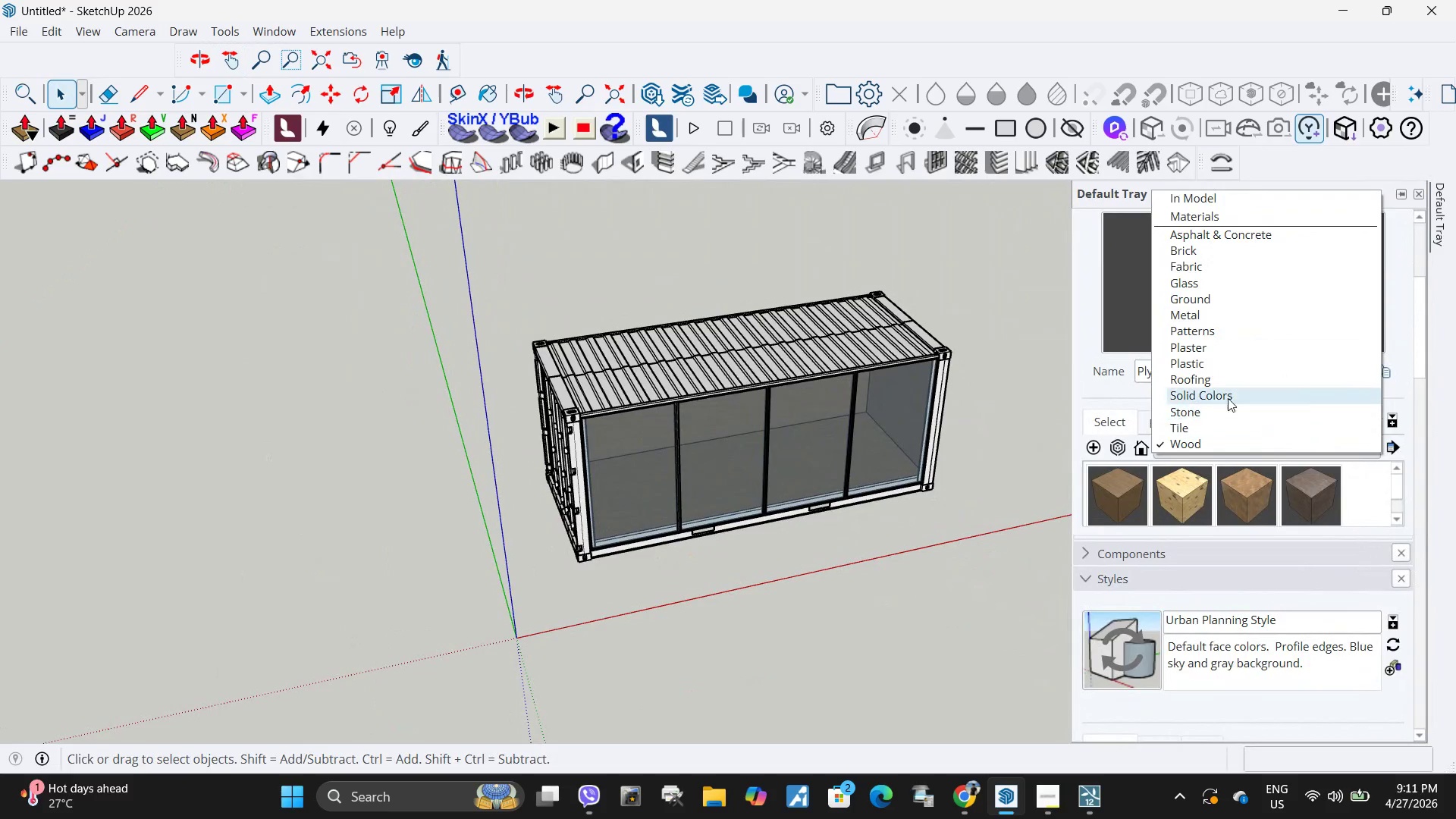 
scroll: coordinate [1228, 395], scroll_direction: up, amount: 2.0
 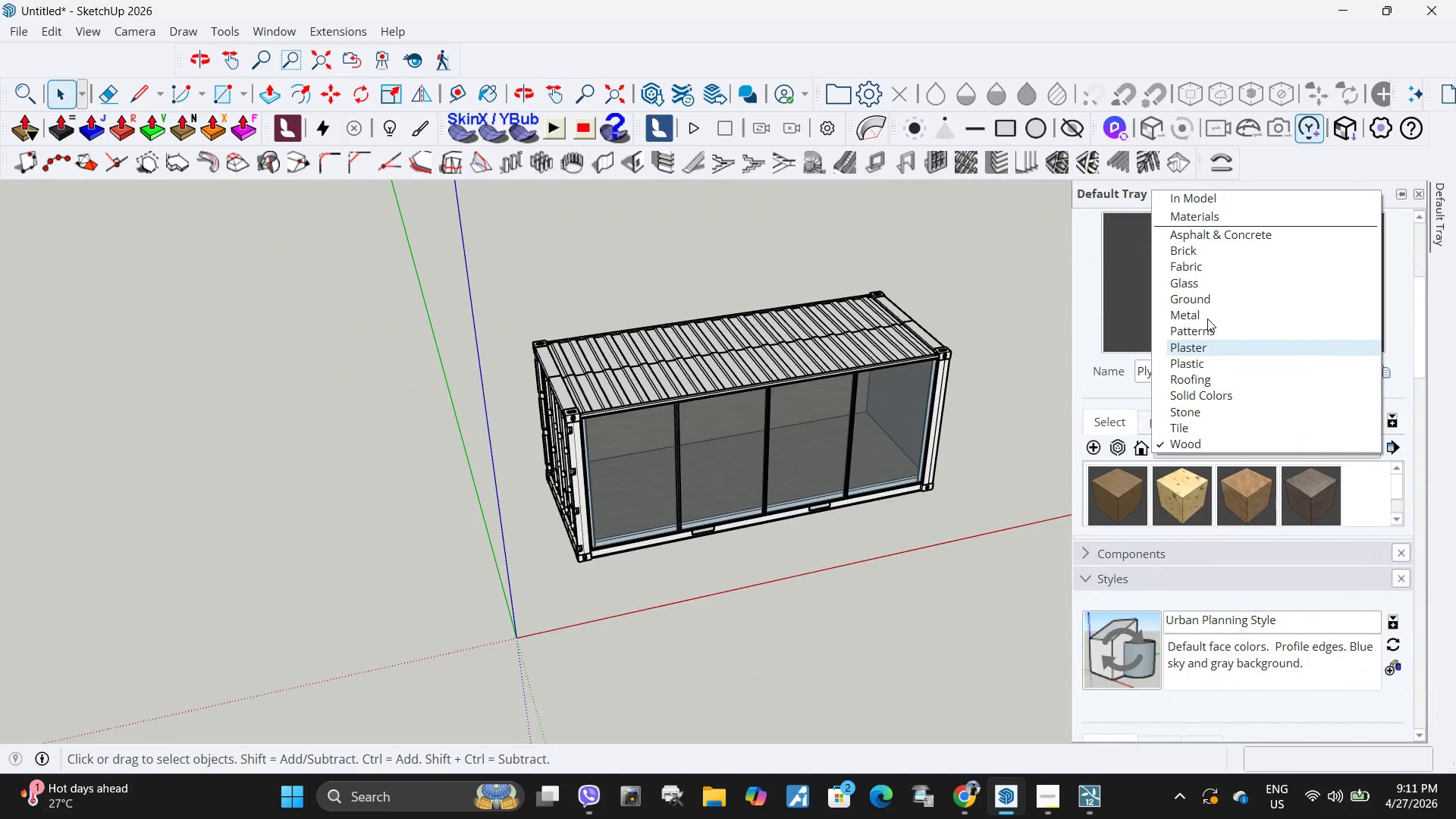 
double_click([1207, 318])
 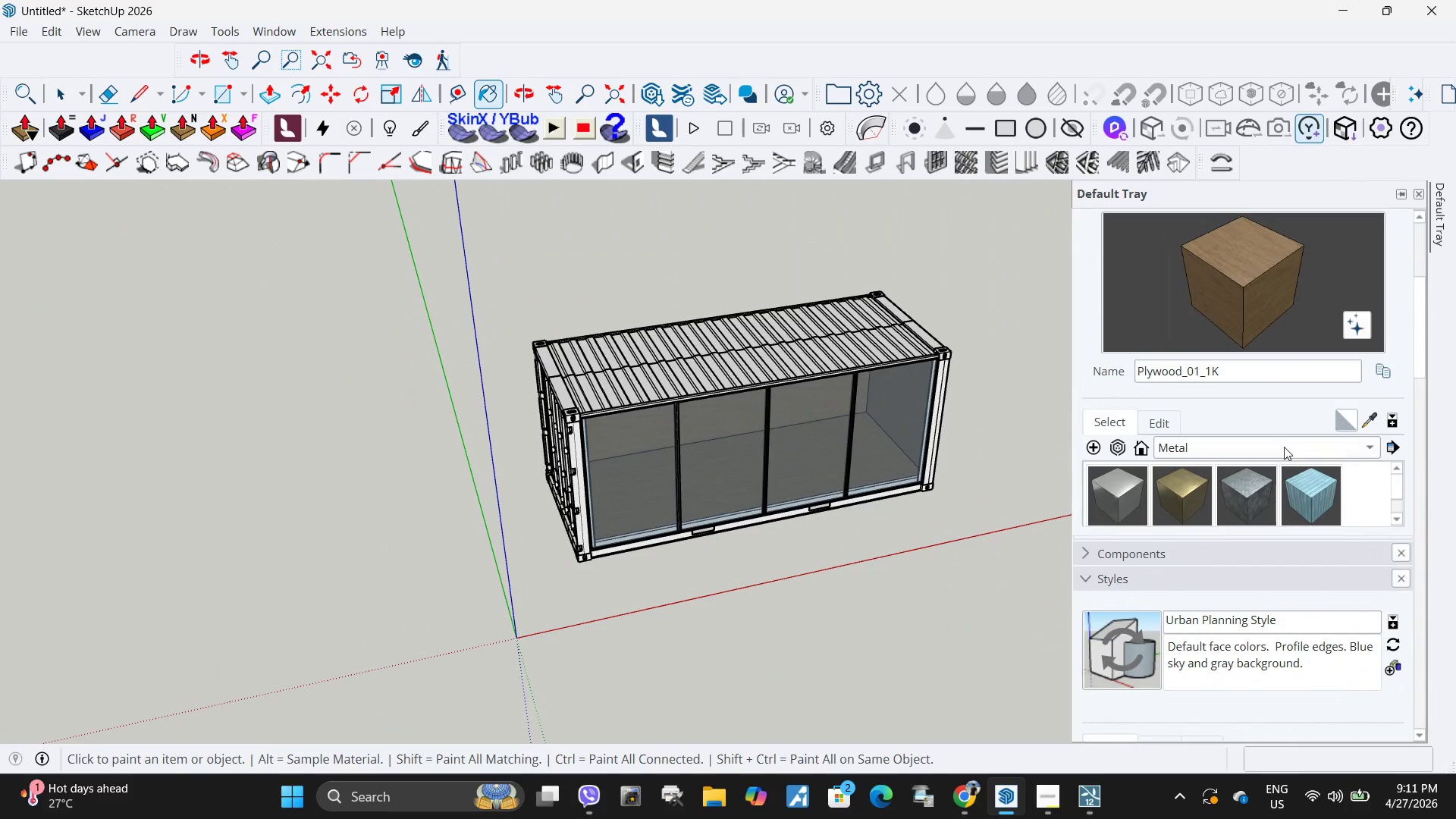 
left_click([1278, 449])
 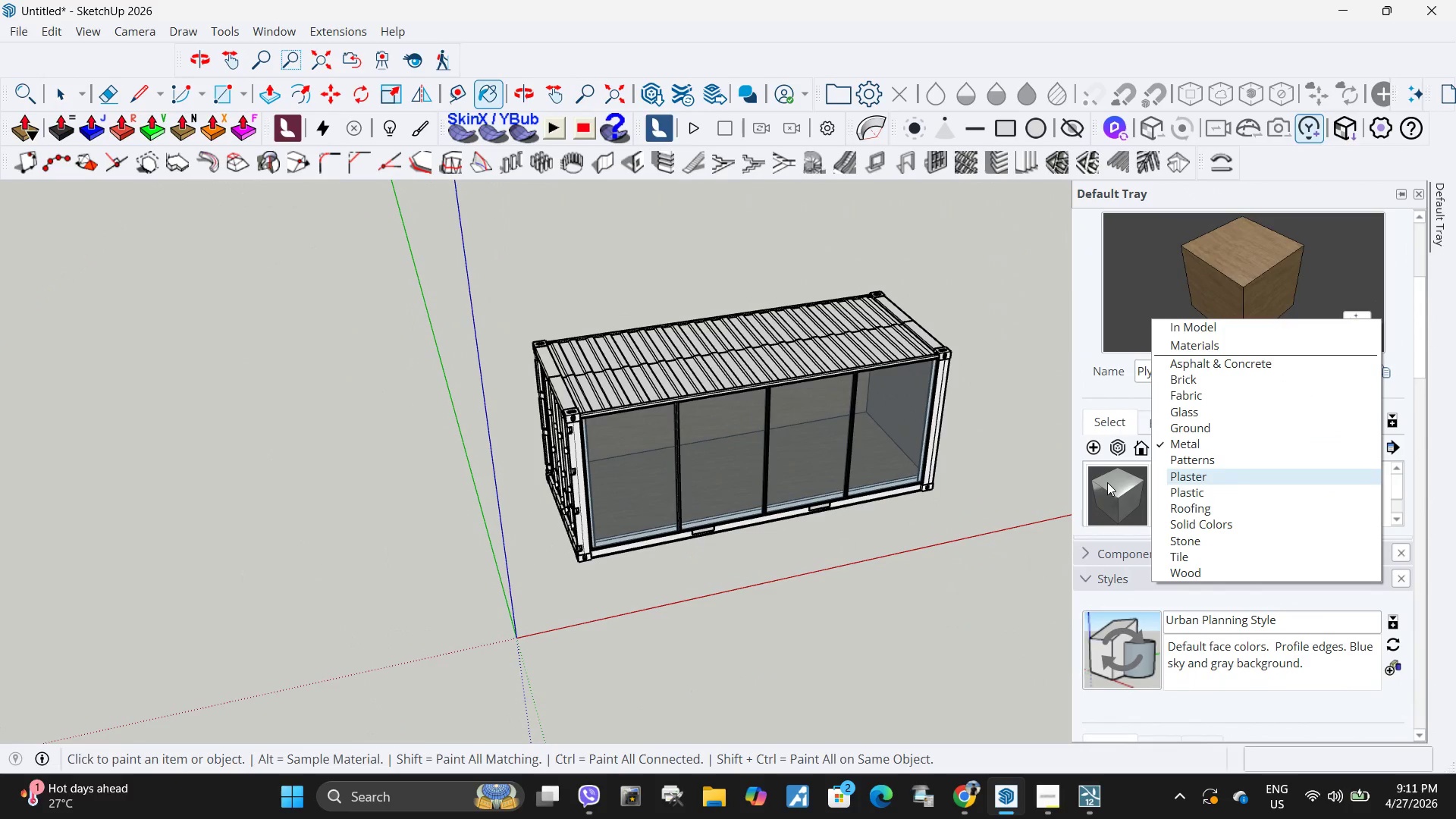 
left_click([1112, 482])
 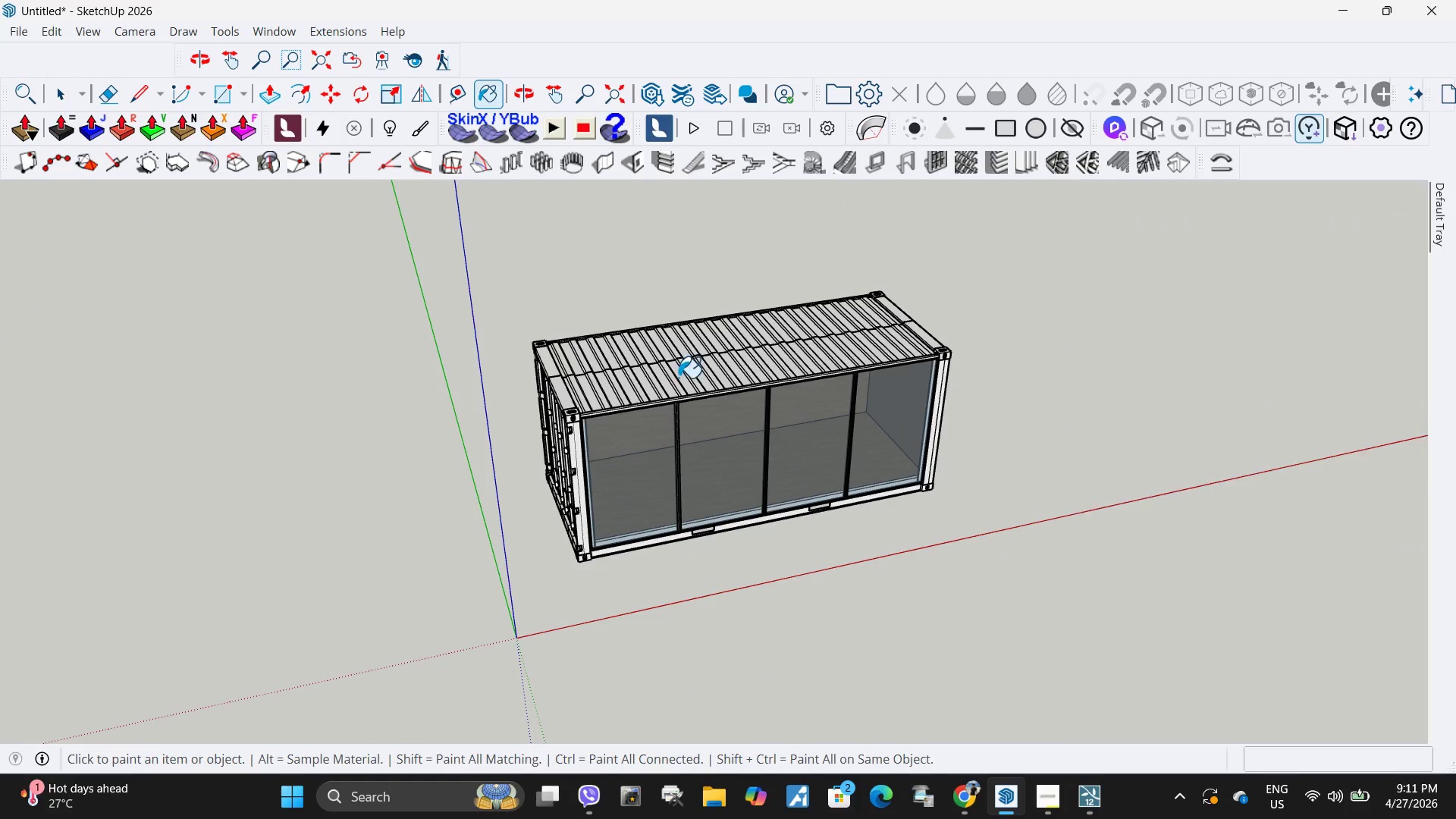 
key(Space)
 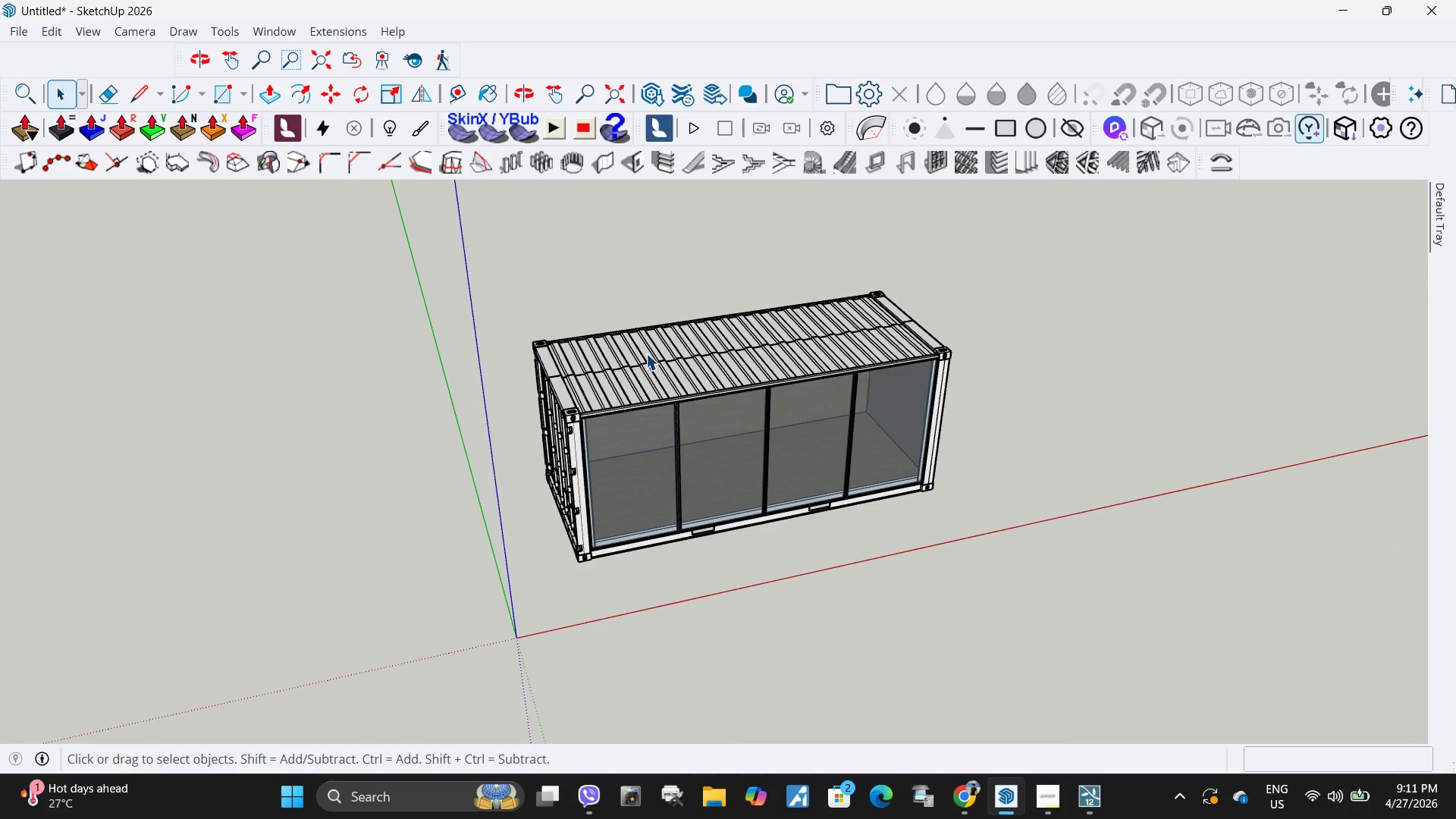 
double_click([646, 353])
 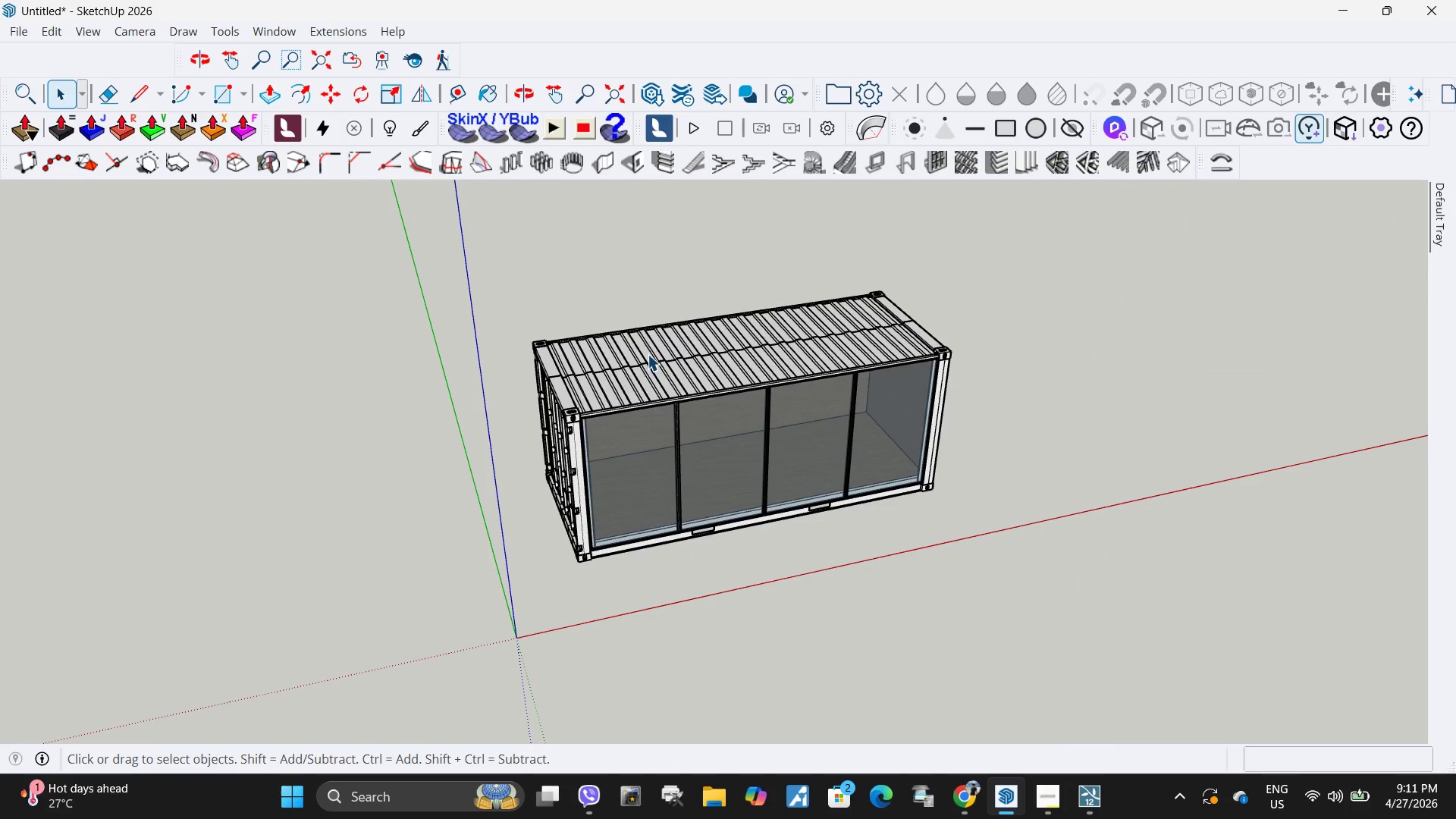 
left_click_drag(start_coordinate=[648, 354], to_coordinate=[648, 358])
 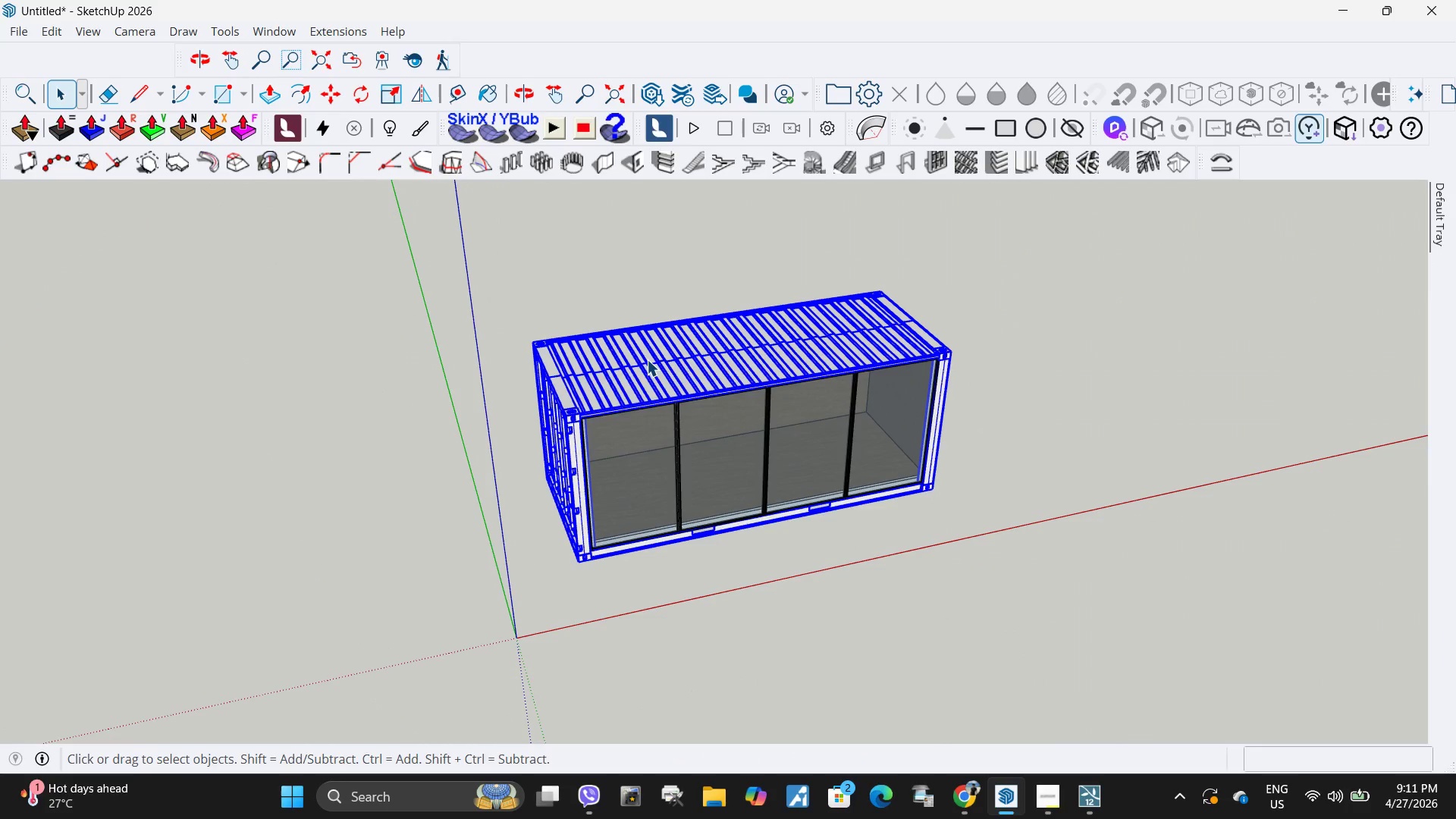 
left_click_drag(start_coordinate=[647, 359], to_coordinate=[647, 364])
 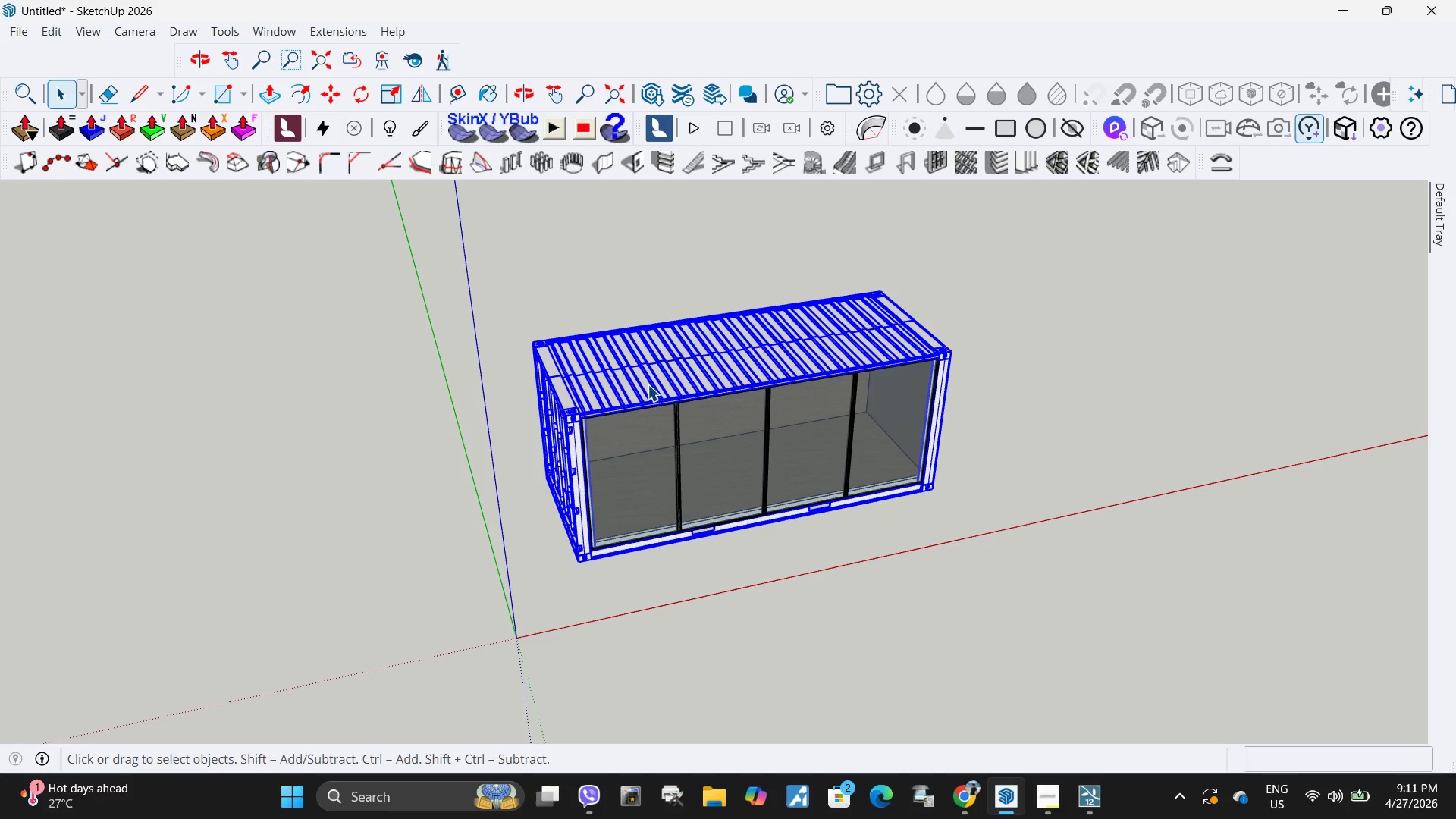 
triple_click([648, 384])
 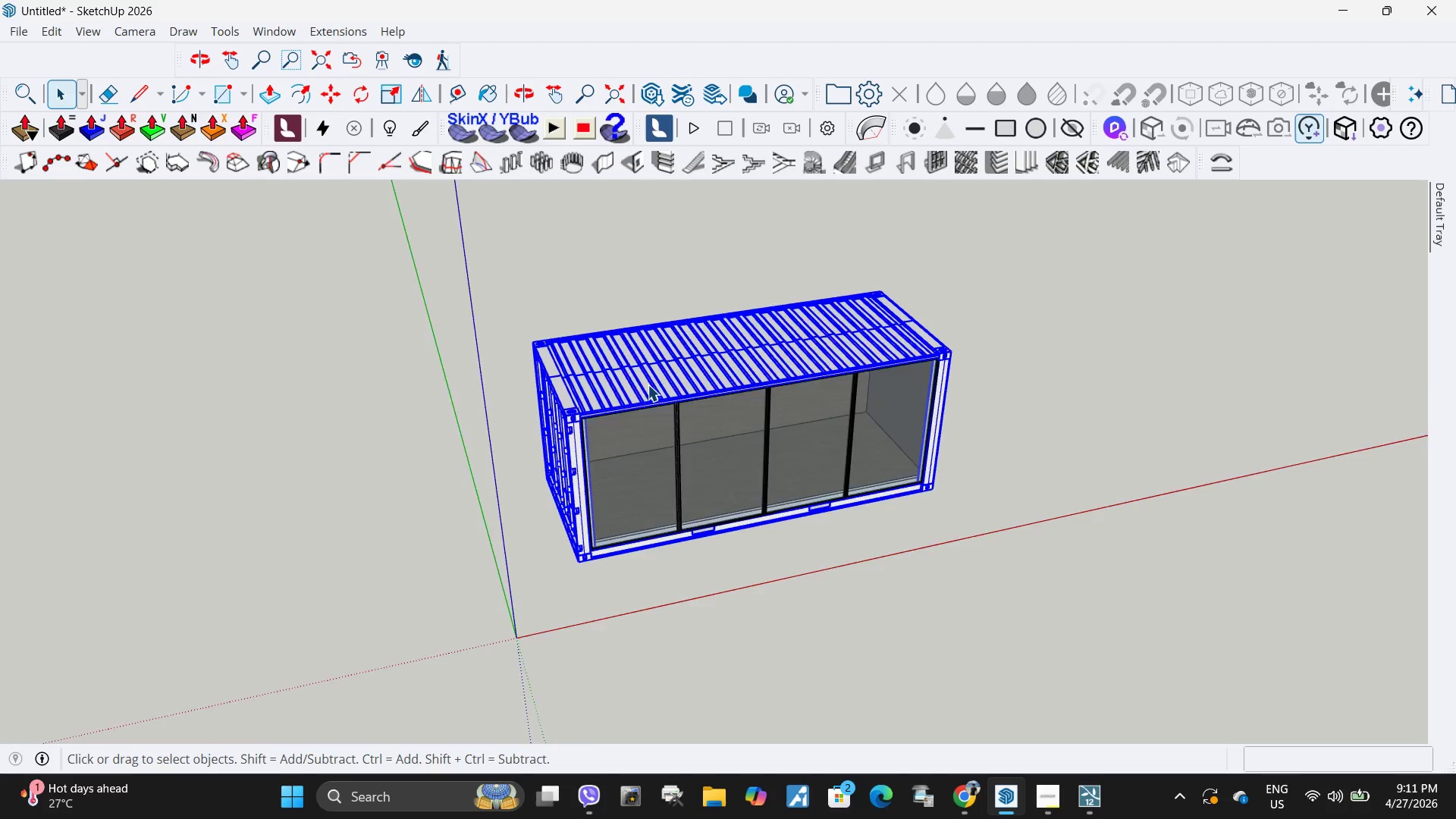 
triple_click([648, 384])
 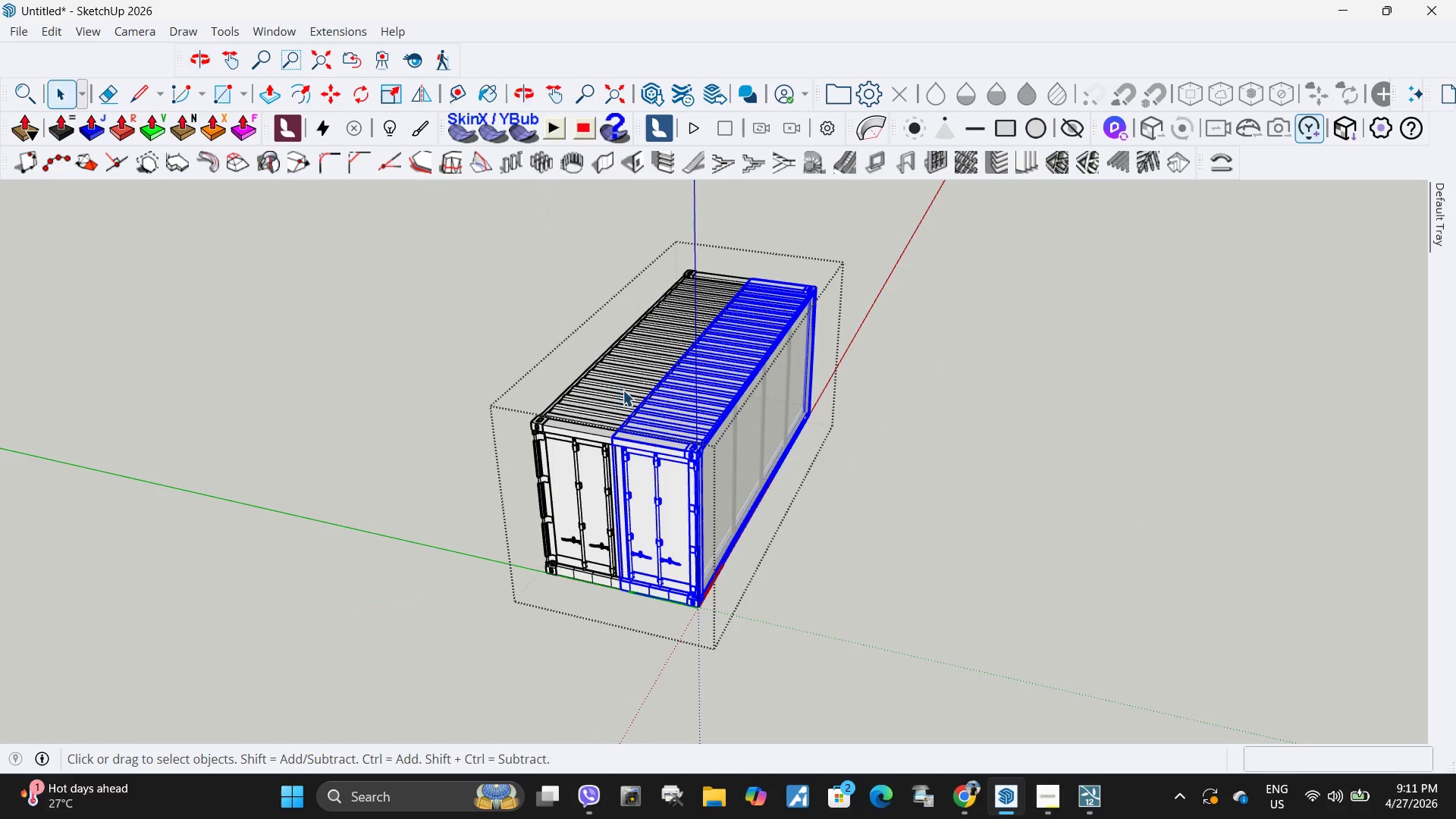 
double_click([676, 408])
 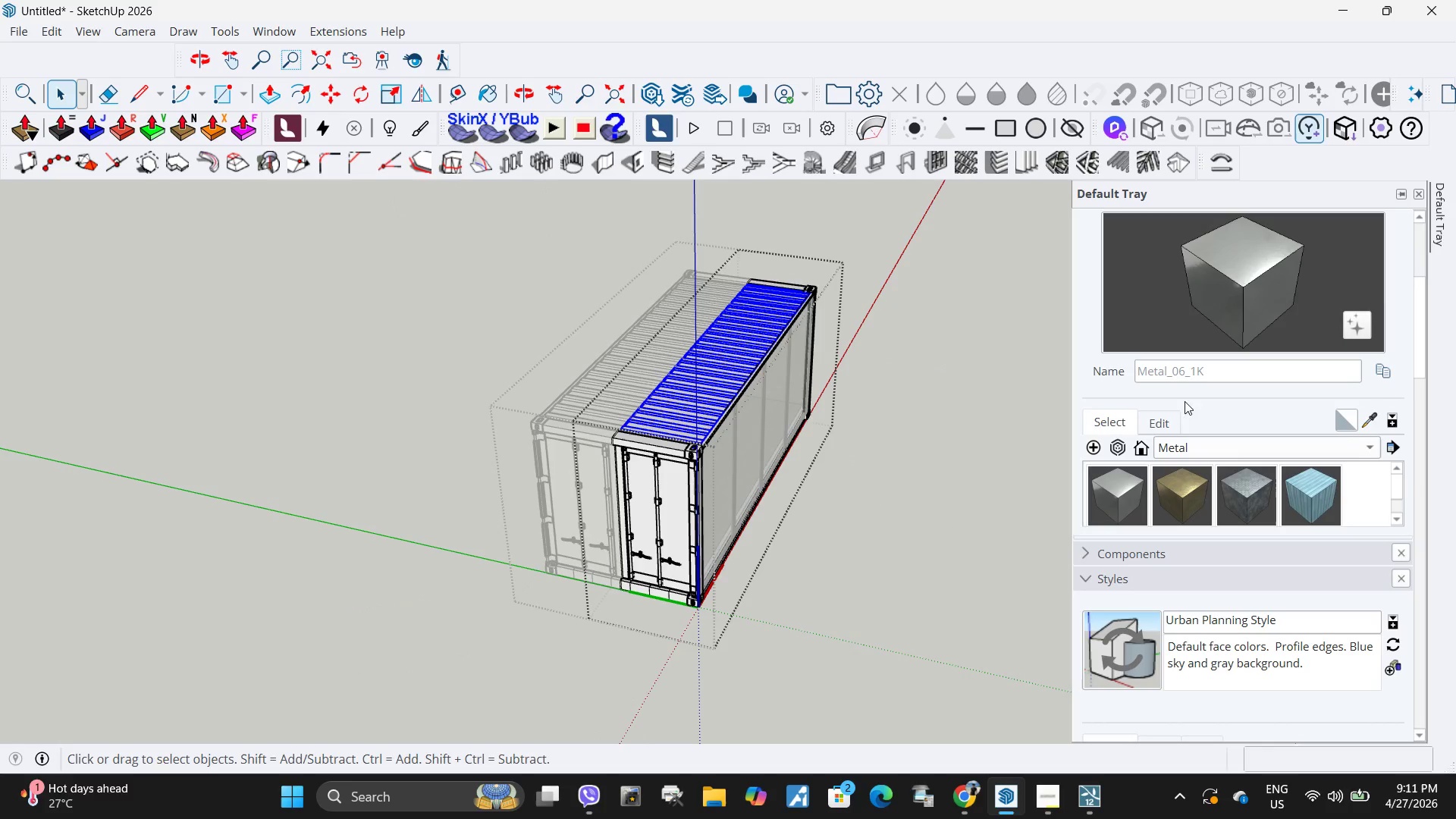 
left_click_drag(start_coordinate=[1235, 288], to_coordinate=[1224, 293])
 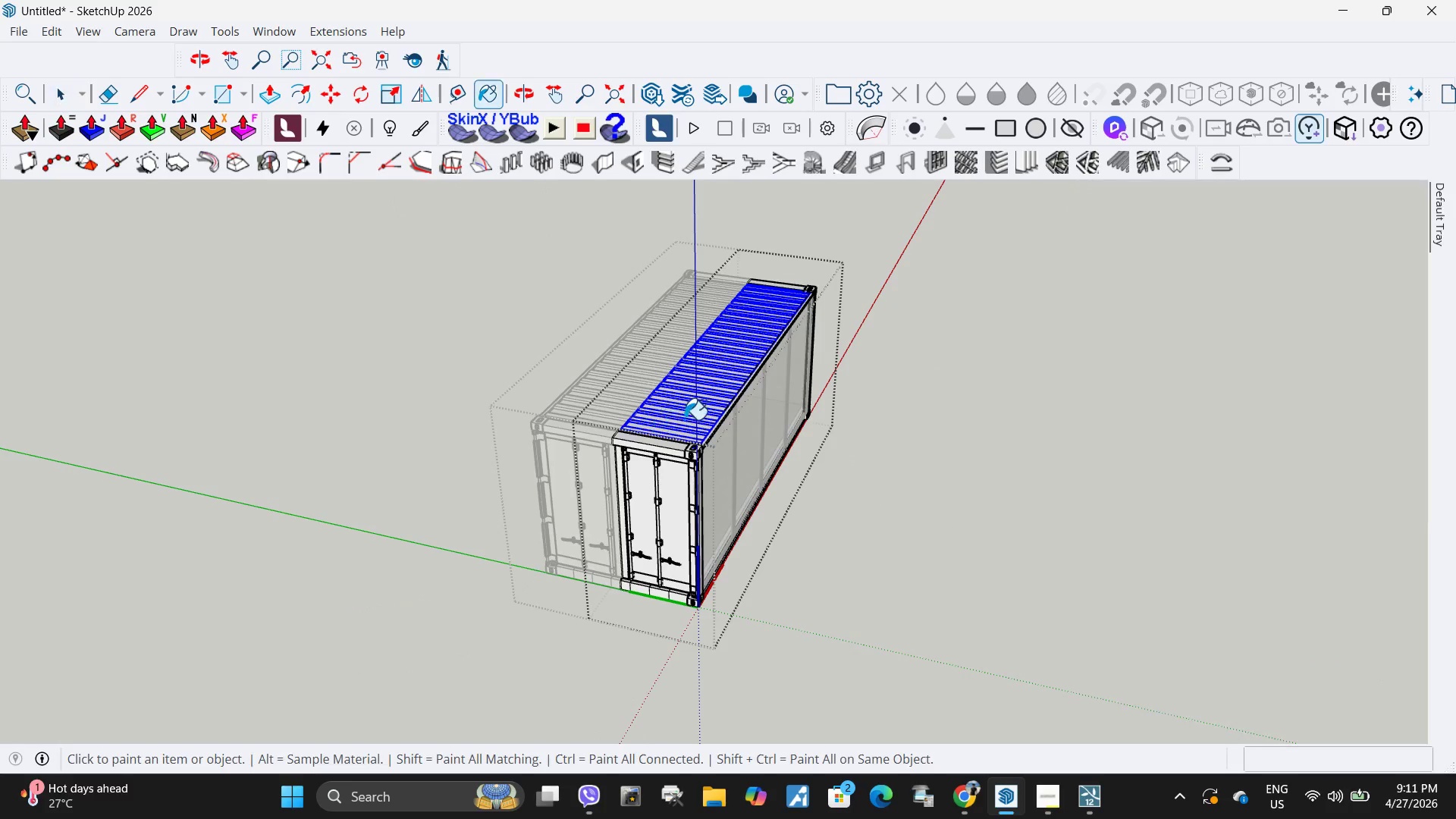 
left_click_drag(start_coordinate=[653, 430], to_coordinate=[667, 428])
 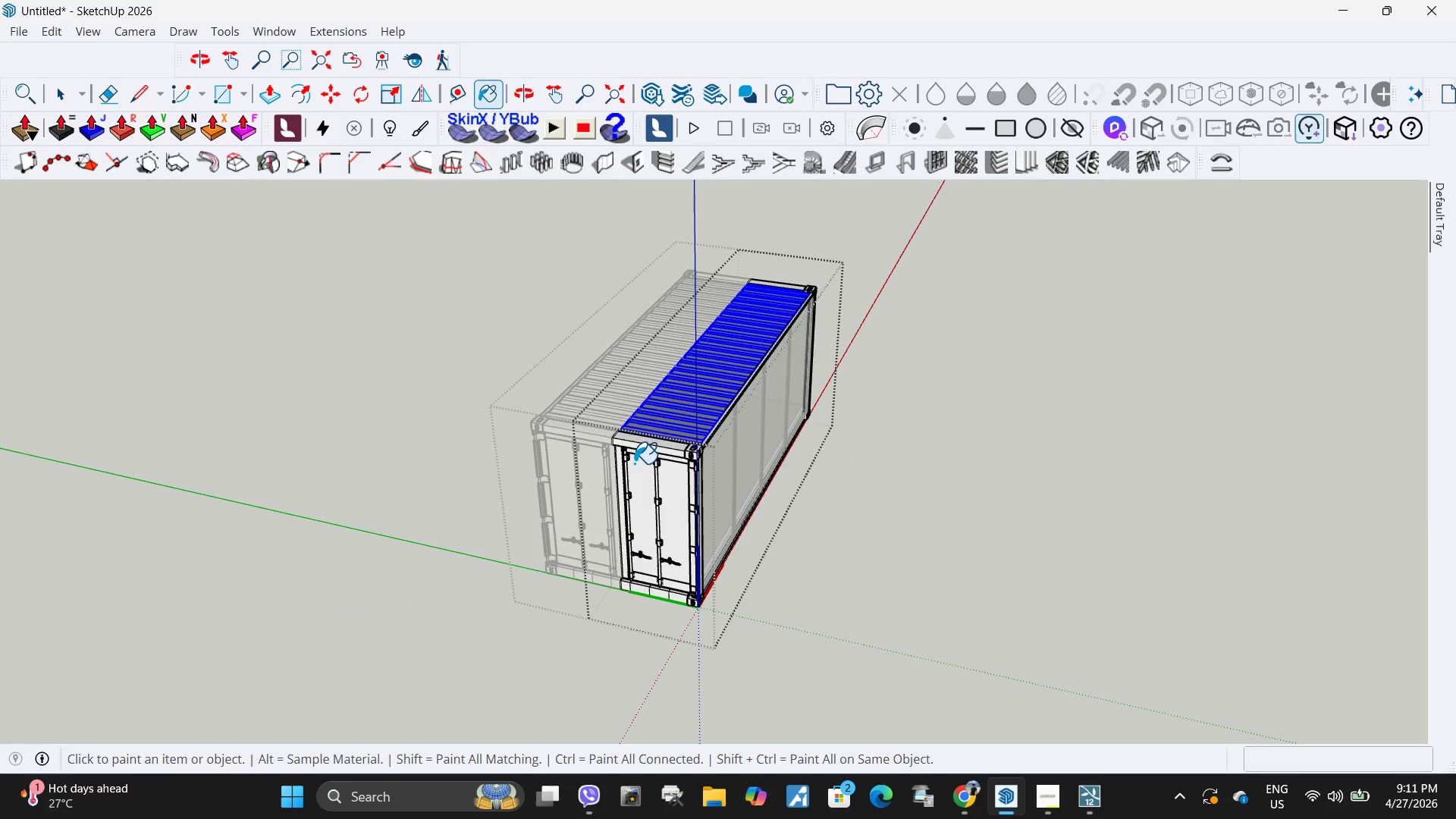 
left_click_drag(start_coordinate=[633, 464], to_coordinate=[647, 465])
 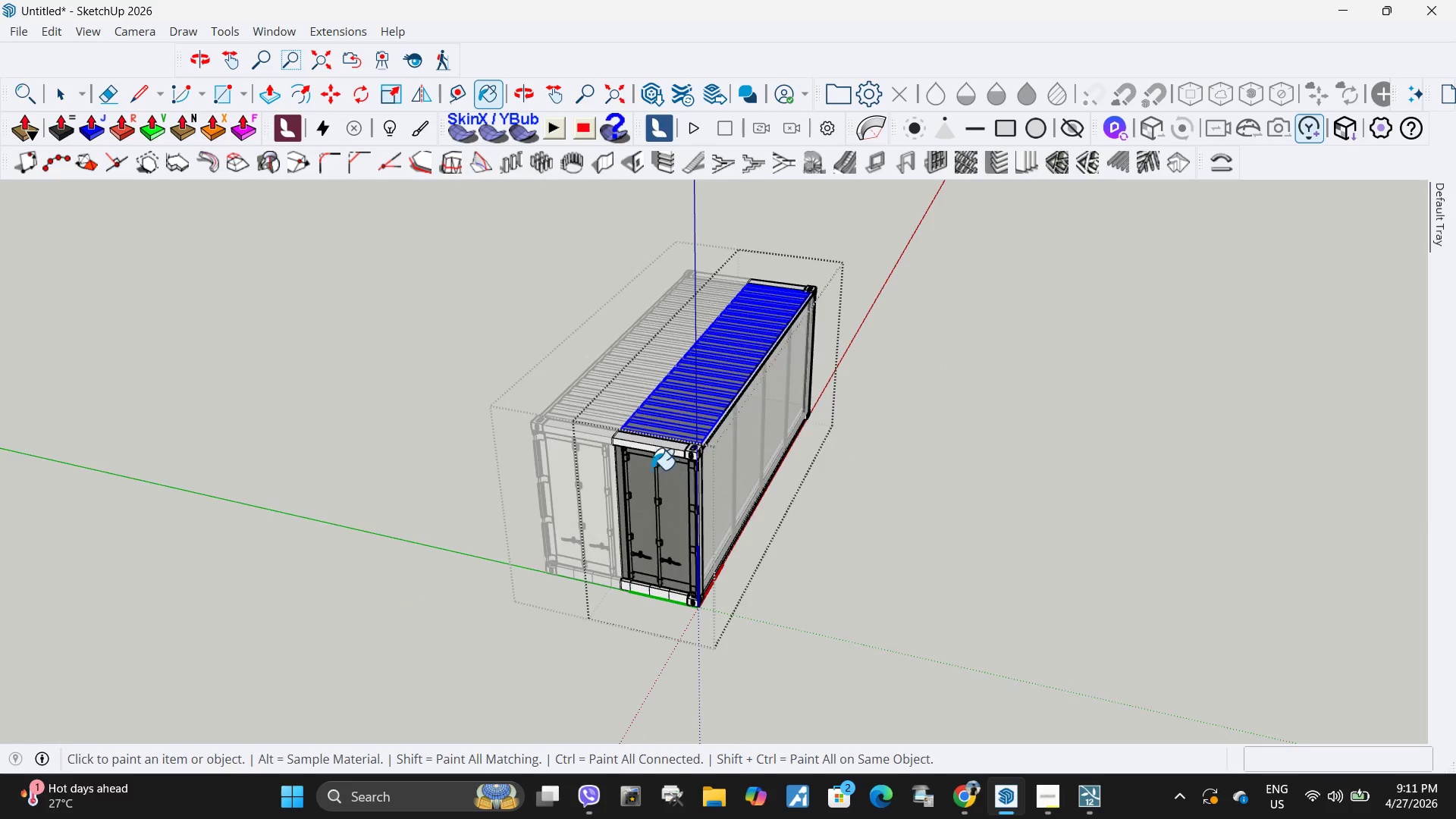 
scroll: coordinate [648, 456], scroll_direction: up, amount: 5.0
 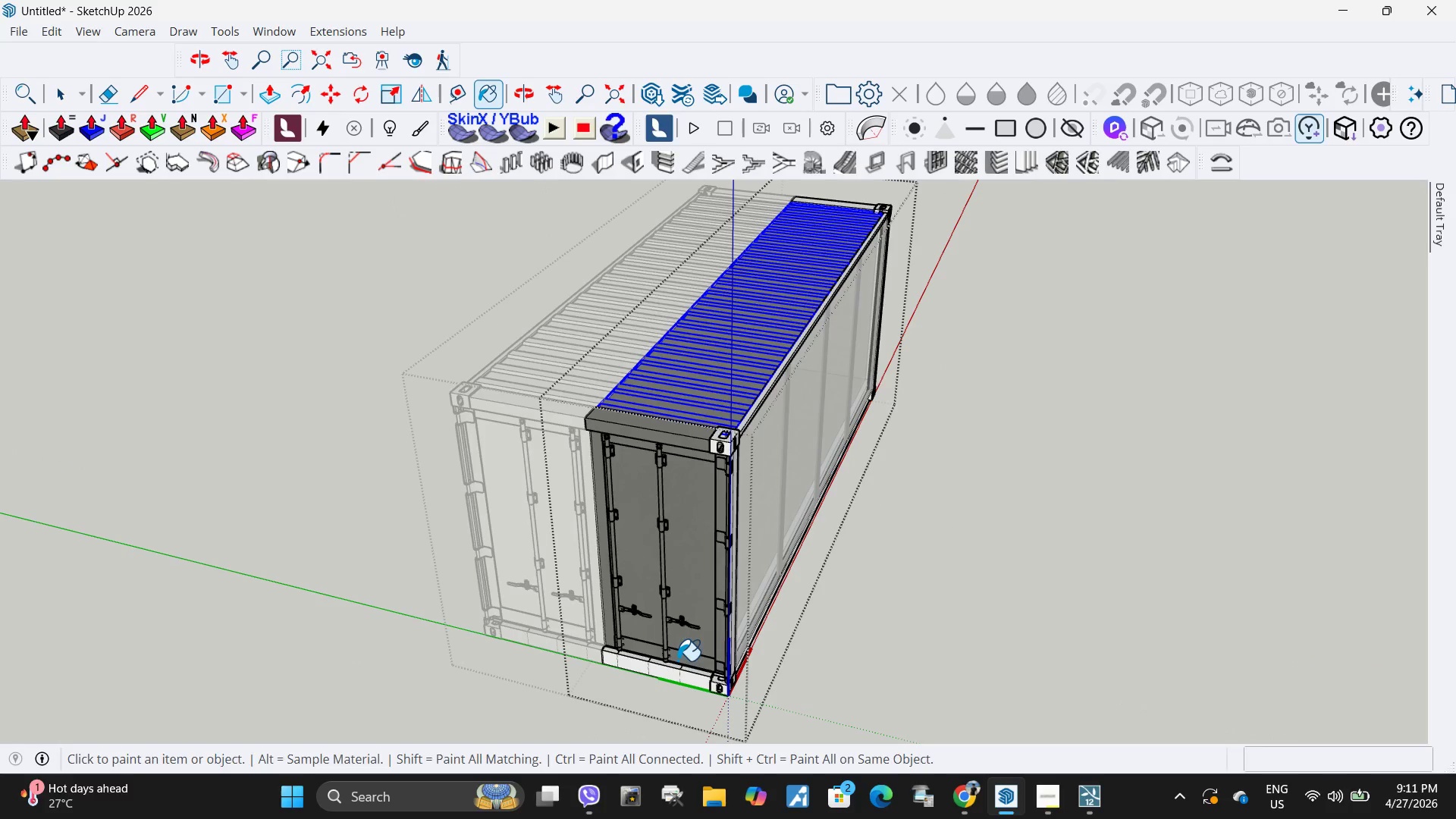 
key(Space)
 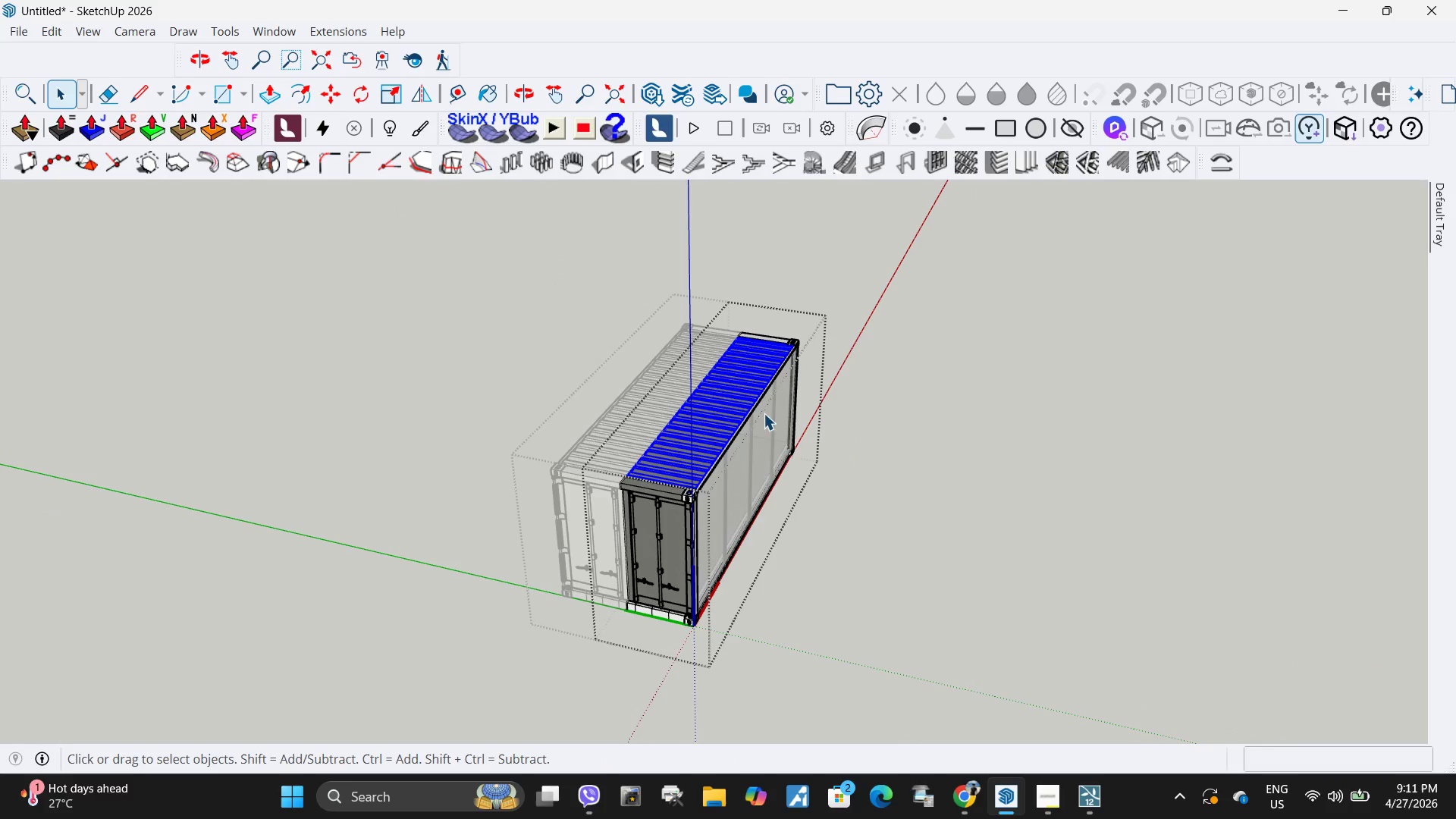 
scroll: coordinate [649, 548], scroll_direction: down, amount: 7.0
 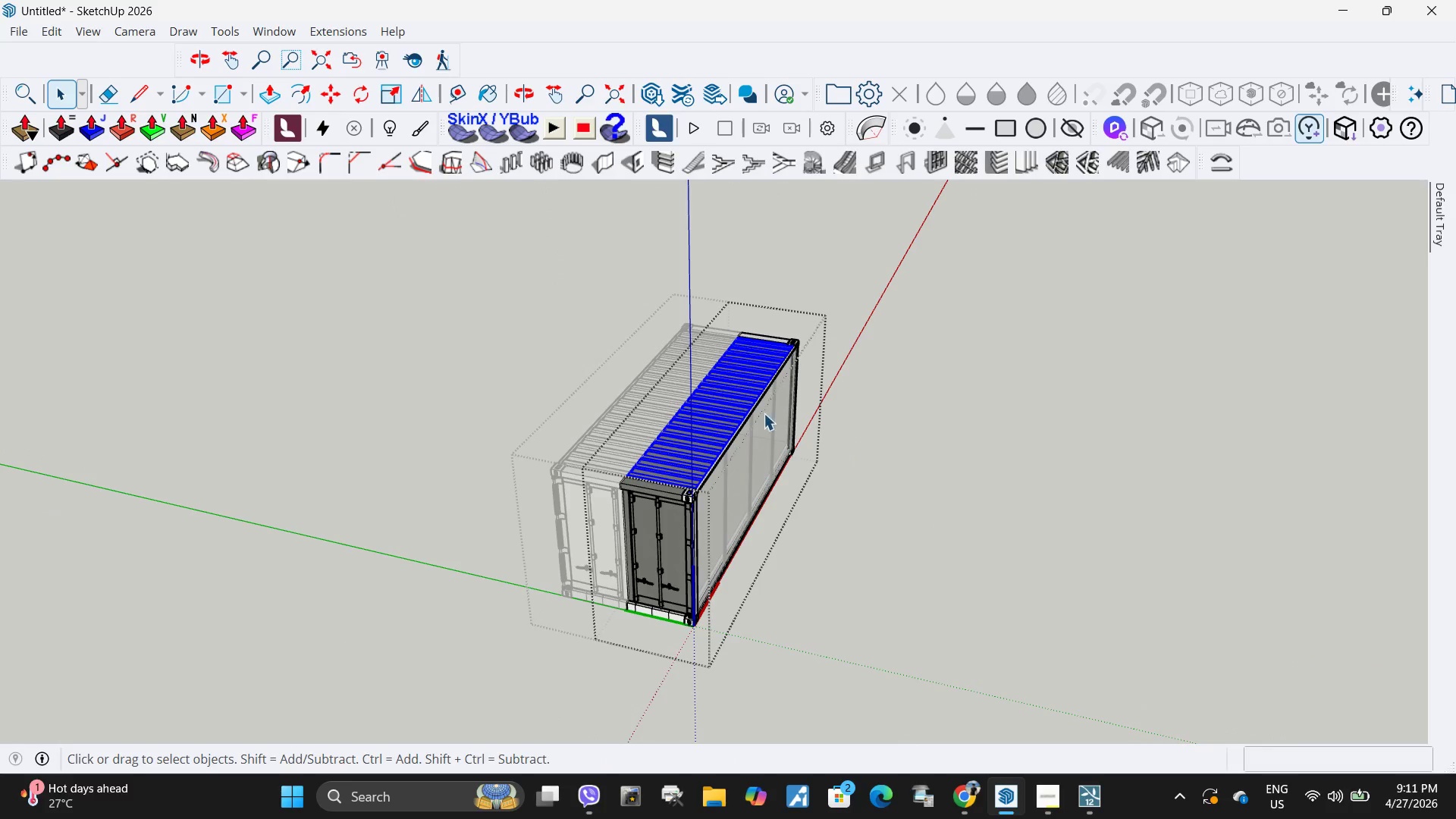 
left_click_drag(start_coordinate=[331, 259], to_coordinate=[1078, 662])
 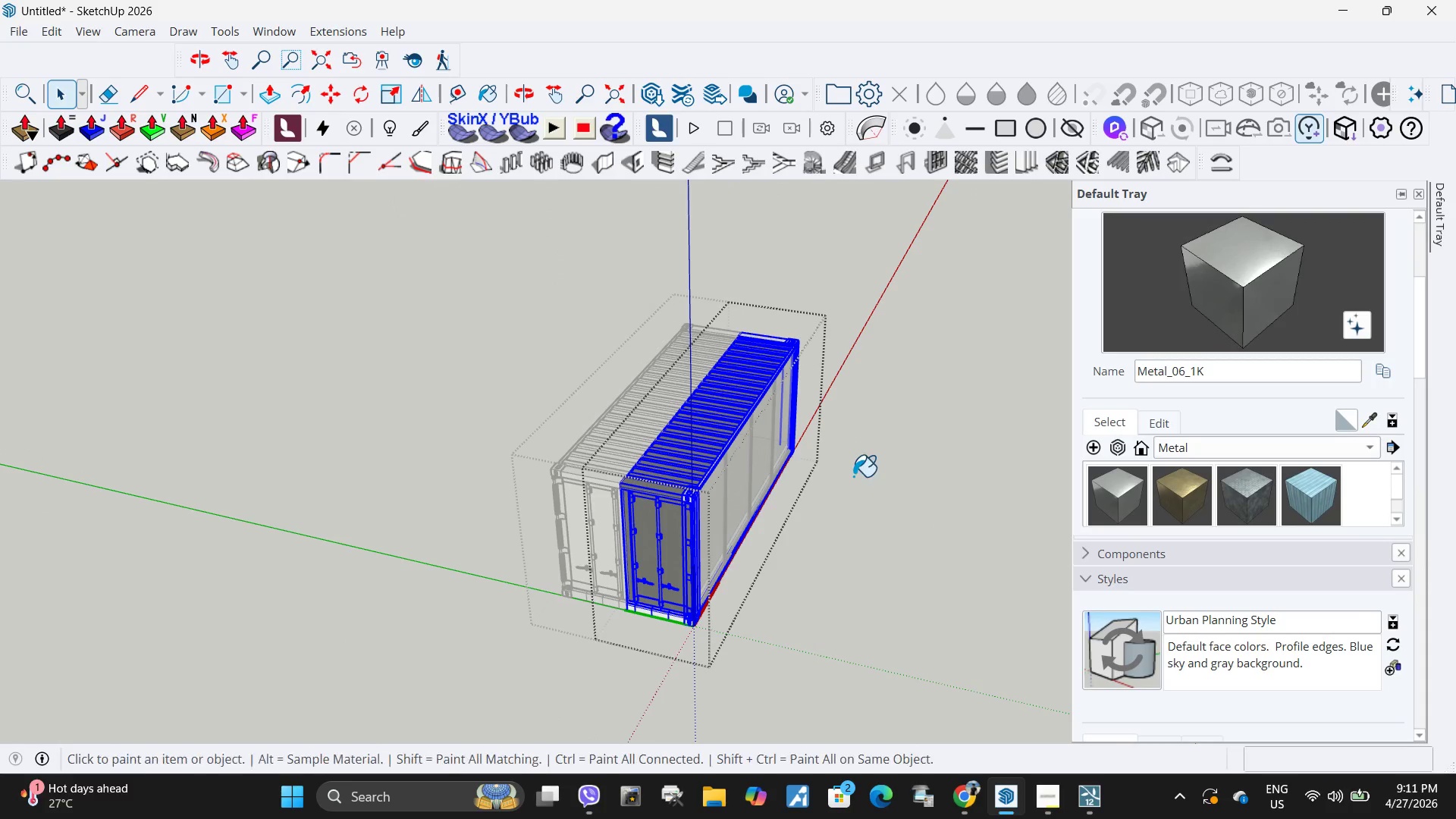 
left_click([657, 544])
 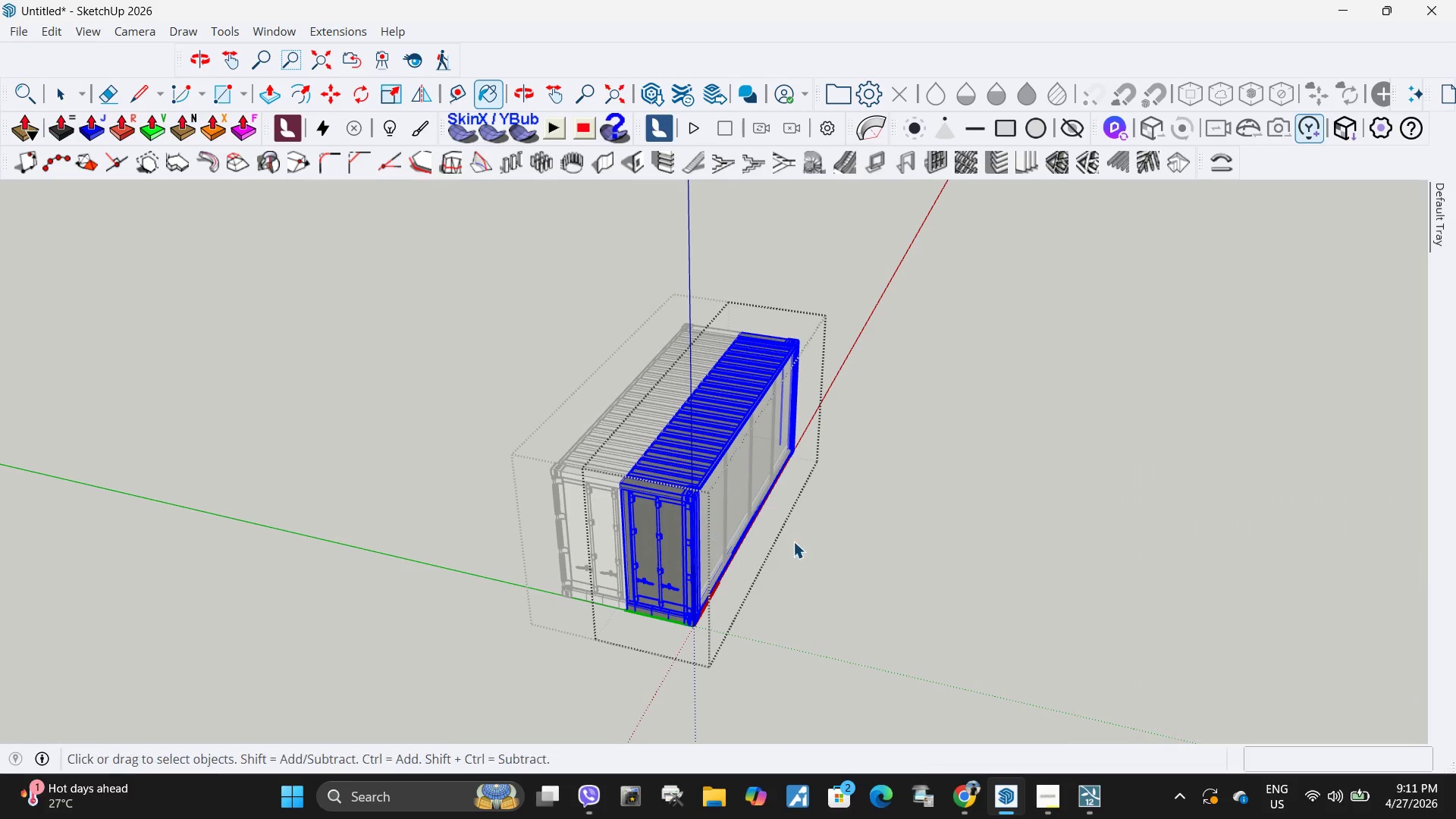 
key(Space)
 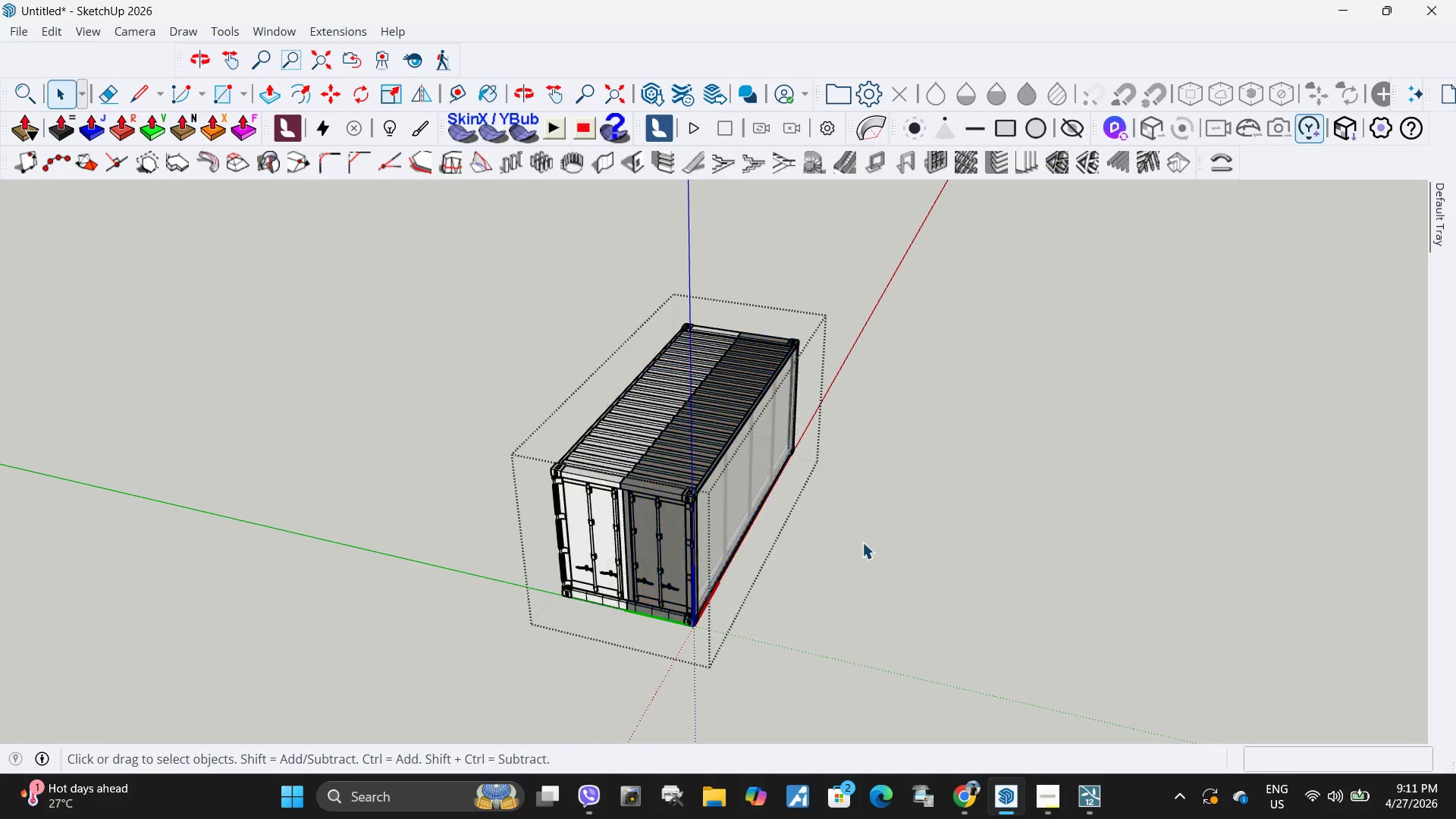 
key(Escape)
 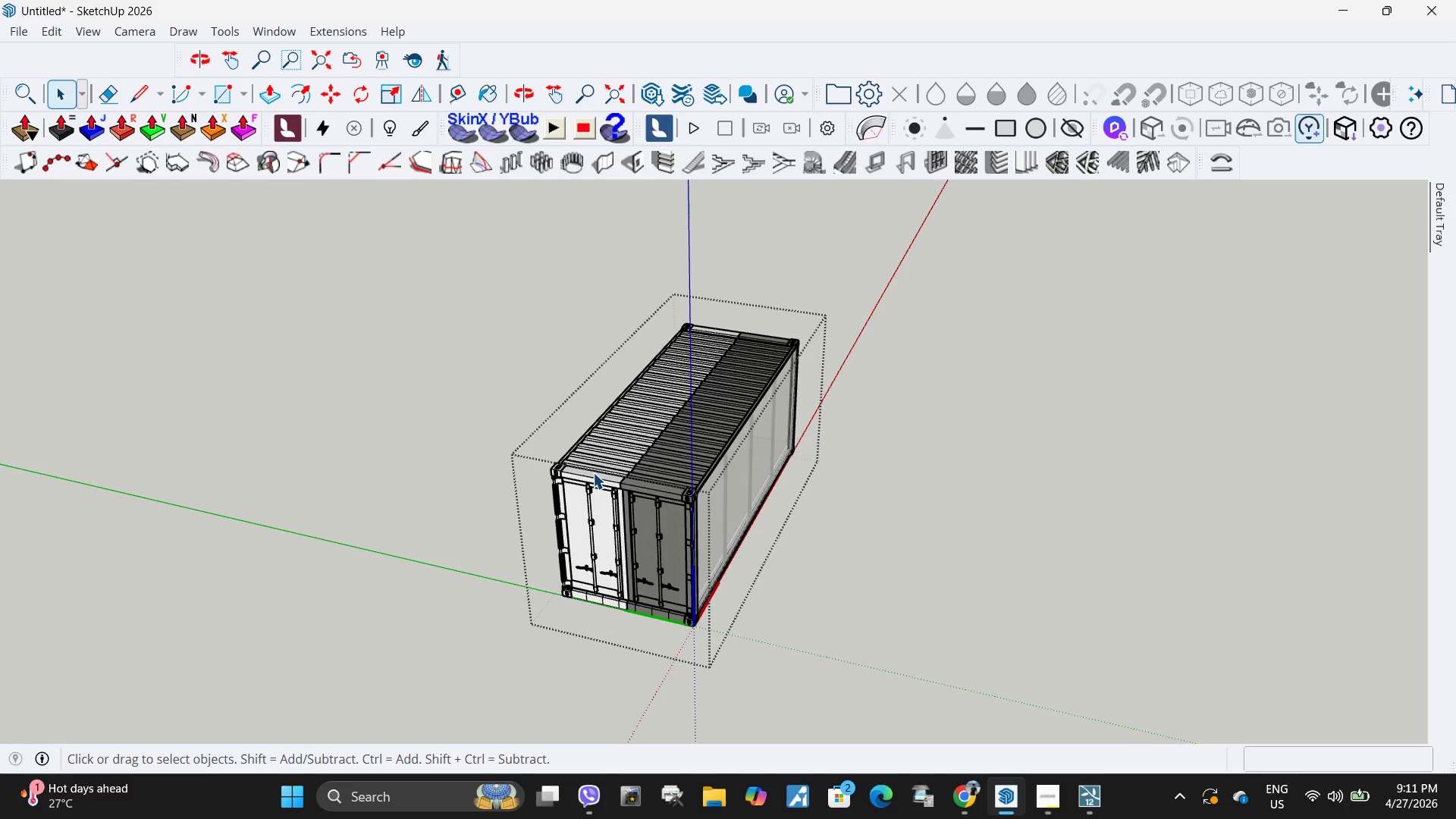 
double_click([593, 472])
 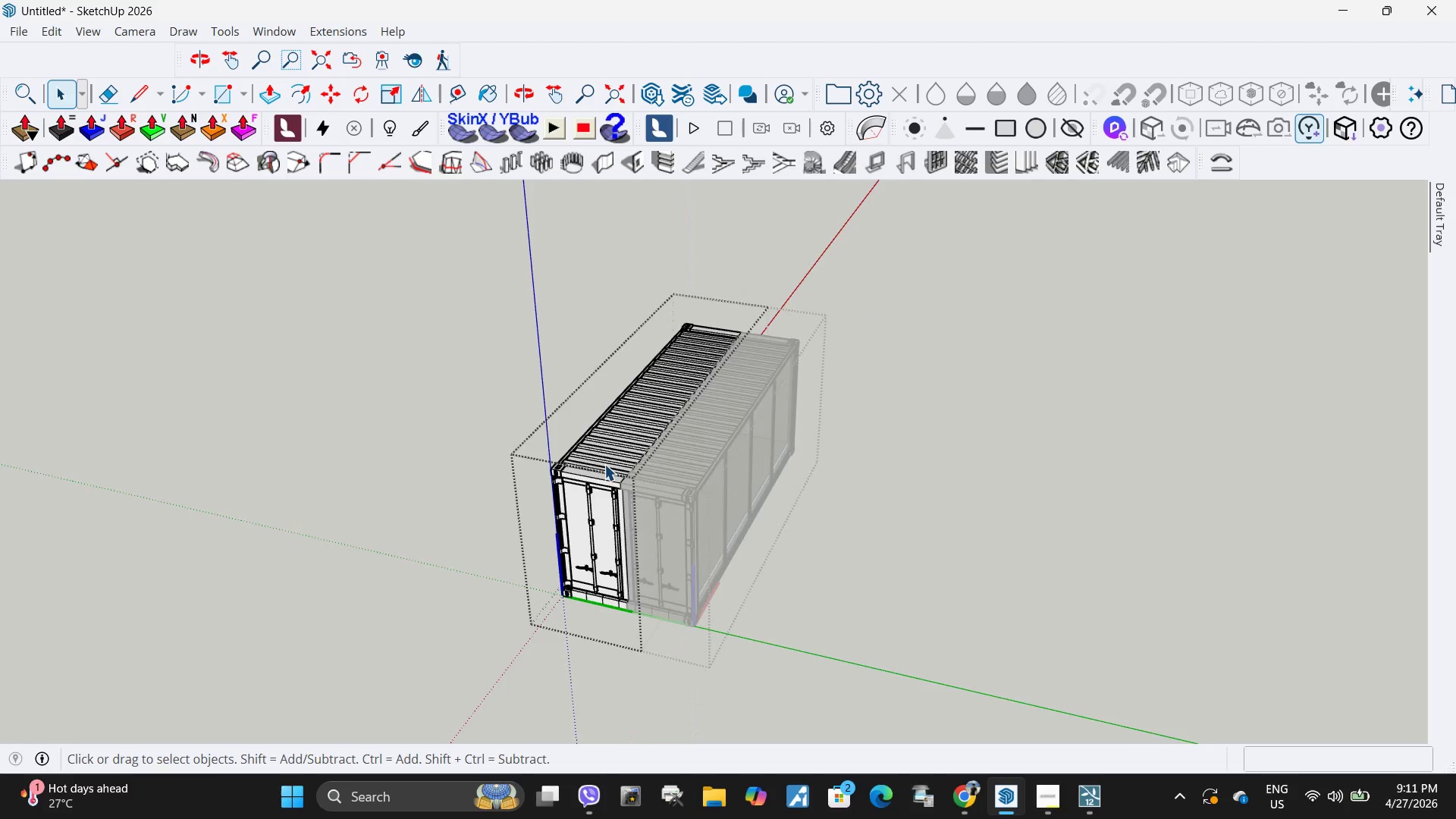 
triple_click([604, 464])
 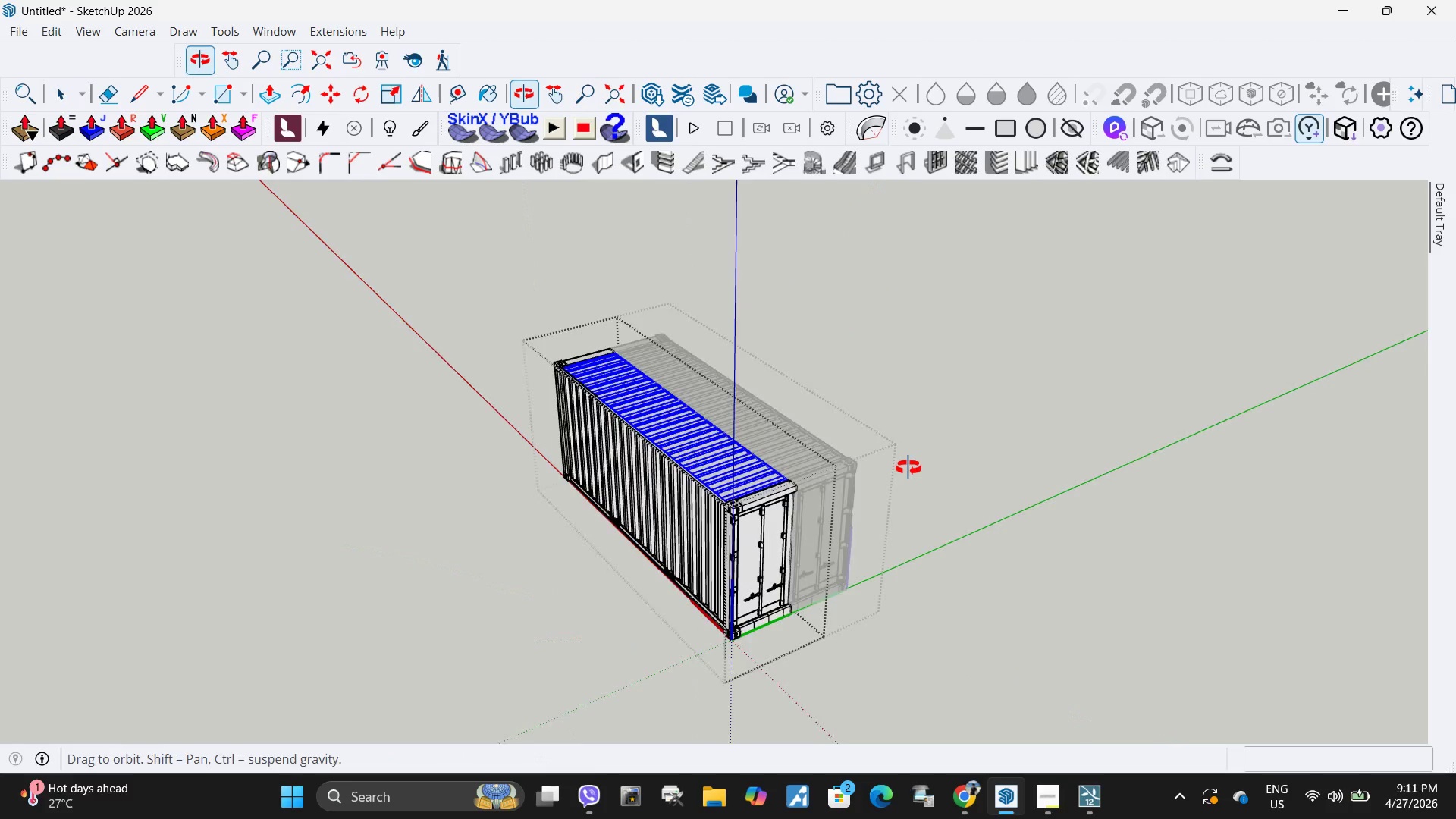 
left_click_drag(start_coordinate=[437, 315], to_coordinate=[1044, 605])
 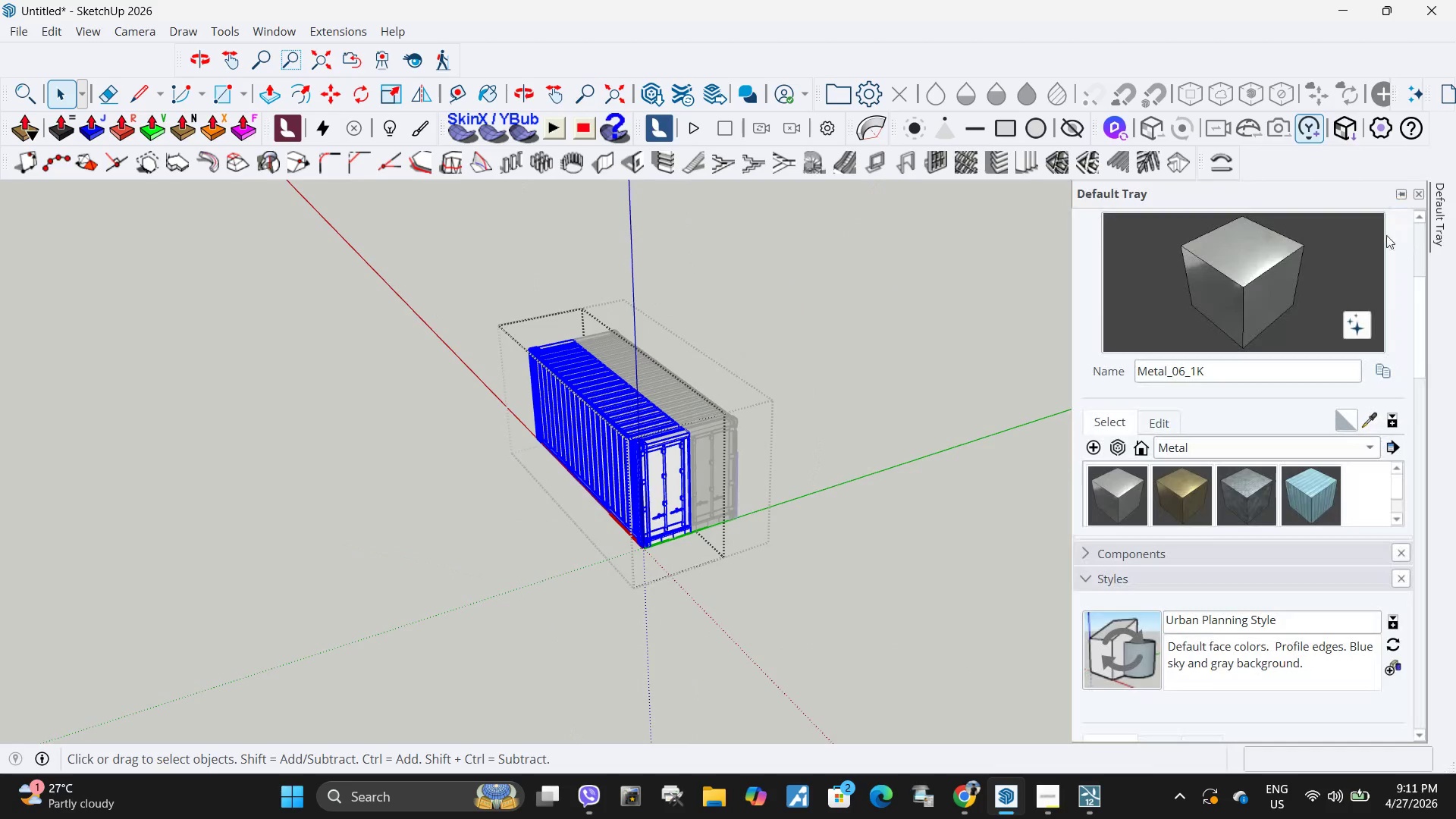 
scroll: coordinate [431, 310], scroll_direction: down, amount: 4.0
 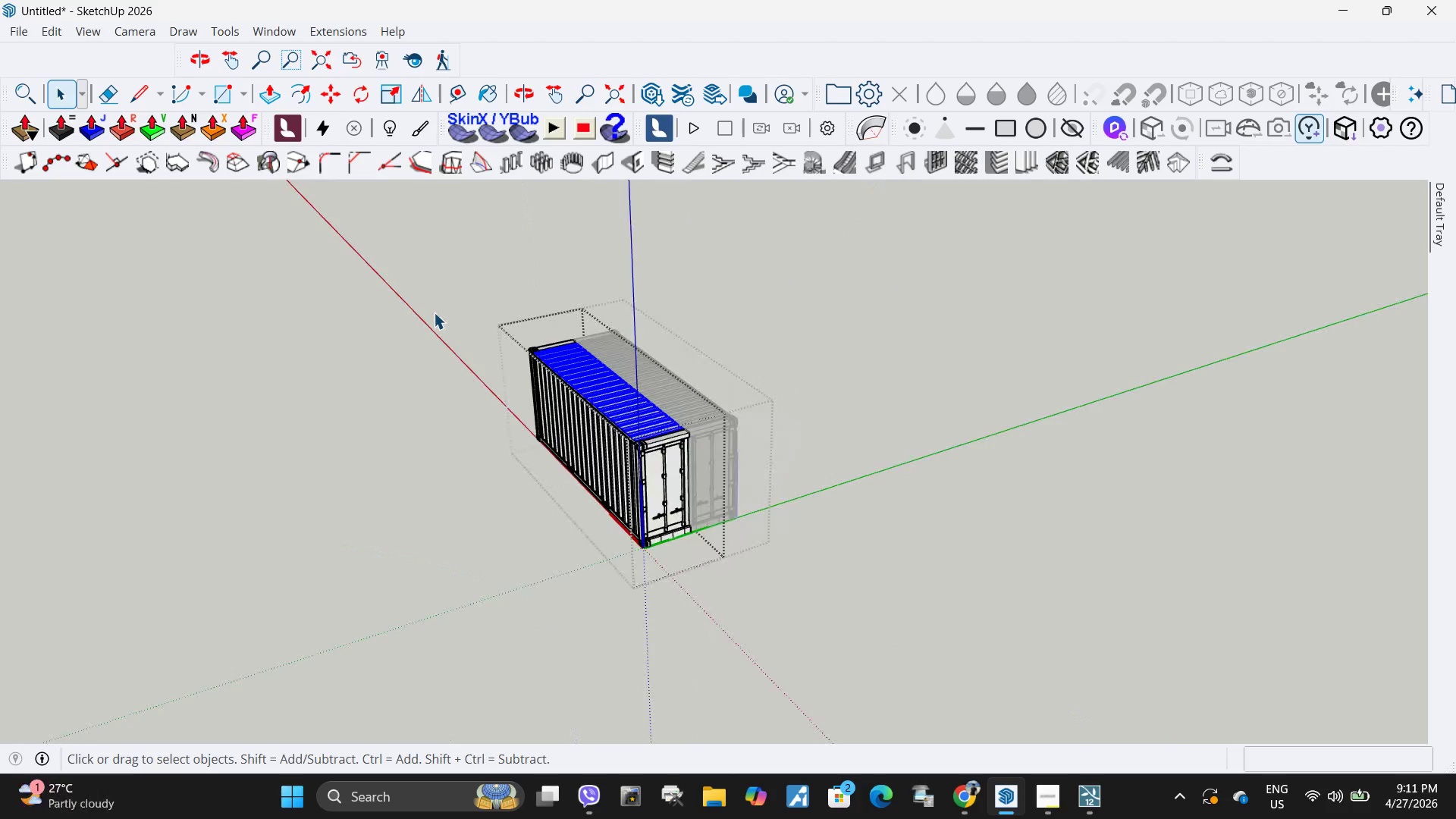 
left_click([1254, 284])
 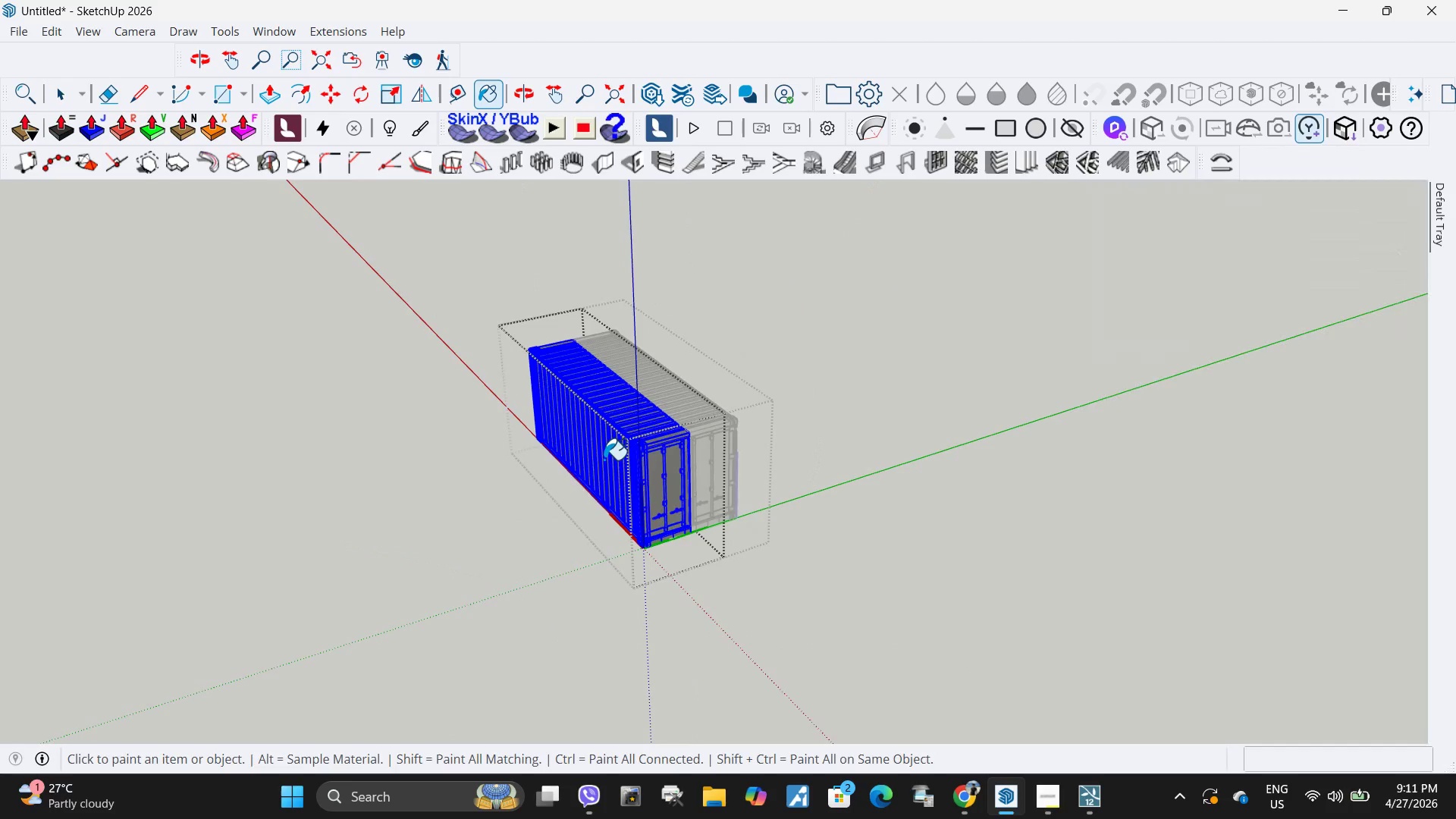 
key(Space)
 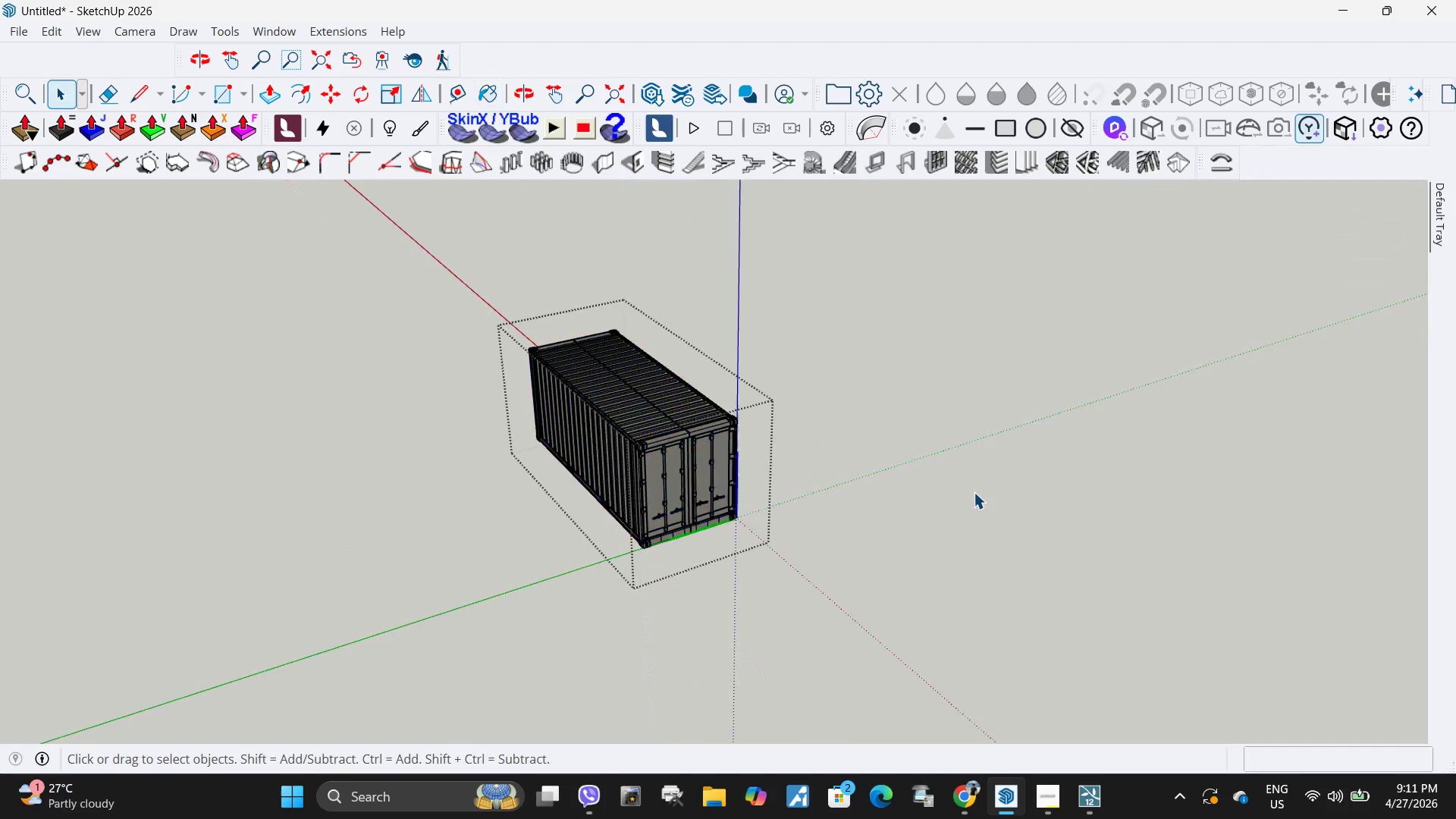 
key(Escape)
 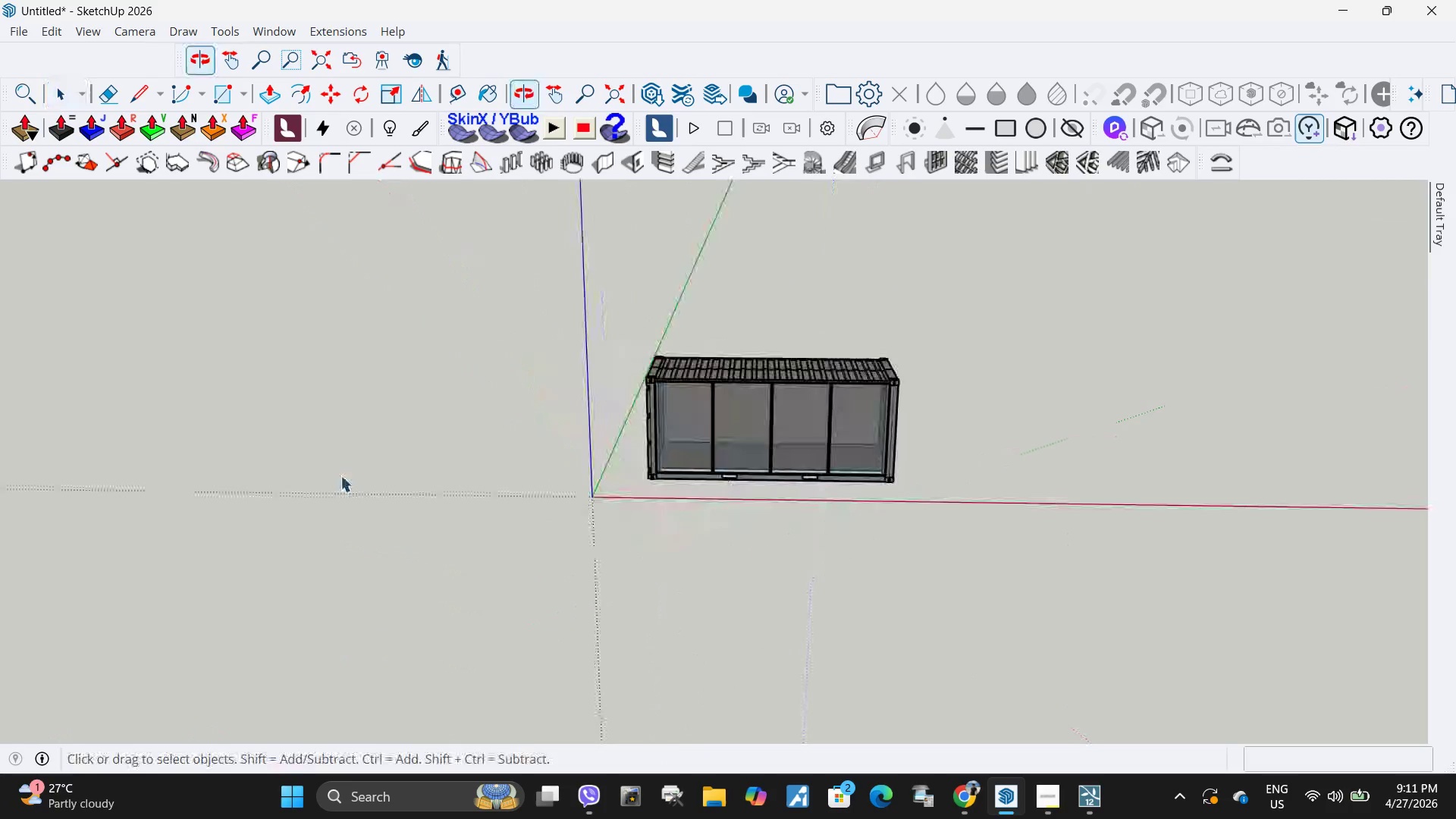 
scroll: coordinate [1121, 425], scroll_direction: up, amount: 19.0
 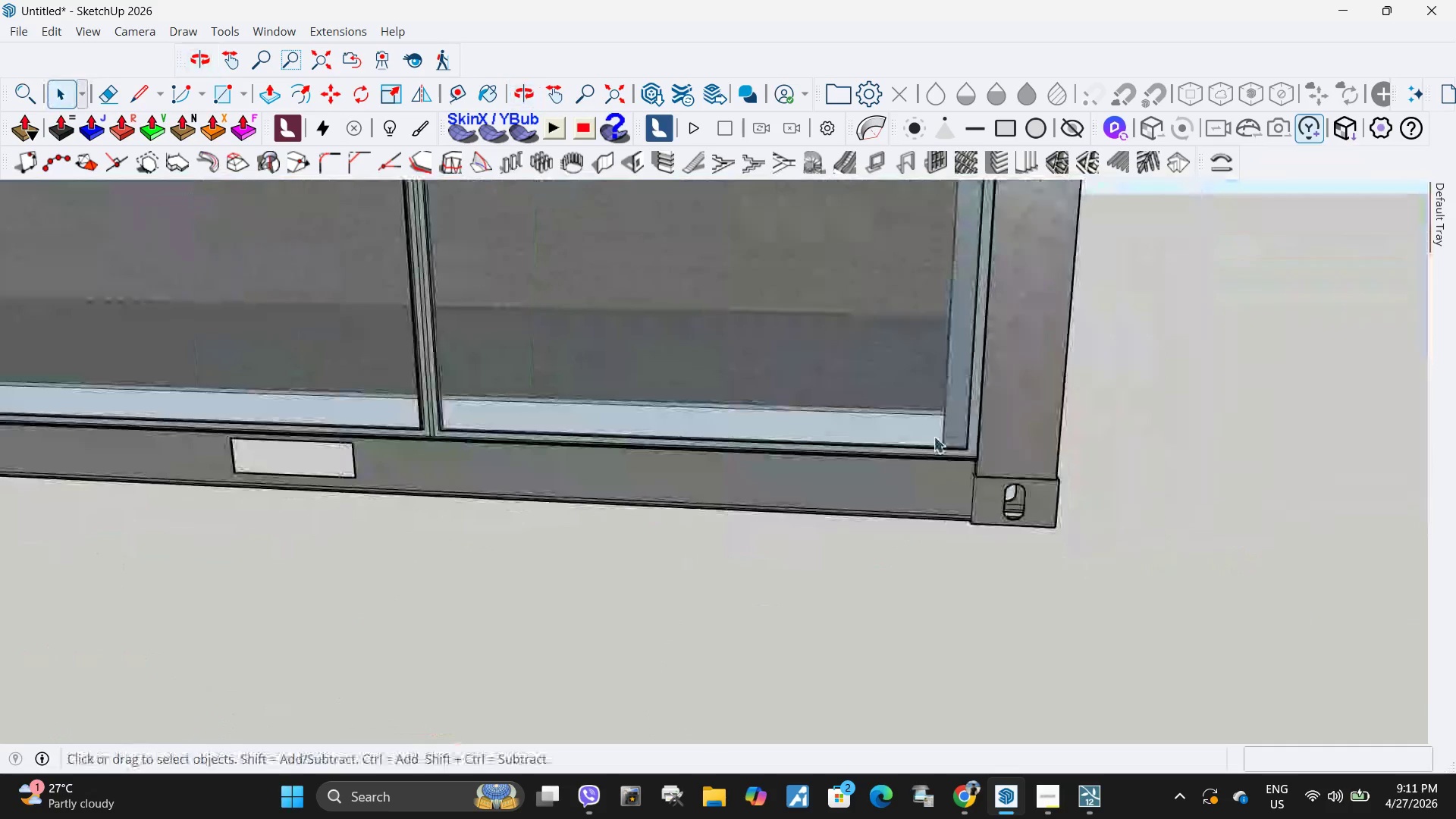 
left_click_drag(start_coordinate=[843, 390], to_coordinate=[849, 397])
 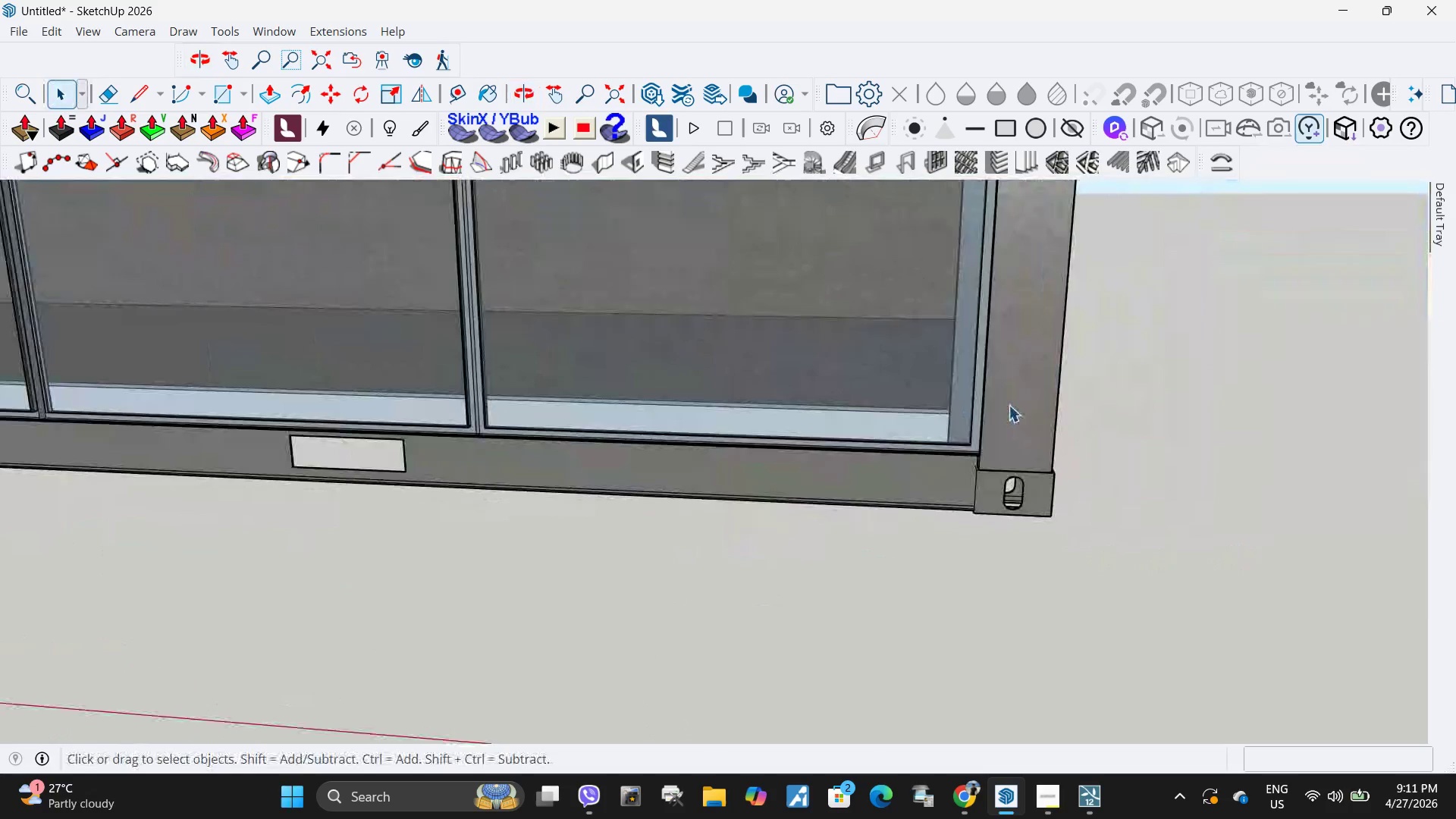 
scroll: coordinate [1004, 416], scroll_direction: down, amount: 12.0
 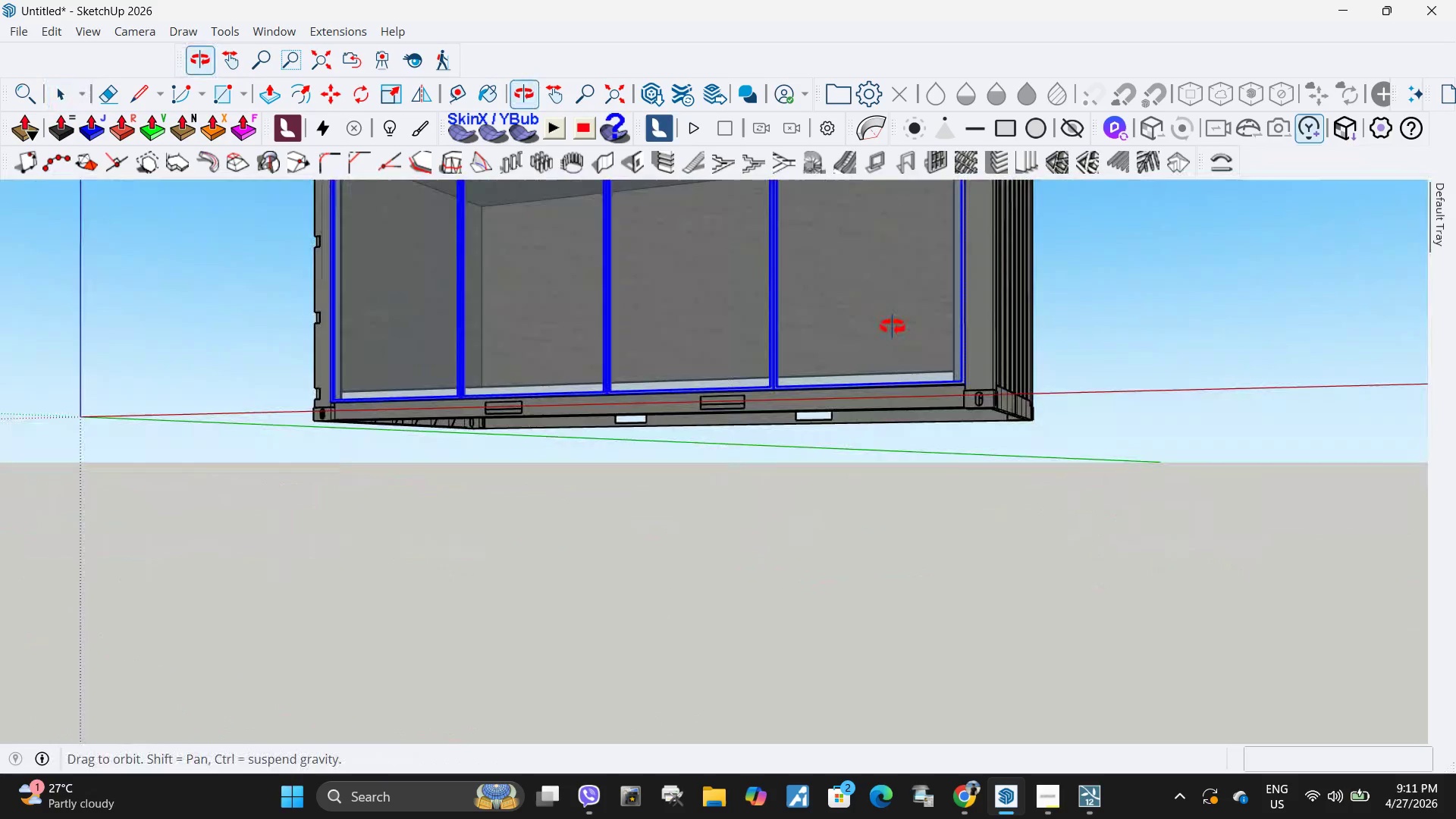 
scroll: coordinate [698, 393], scroll_direction: up, amount: 5.0
 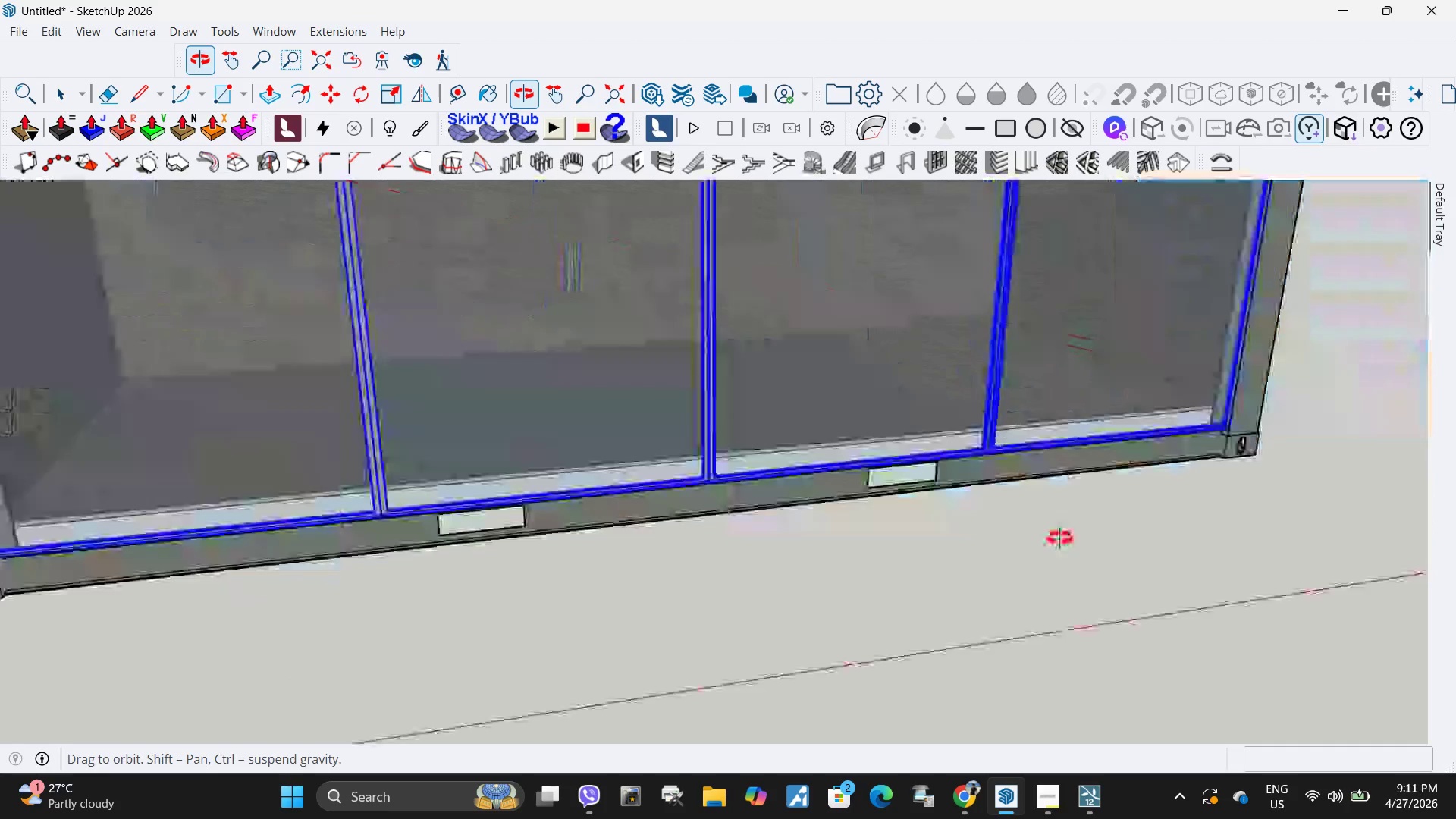 
key(M)
 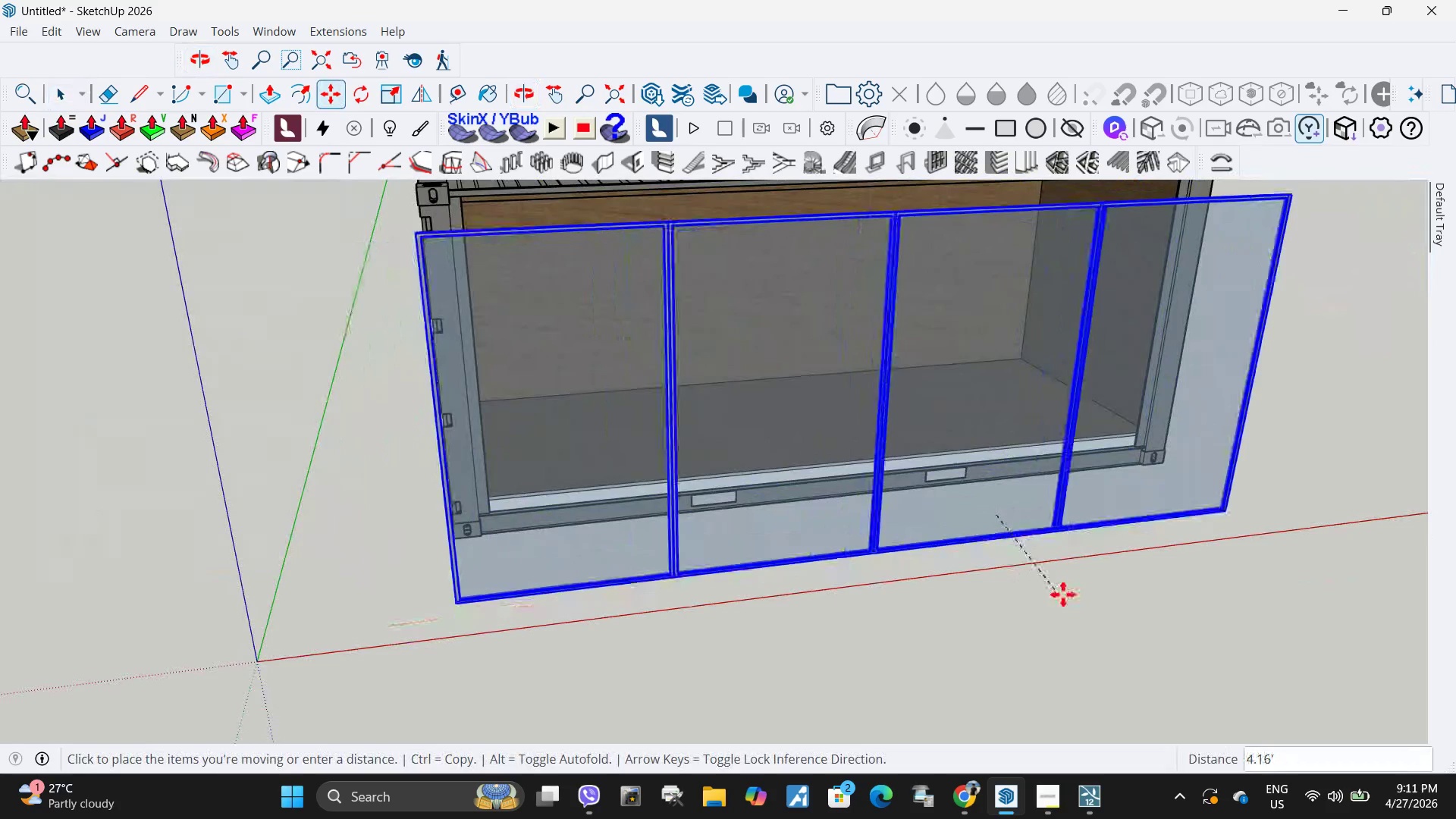 
scroll: coordinate [1015, 454], scroll_direction: down, amount: 6.0
 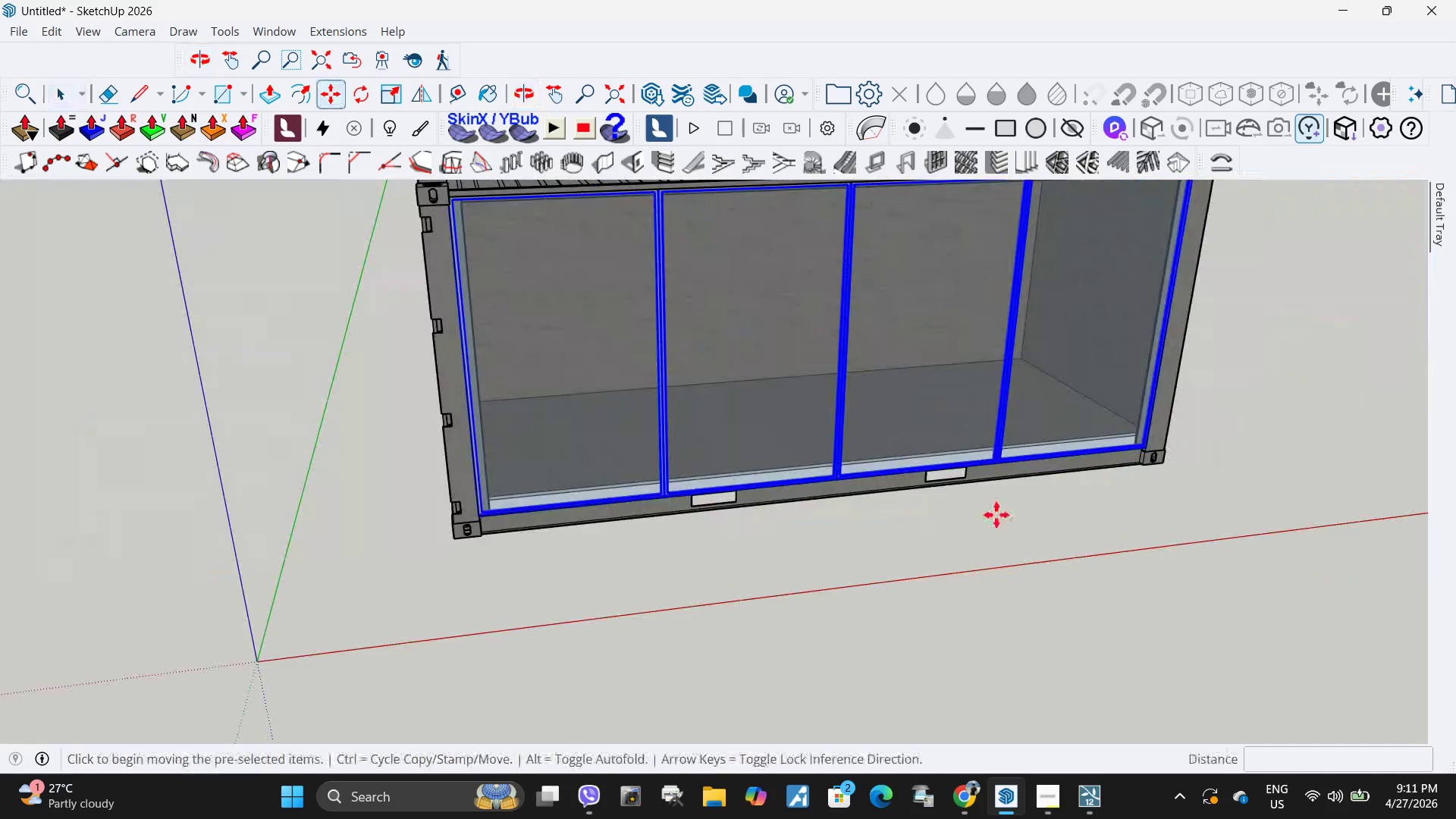 
left_click([1077, 586])
 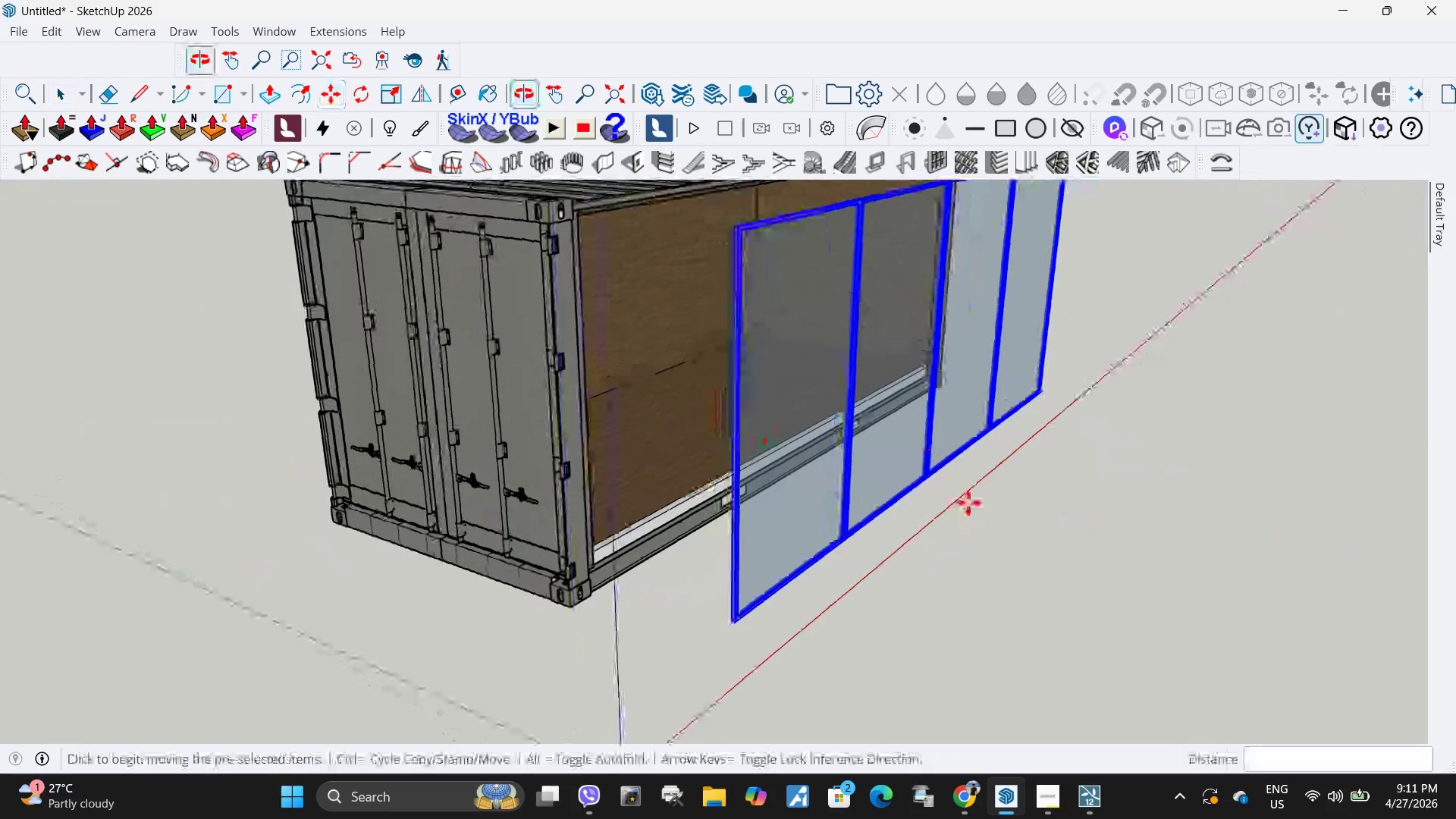 
key(Space)
 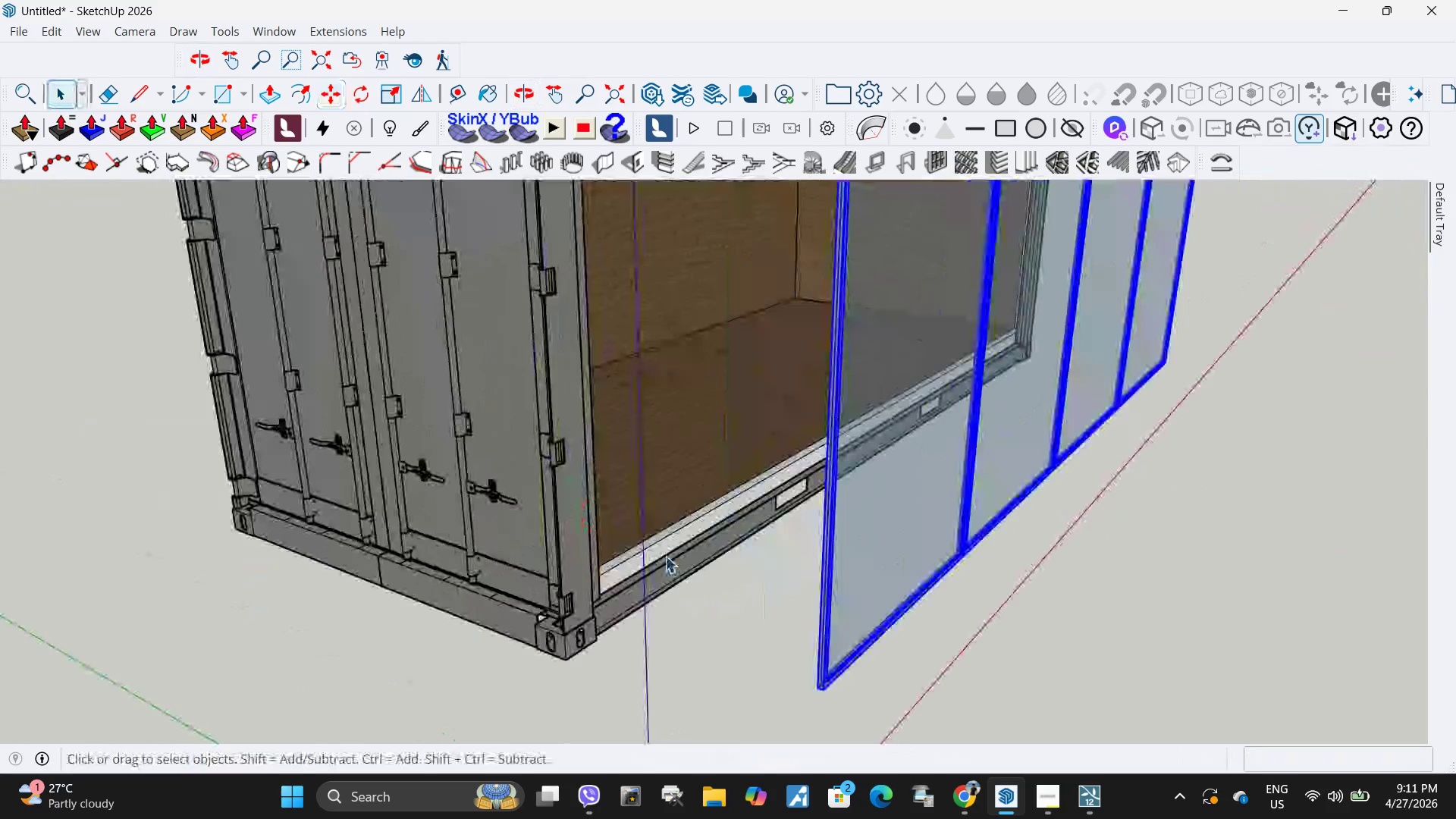 
scroll: coordinate [581, 509], scroll_direction: up, amount: 4.0
 